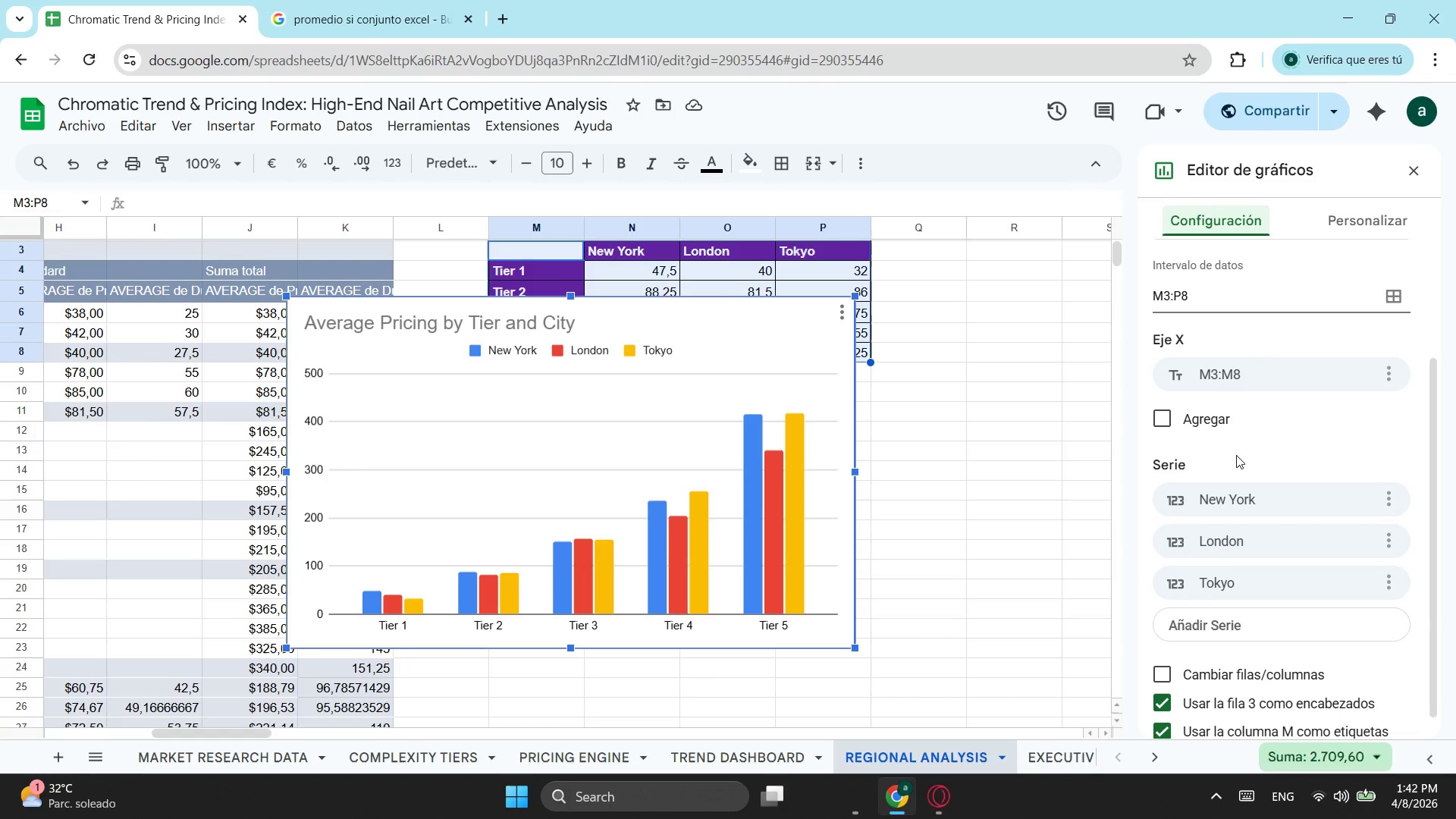 
scroll: coordinate [1333, 541], scroll_direction: none, amount: 0.0
 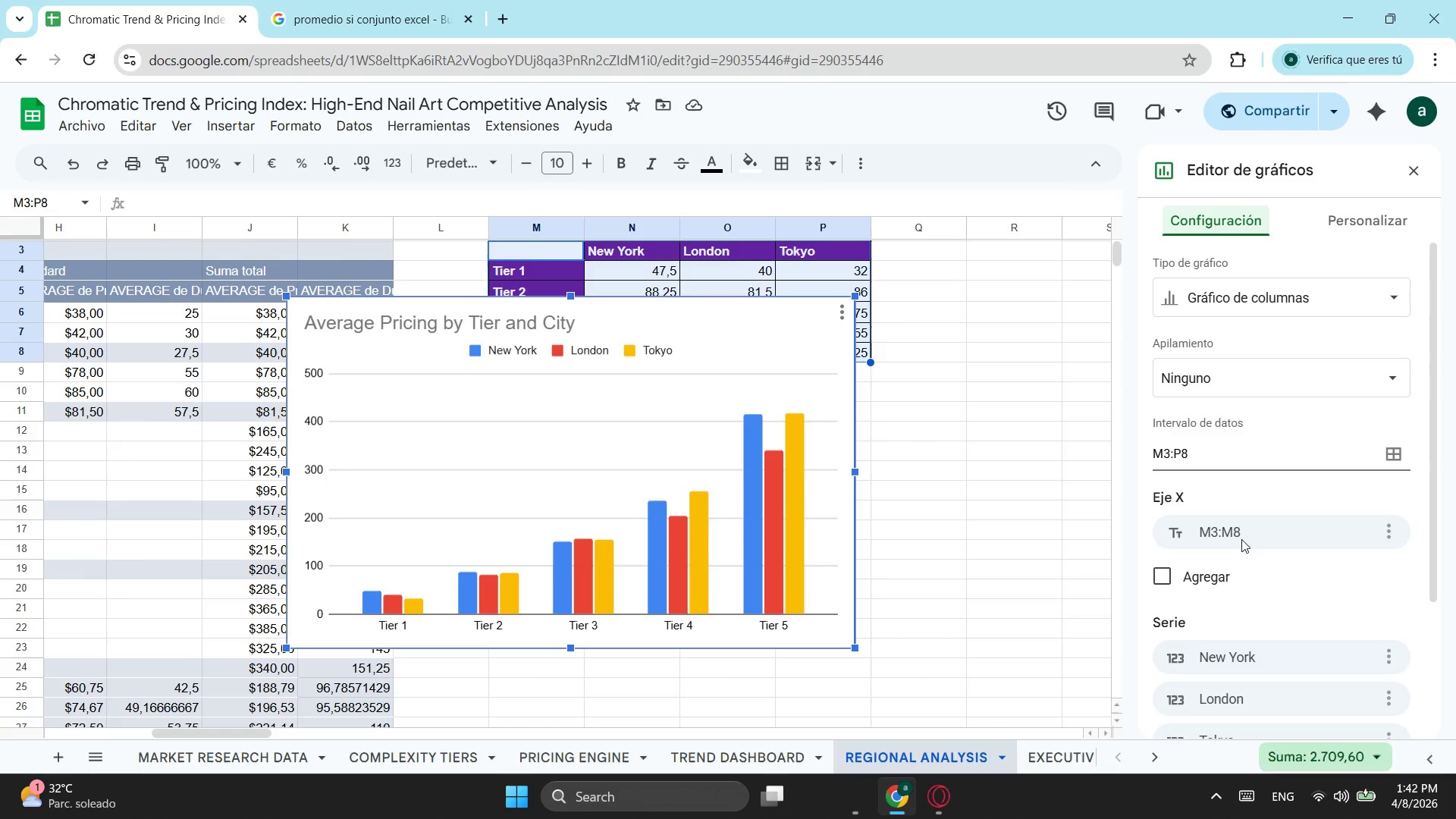 
wait(25.11)
 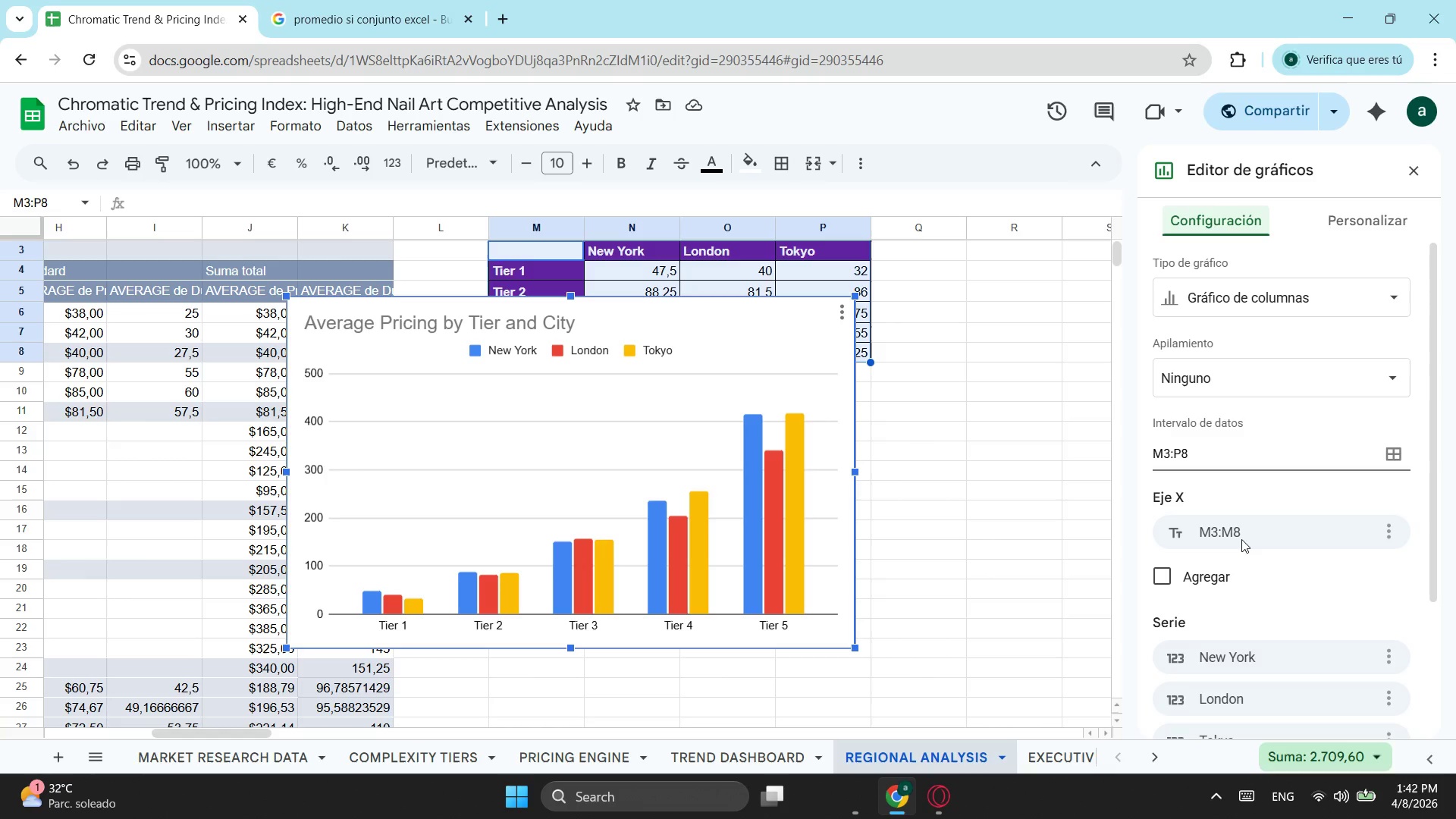 
scroll: coordinate [702, 550], scroll_direction: none, amount: 0.0
 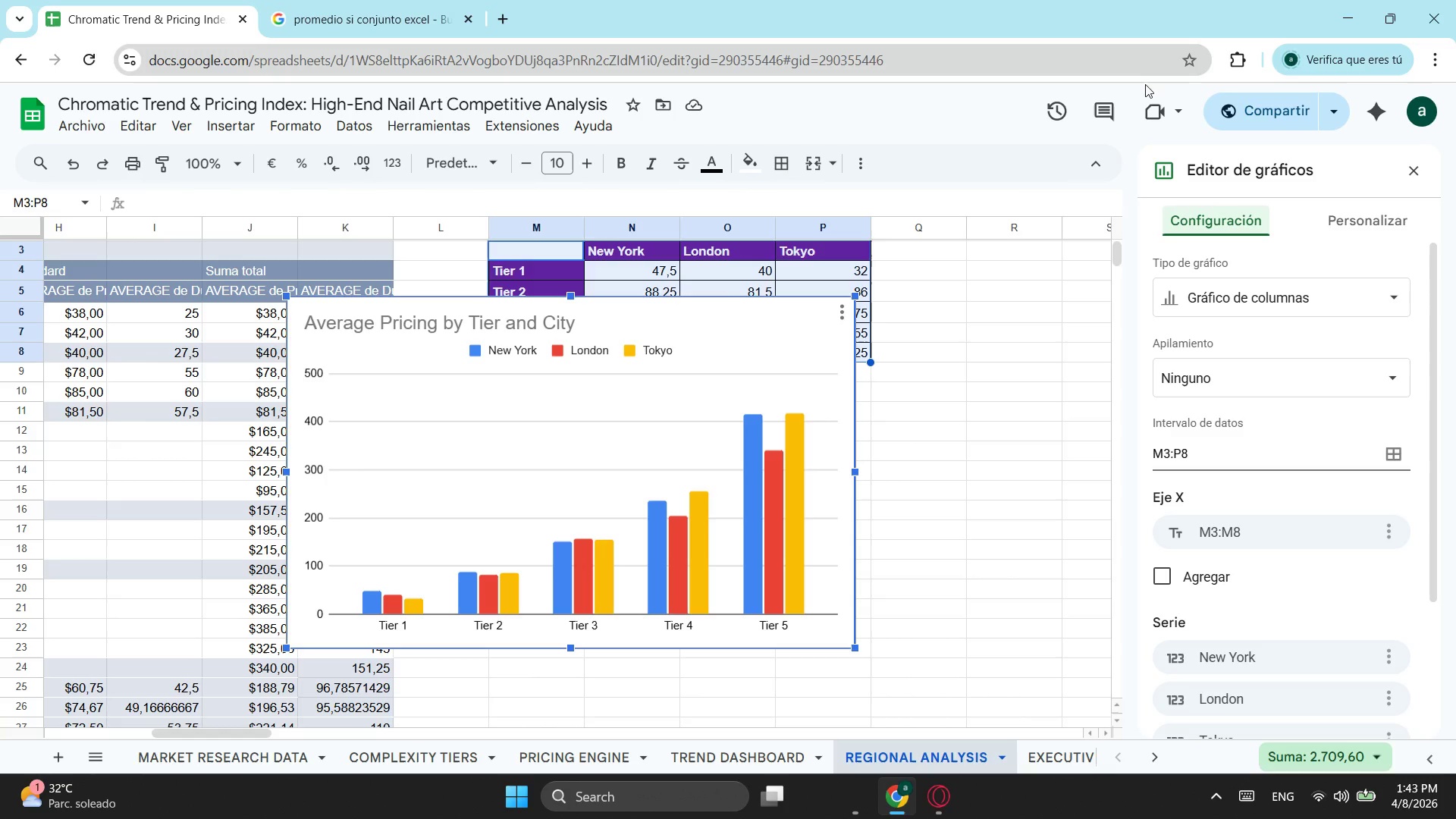 
hold_key(key=ControlLeft, duration=0.58)
scroll: coordinate [953, 363], scroll_direction: down, amount: 1.0
 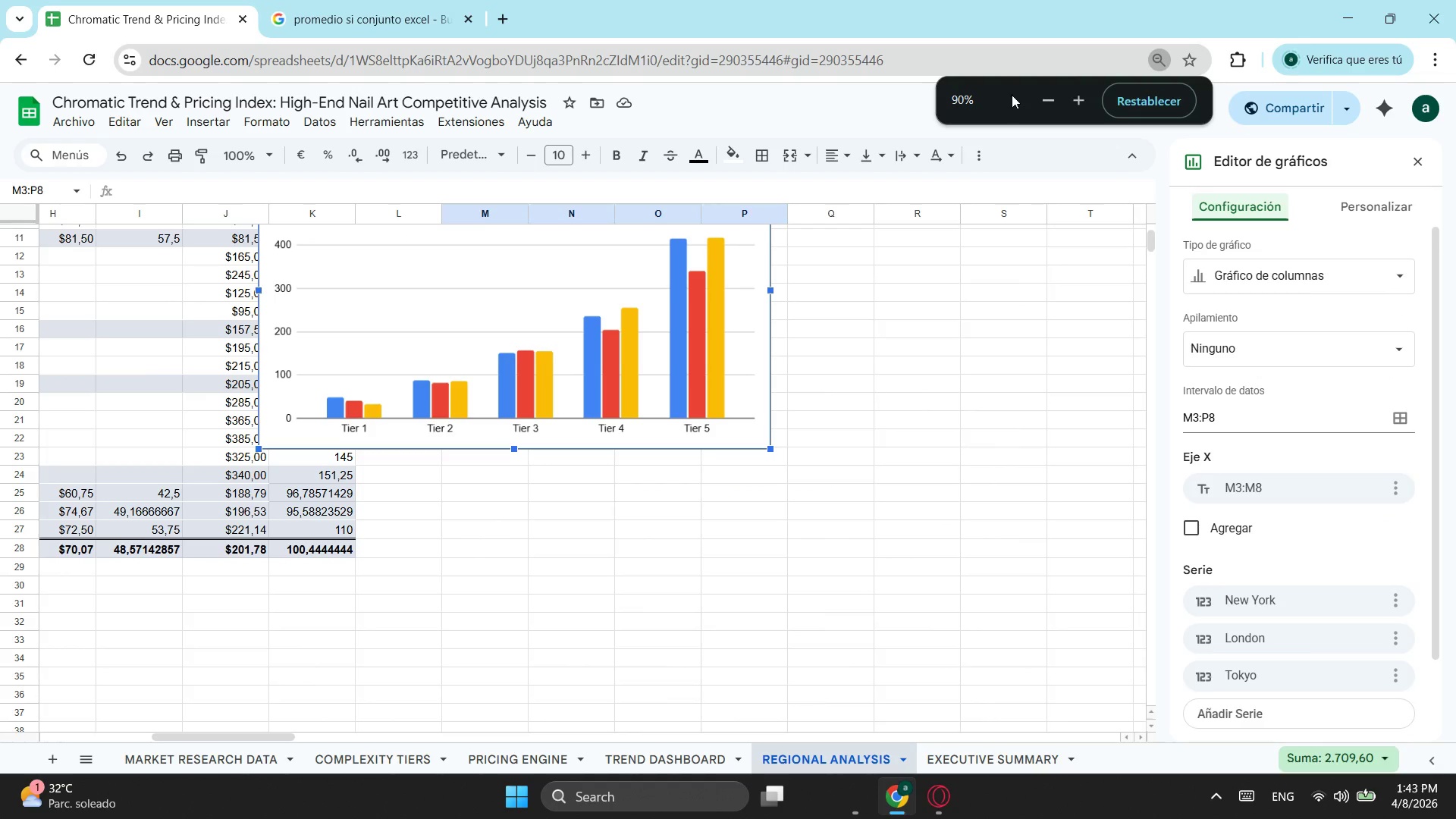 
left_click([1039, 92])
 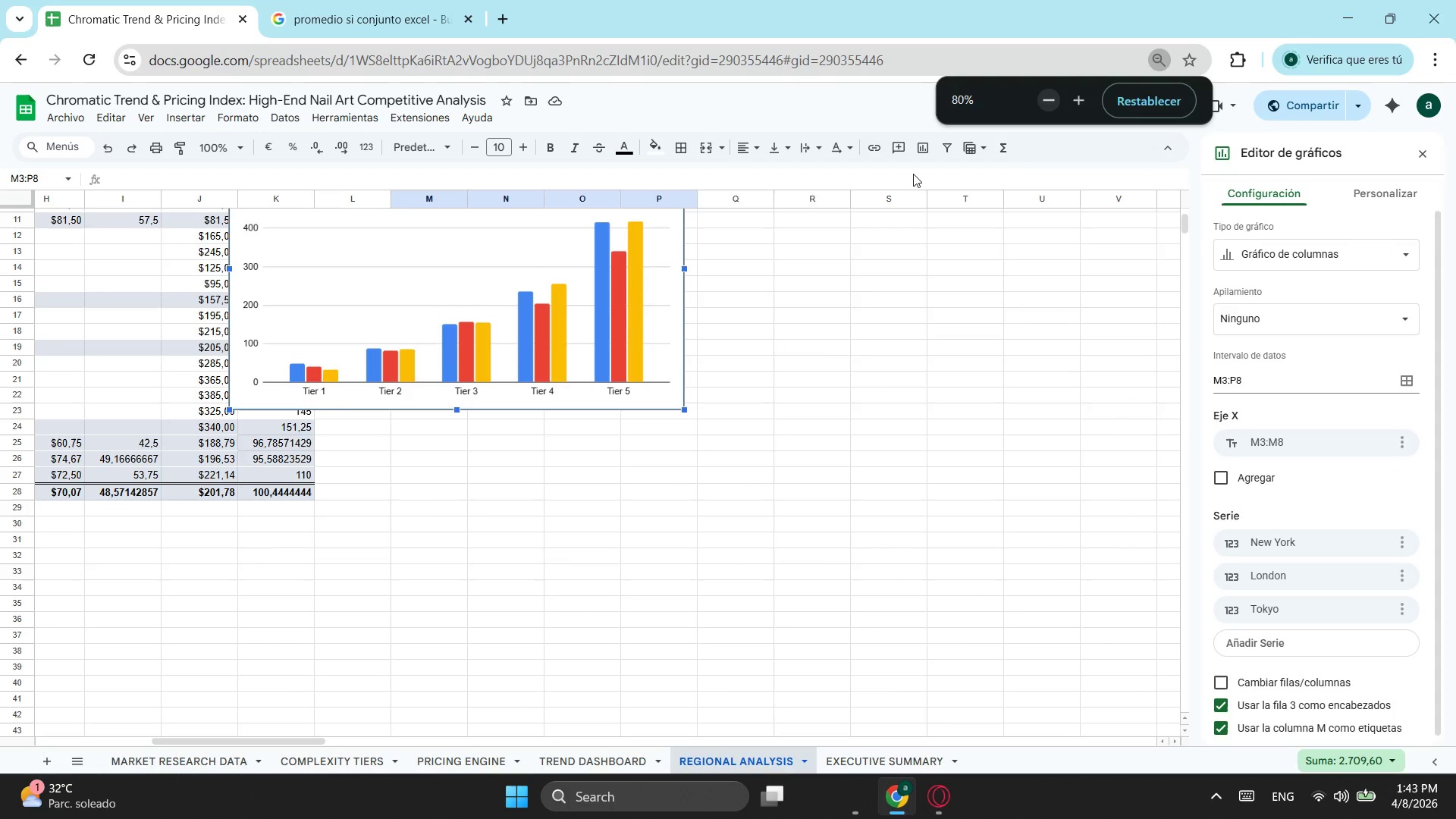 
left_click_drag(start_coordinate=[479, 309], to_coordinate=[295, 628])
 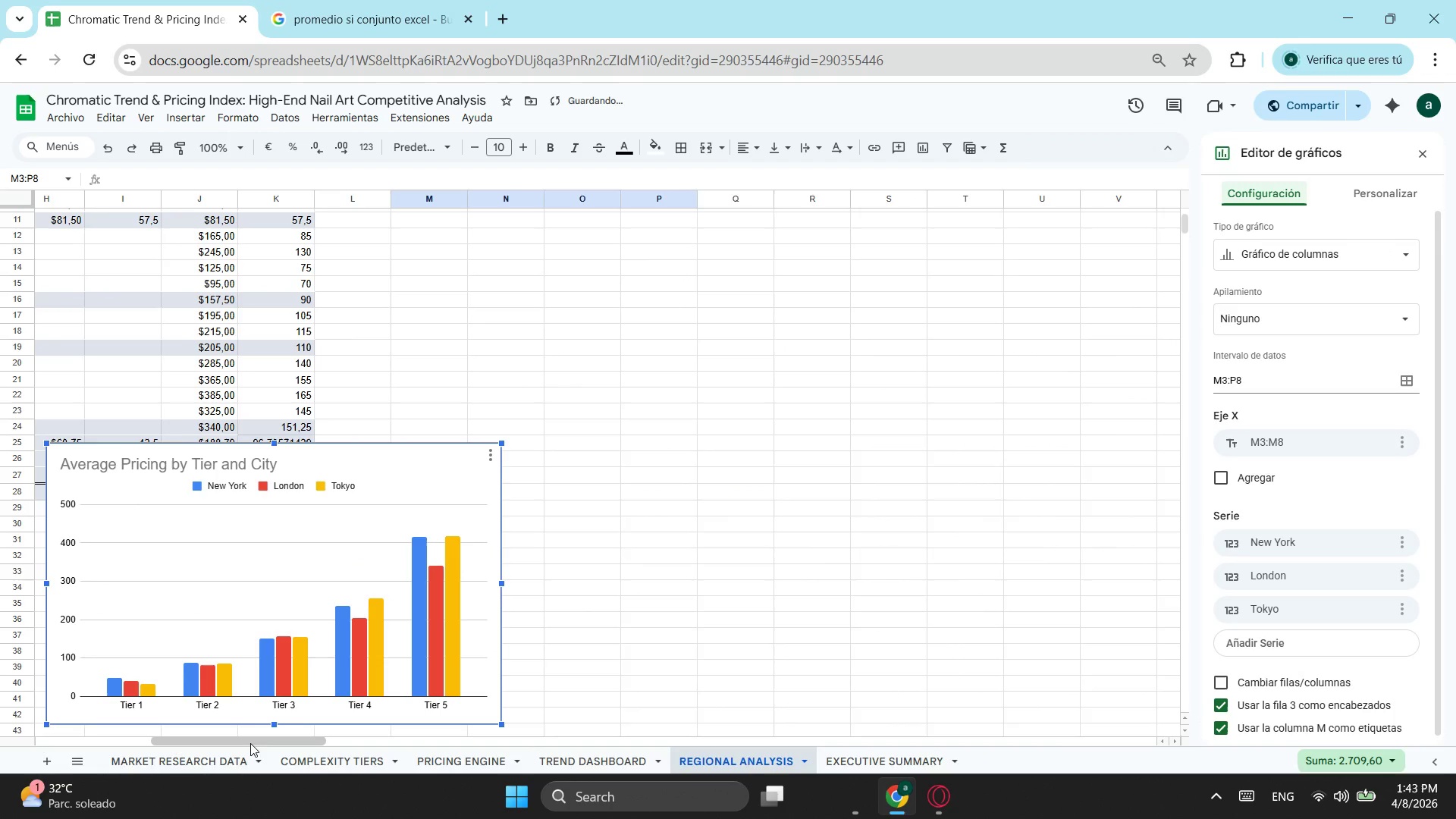 
left_click_drag(start_coordinate=[250, 741], to_coordinate=[109, 722])
 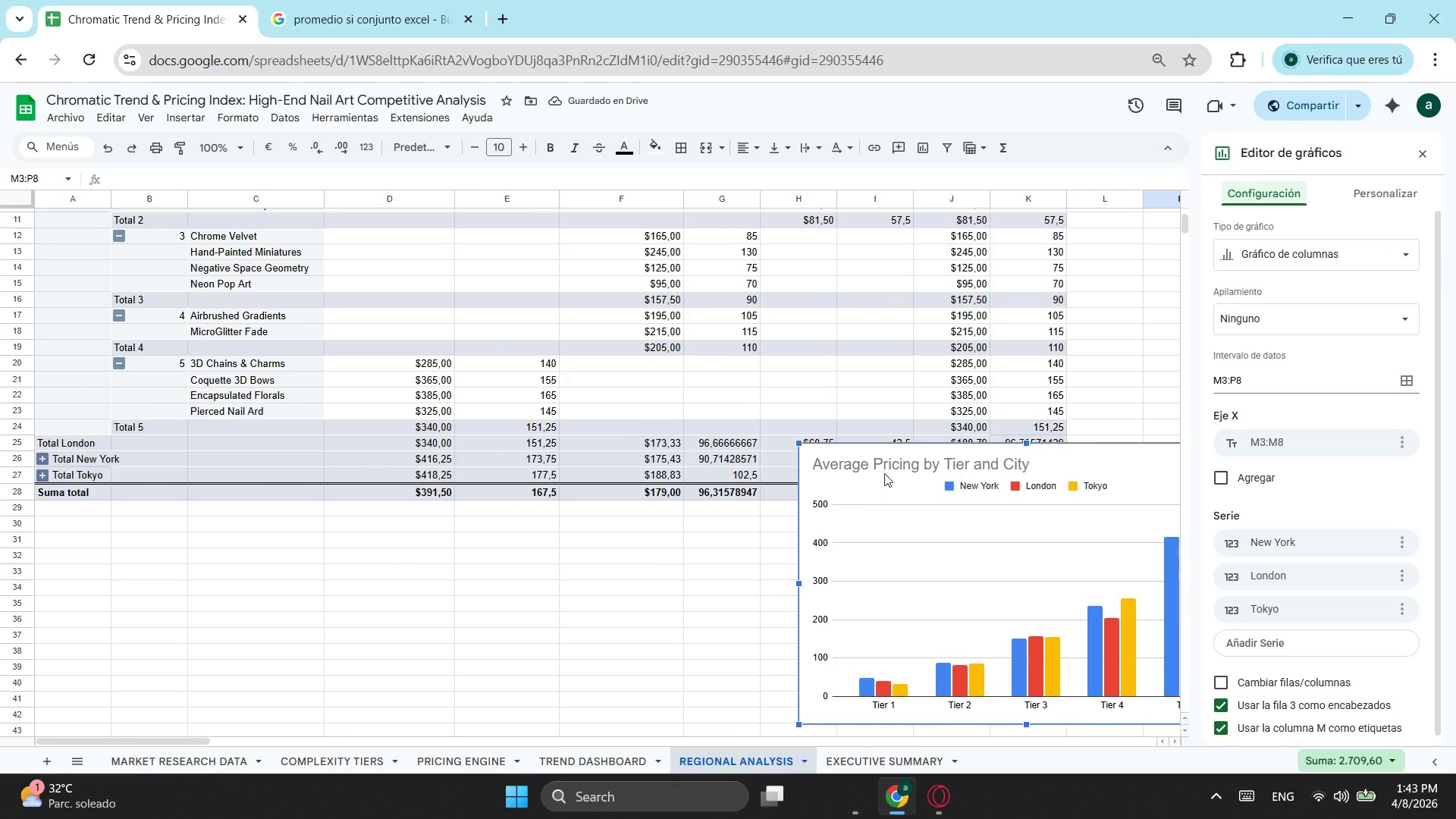 
left_click_drag(start_coordinate=[893, 452], to_coordinate=[130, 507])
 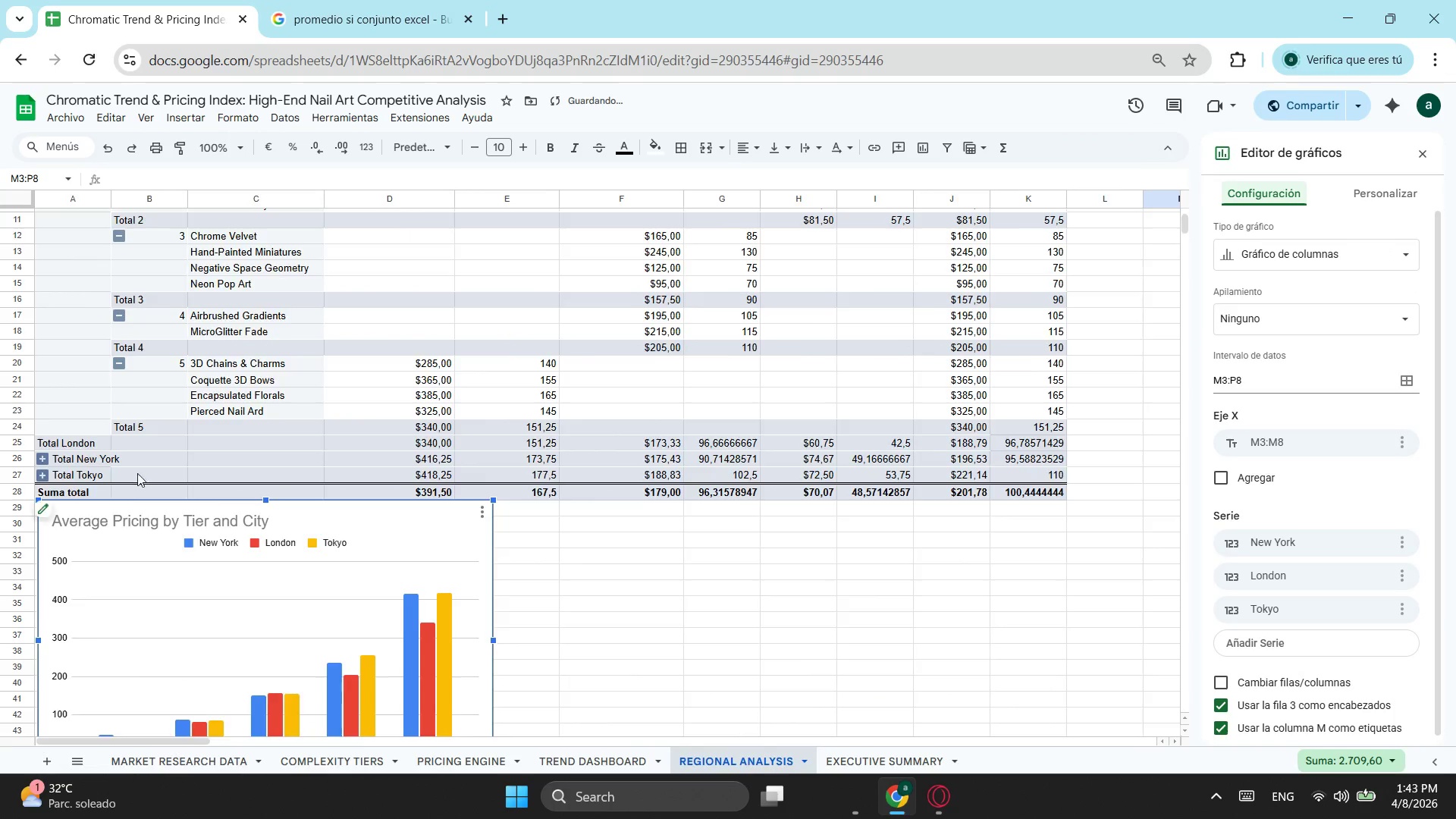 
scroll: coordinate [194, 441], scroll_direction: up, amount: 2.0
 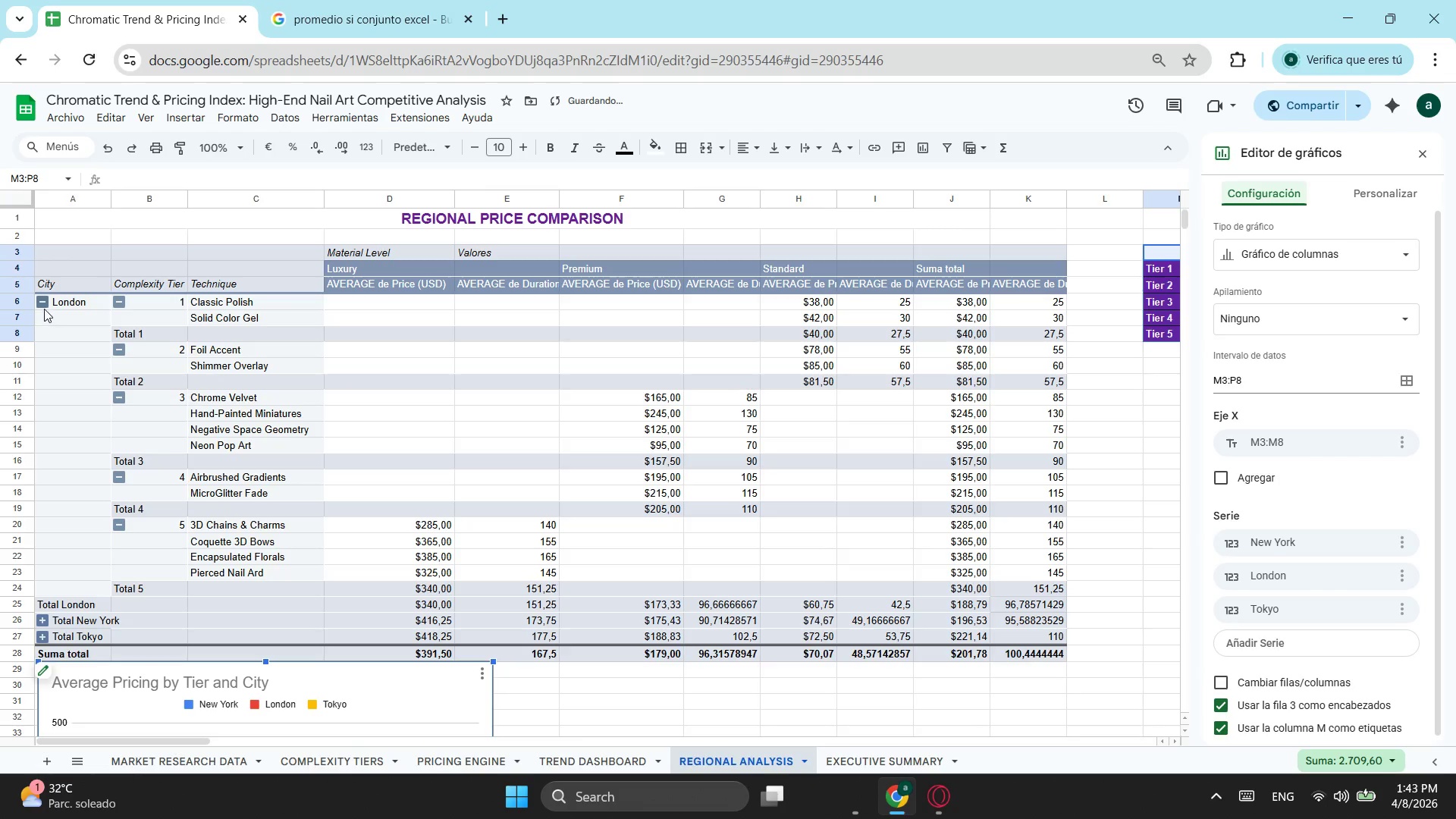 
left_click([44, 309])
 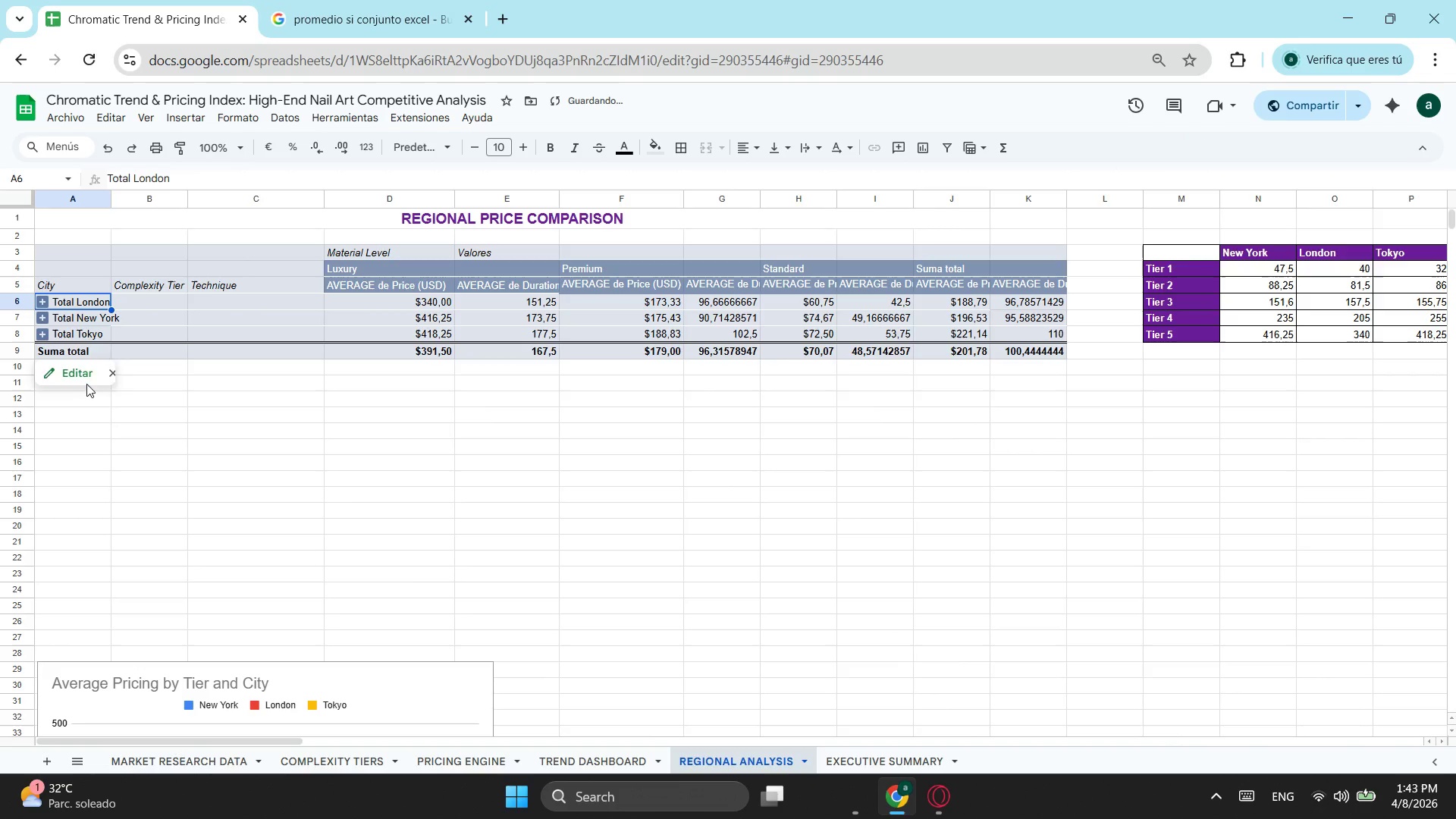 
left_click_drag(start_coordinate=[265, 540], to_coordinate=[299, 412])
 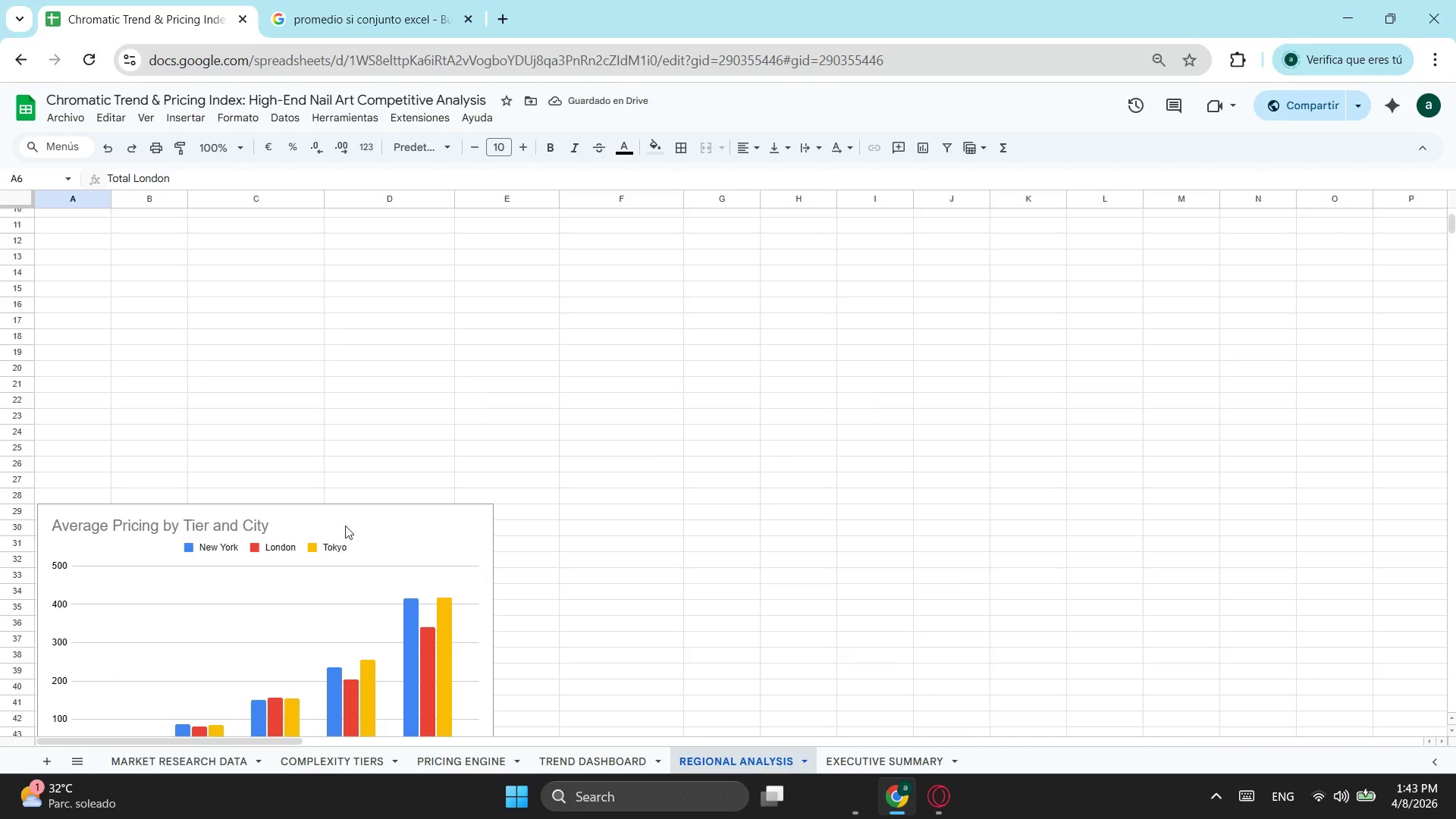 
scroll: coordinate [394, 526], scroll_direction: down, amount: 1.0
 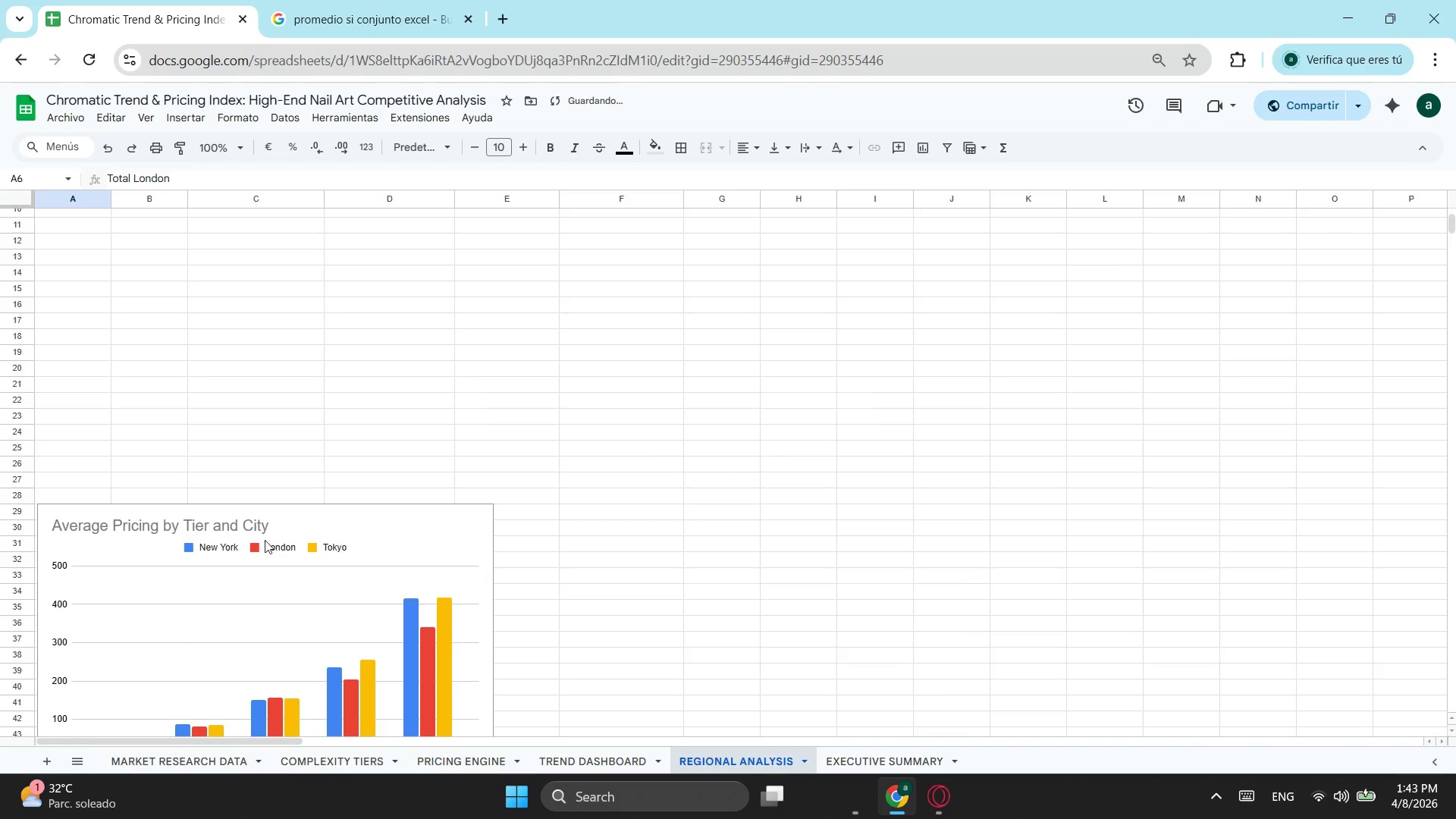 
left_click_drag(start_coordinate=[353, 516], to_coordinate=[392, 446])
 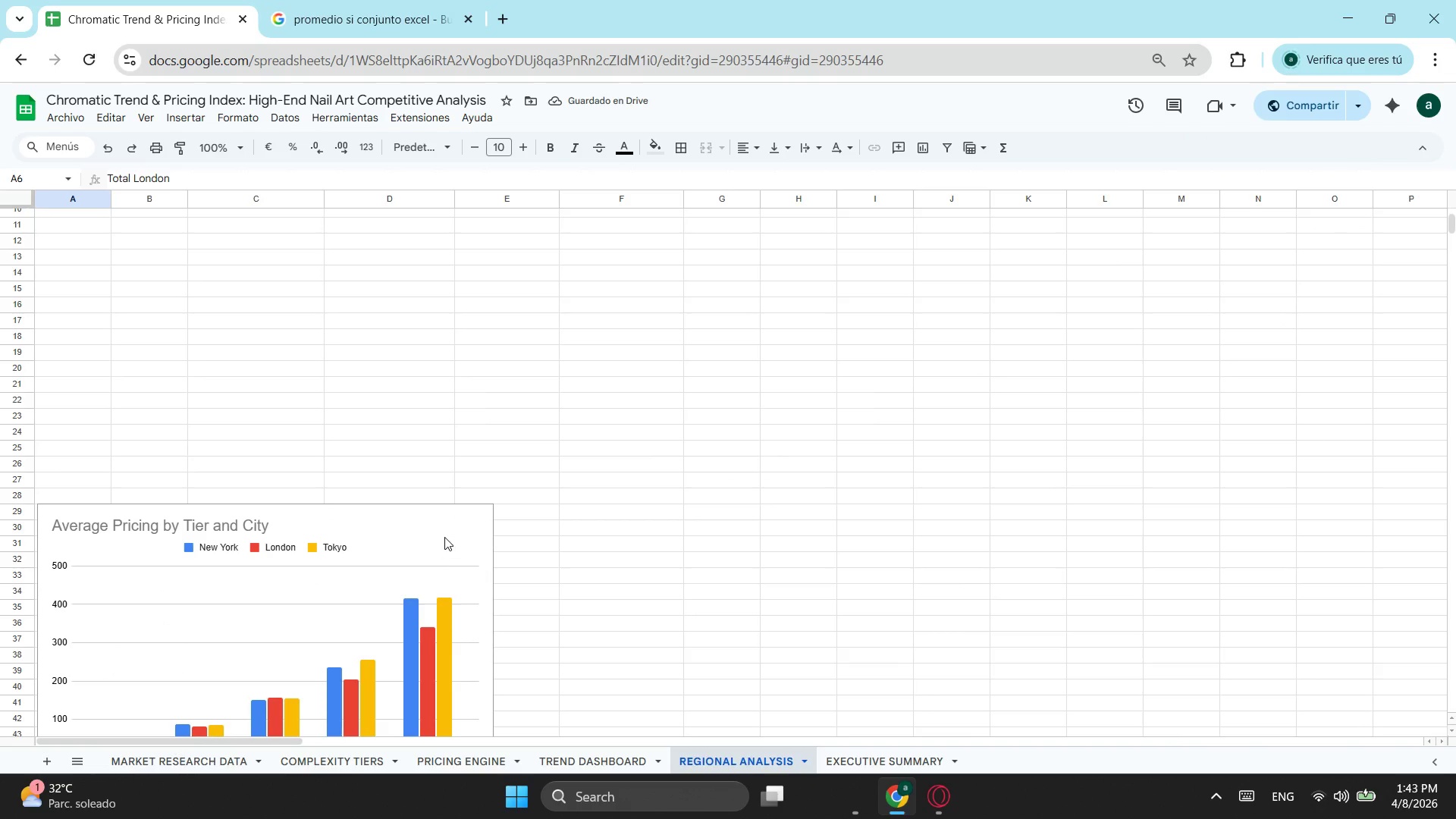 
left_click_drag(start_coordinate=[444, 536], to_coordinate=[473, 400])
 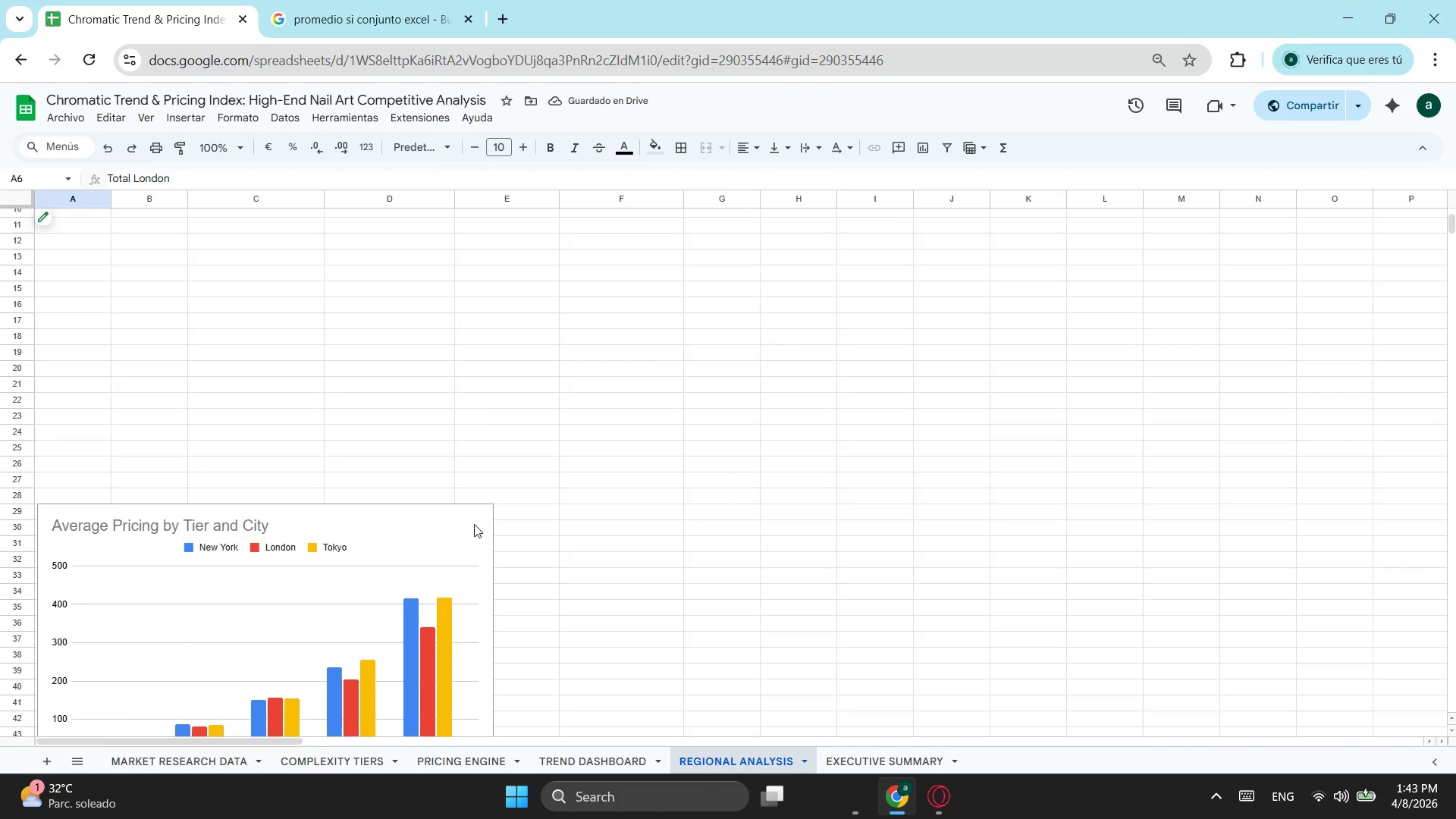 
left_click([435, 548])
 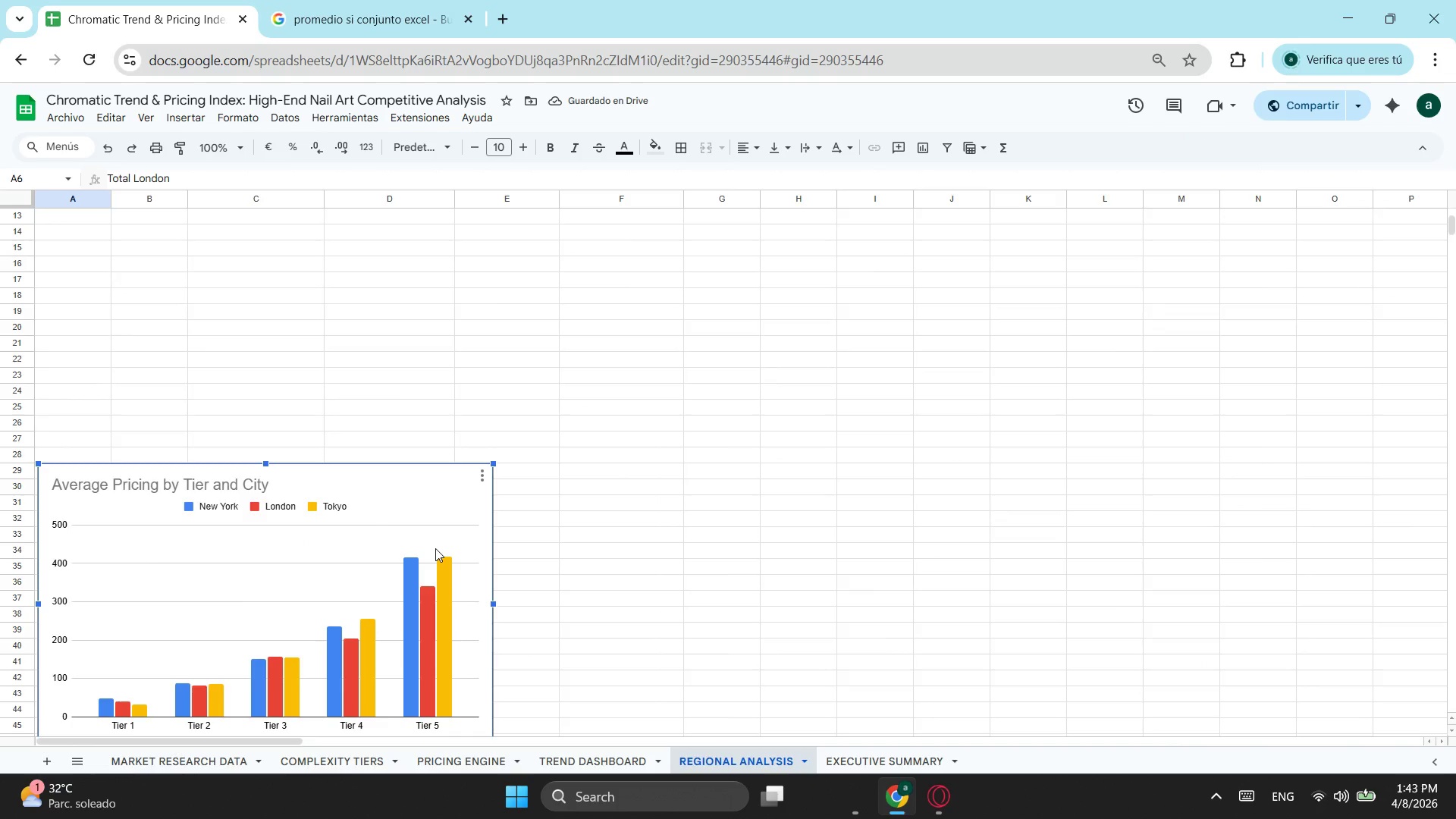 
scroll: coordinate [441, 551], scroll_direction: down, amount: 1.0
 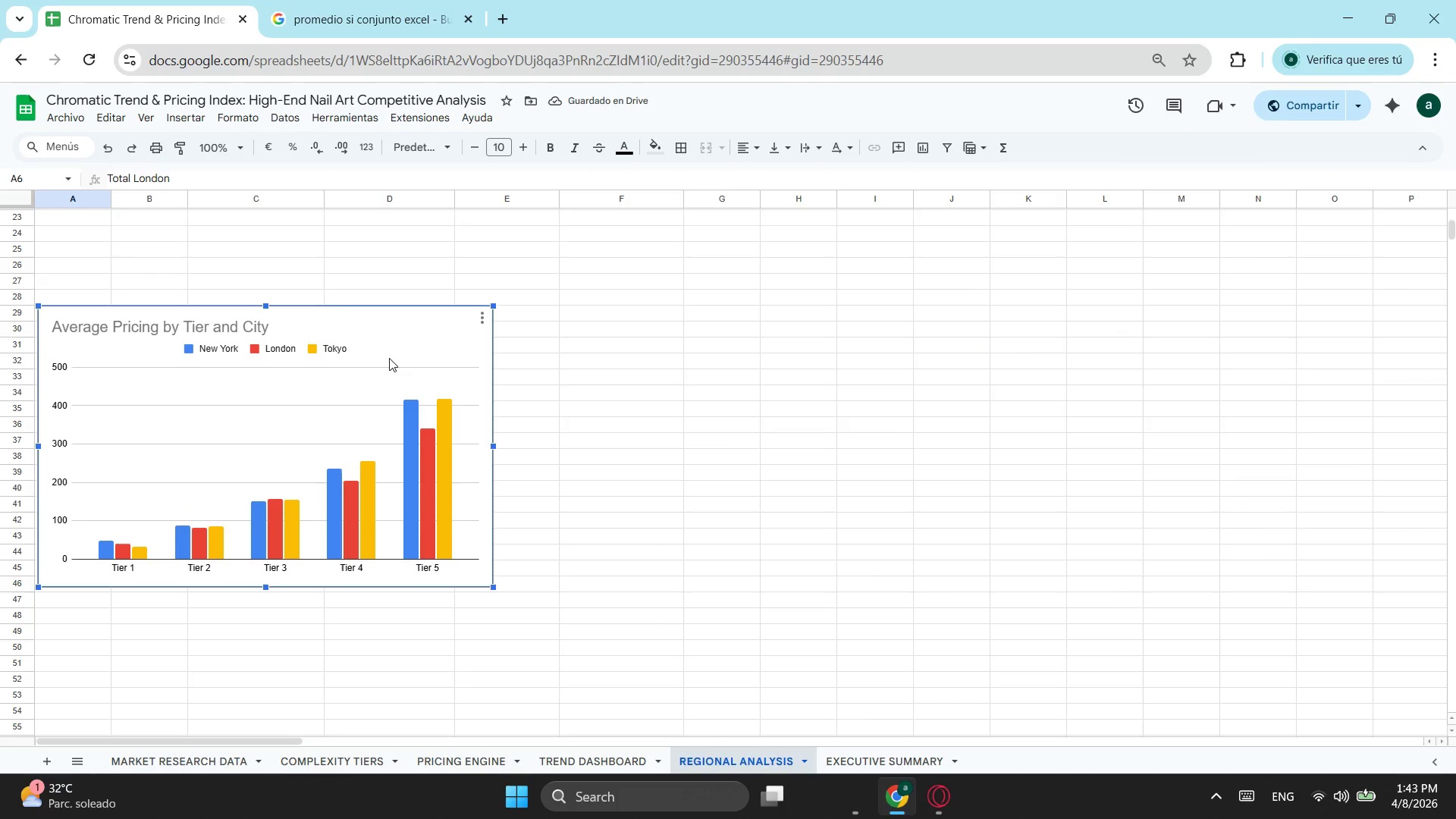 
left_click_drag(start_coordinate=[405, 345], to_coordinate=[519, 273])
 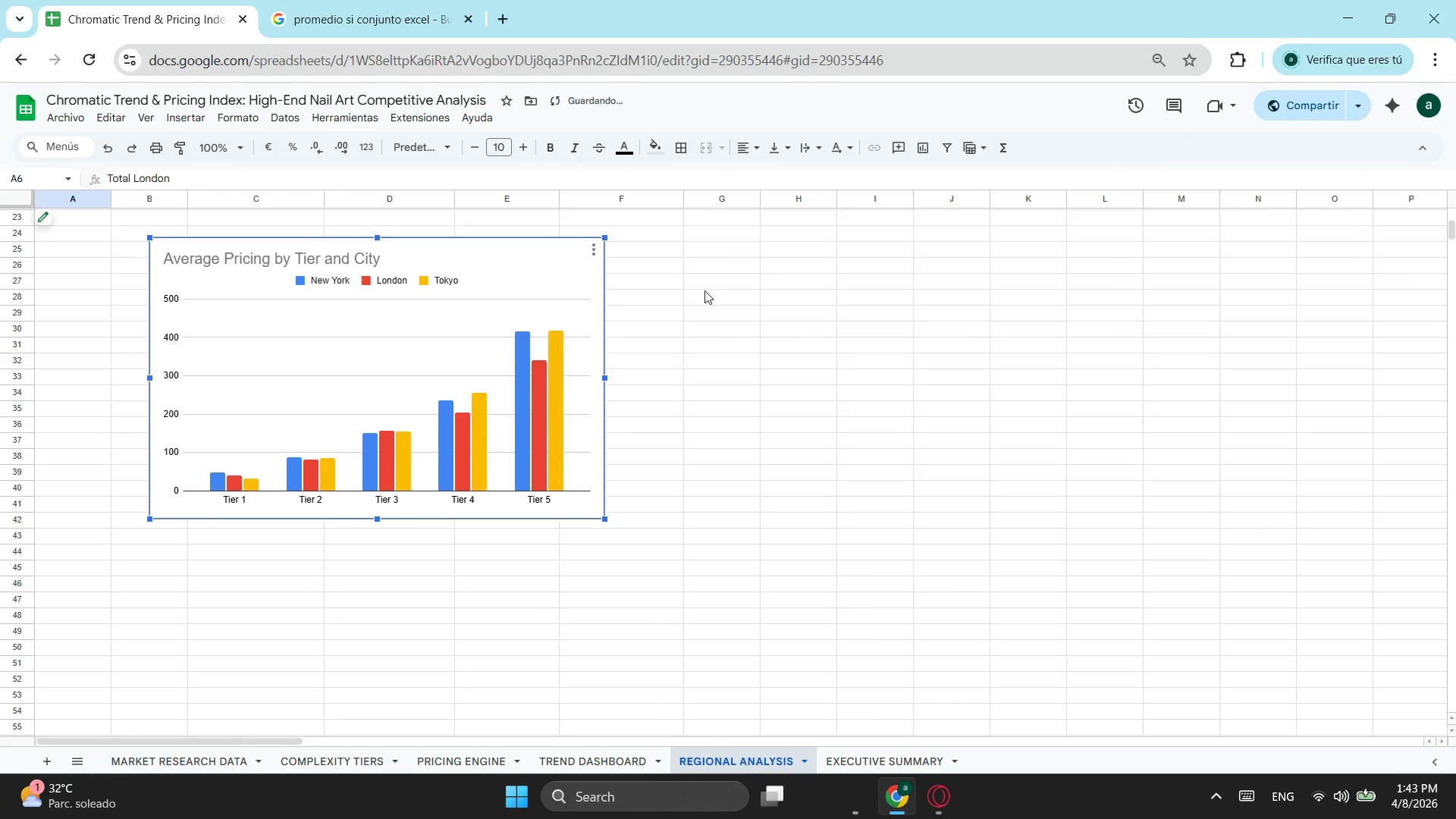 
scroll: coordinate [902, 316], scroll_direction: up, amount: 3.0
 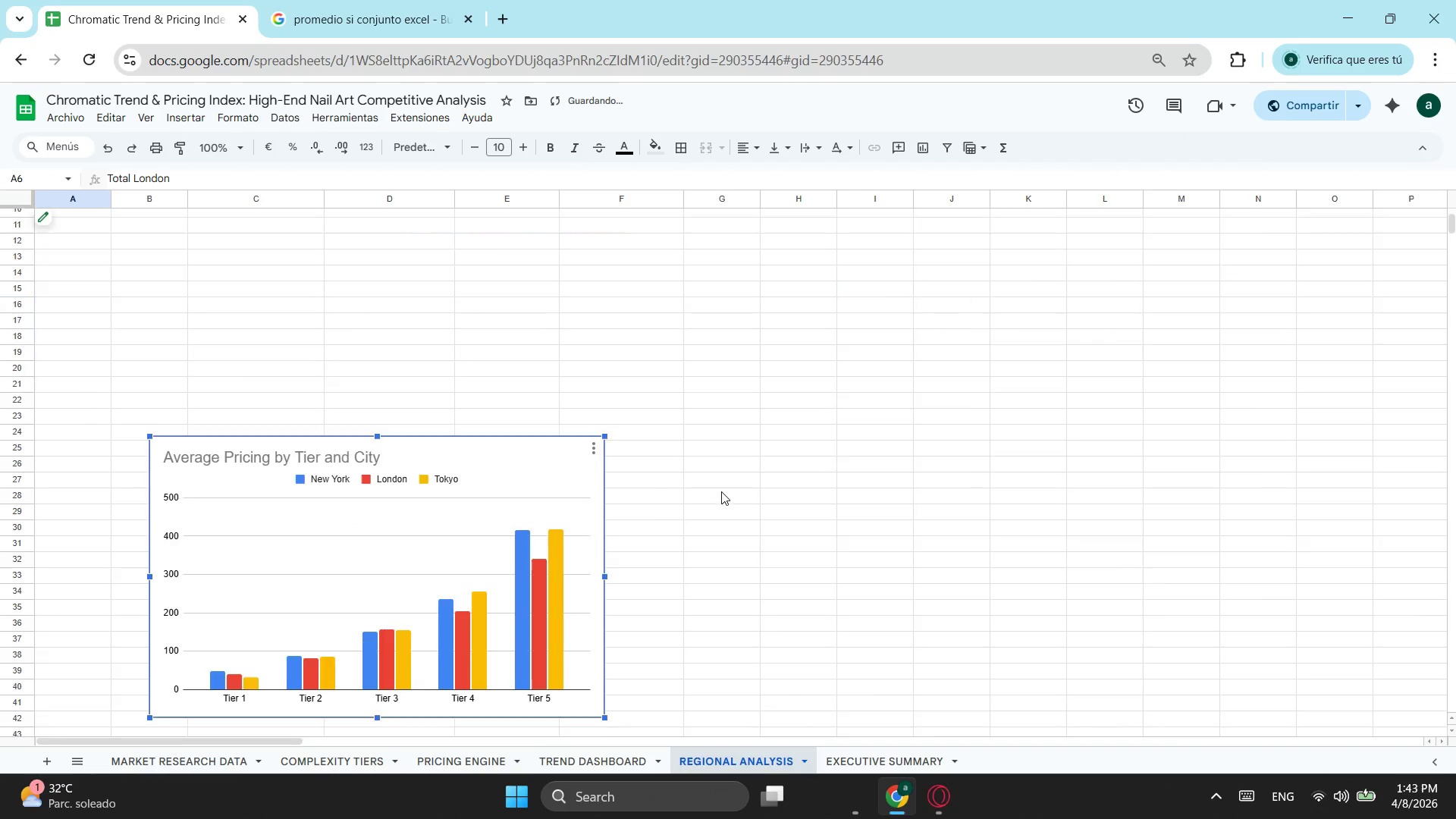 
scroll: coordinate [721, 491], scroll_direction: down, amount: 1.0
 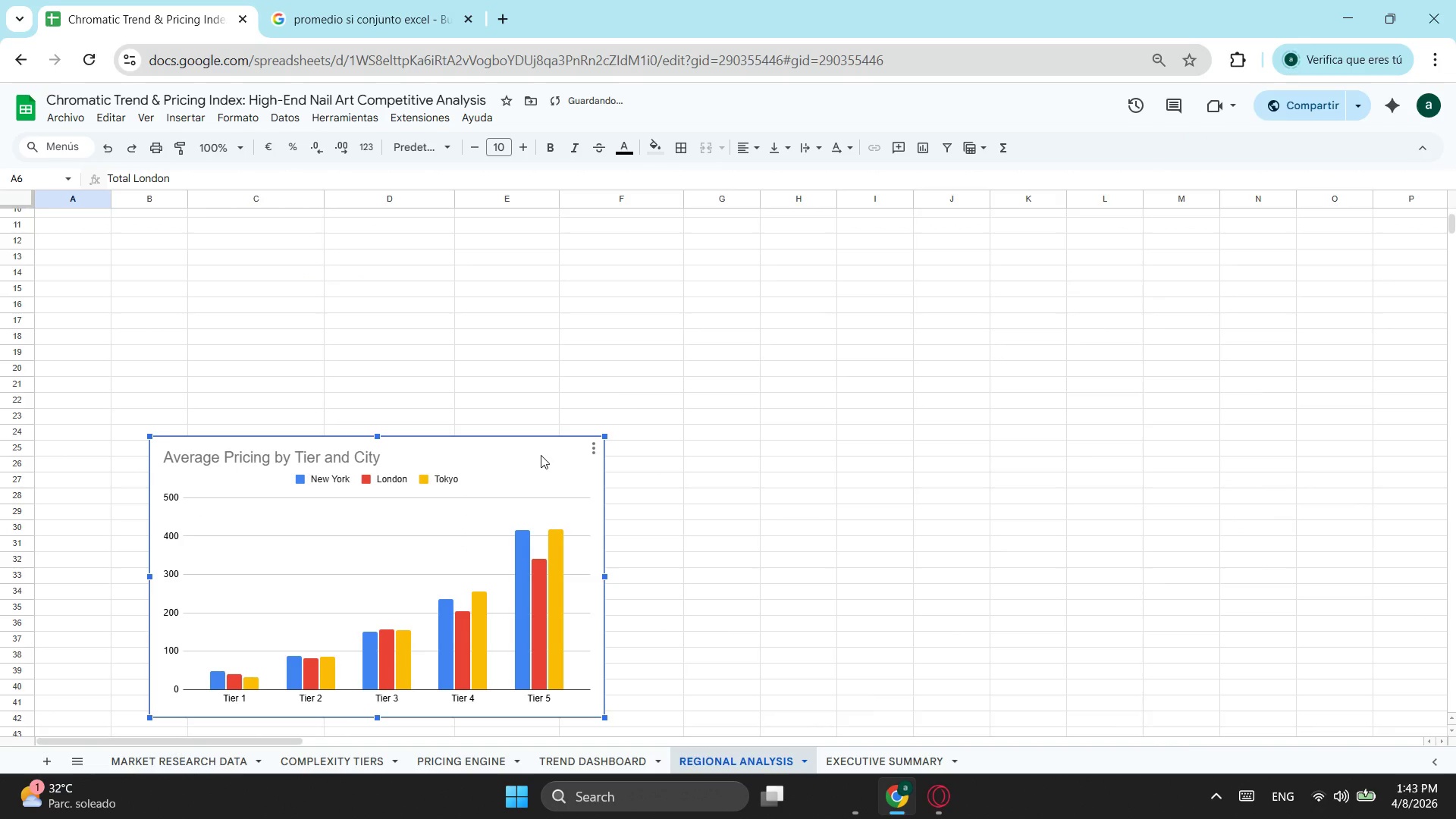 
left_click_drag(start_coordinate=[518, 473], to_coordinate=[1260, 309])
 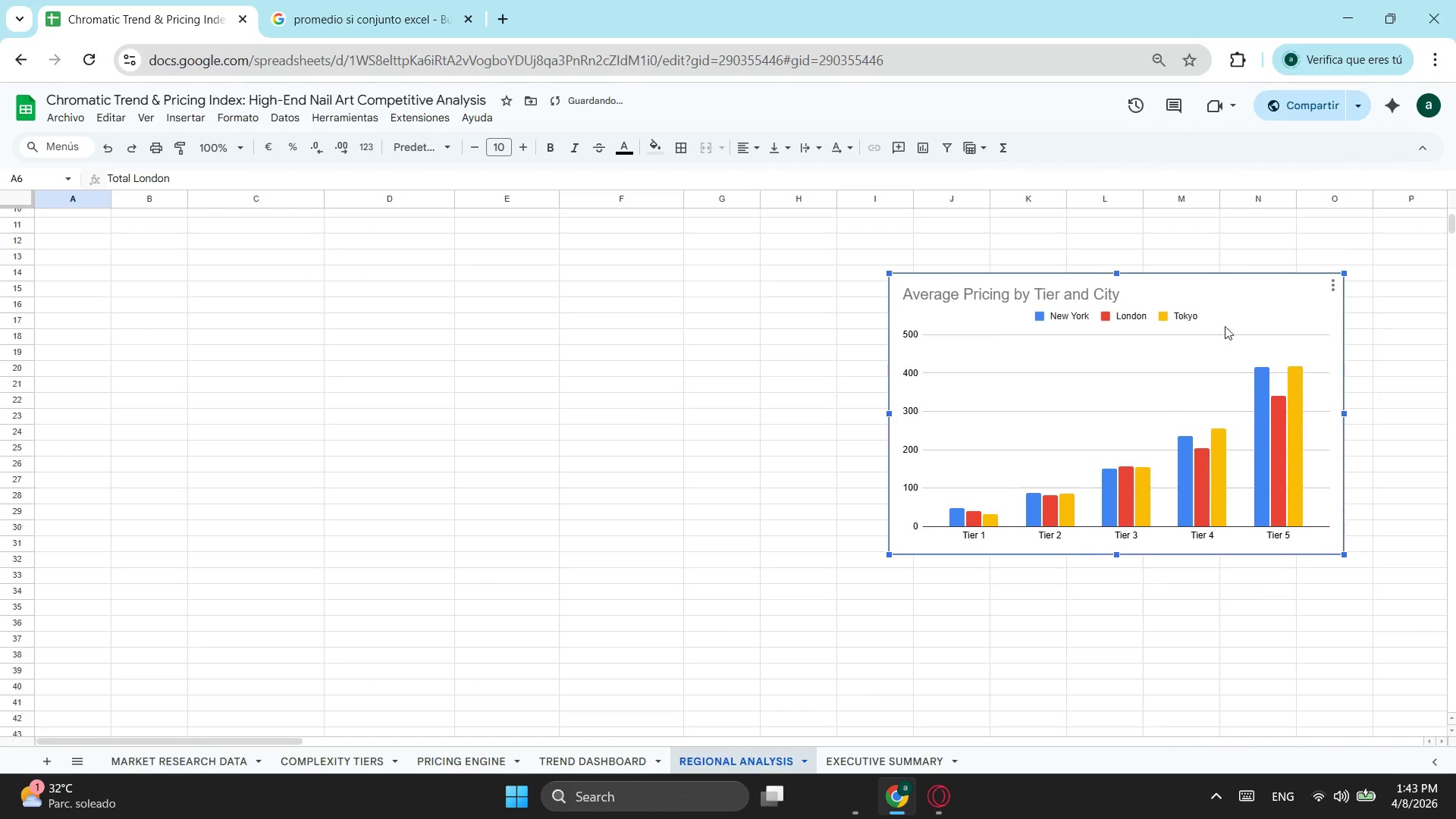 
scroll: coordinate [1209, 346], scroll_direction: up, amount: 2.0
 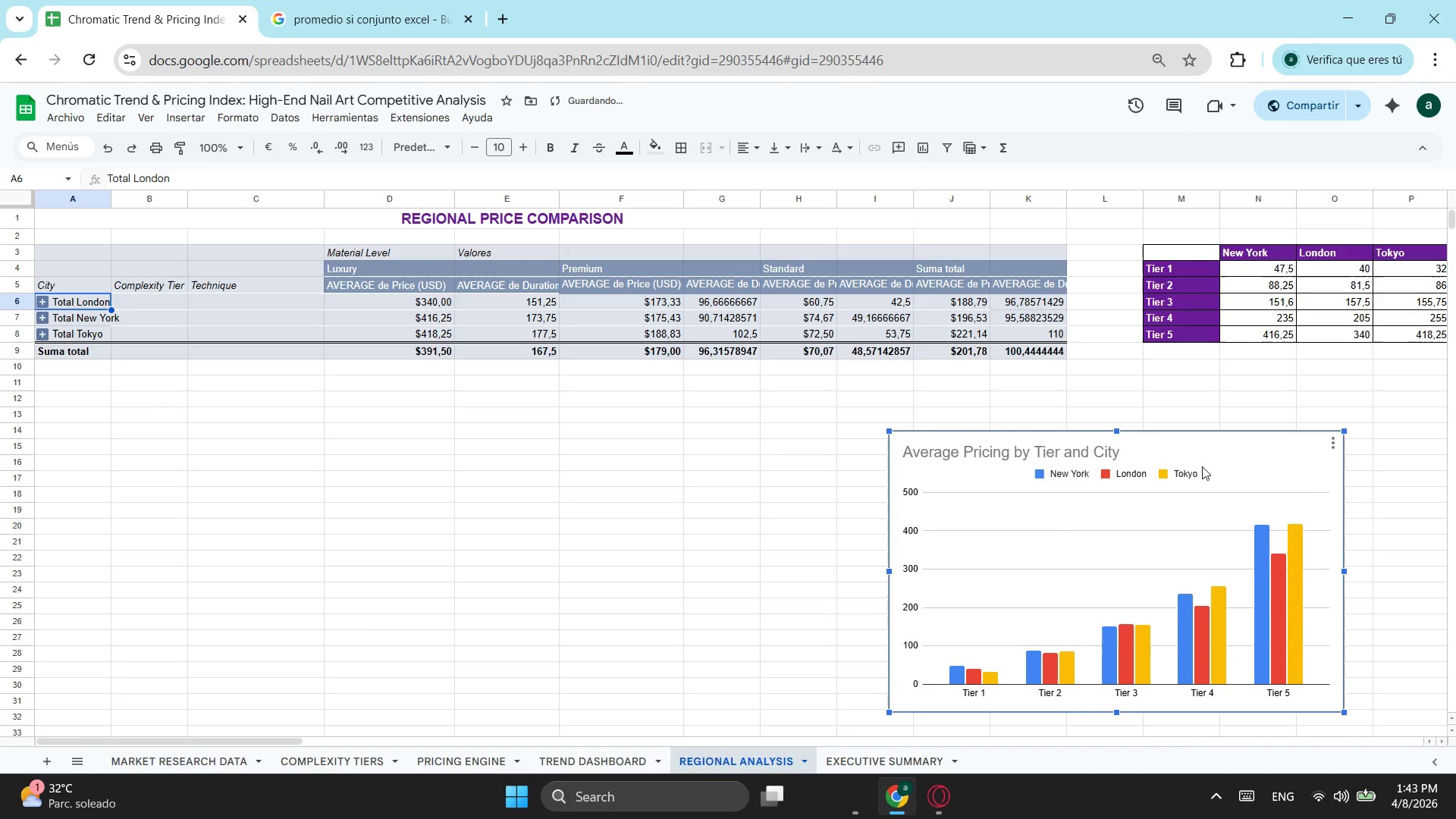 
left_click_drag(start_coordinate=[1241, 445], to_coordinate=[1455, 378])
 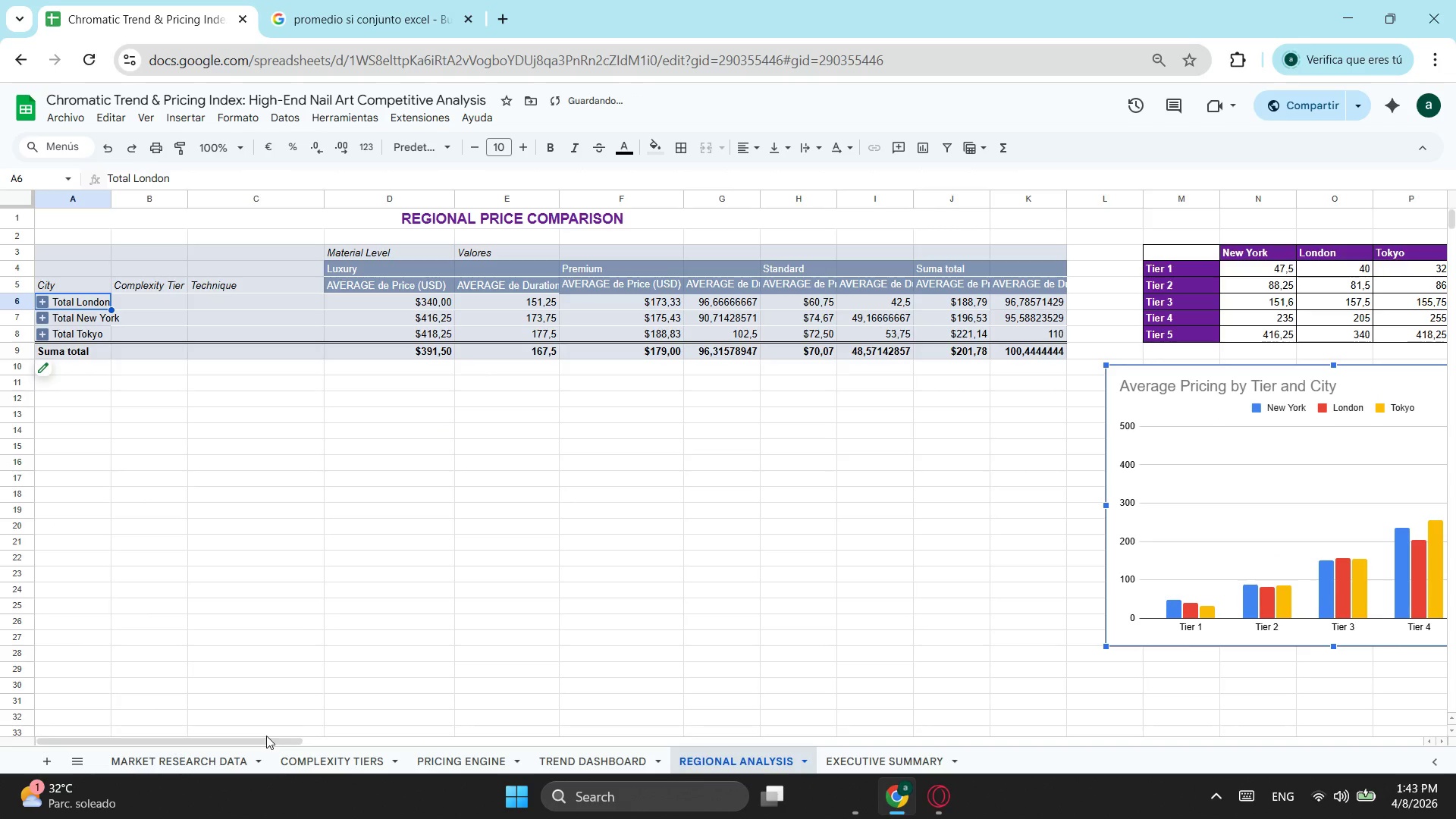 
left_click_drag(start_coordinate=[256, 744], to_coordinate=[297, 736])
 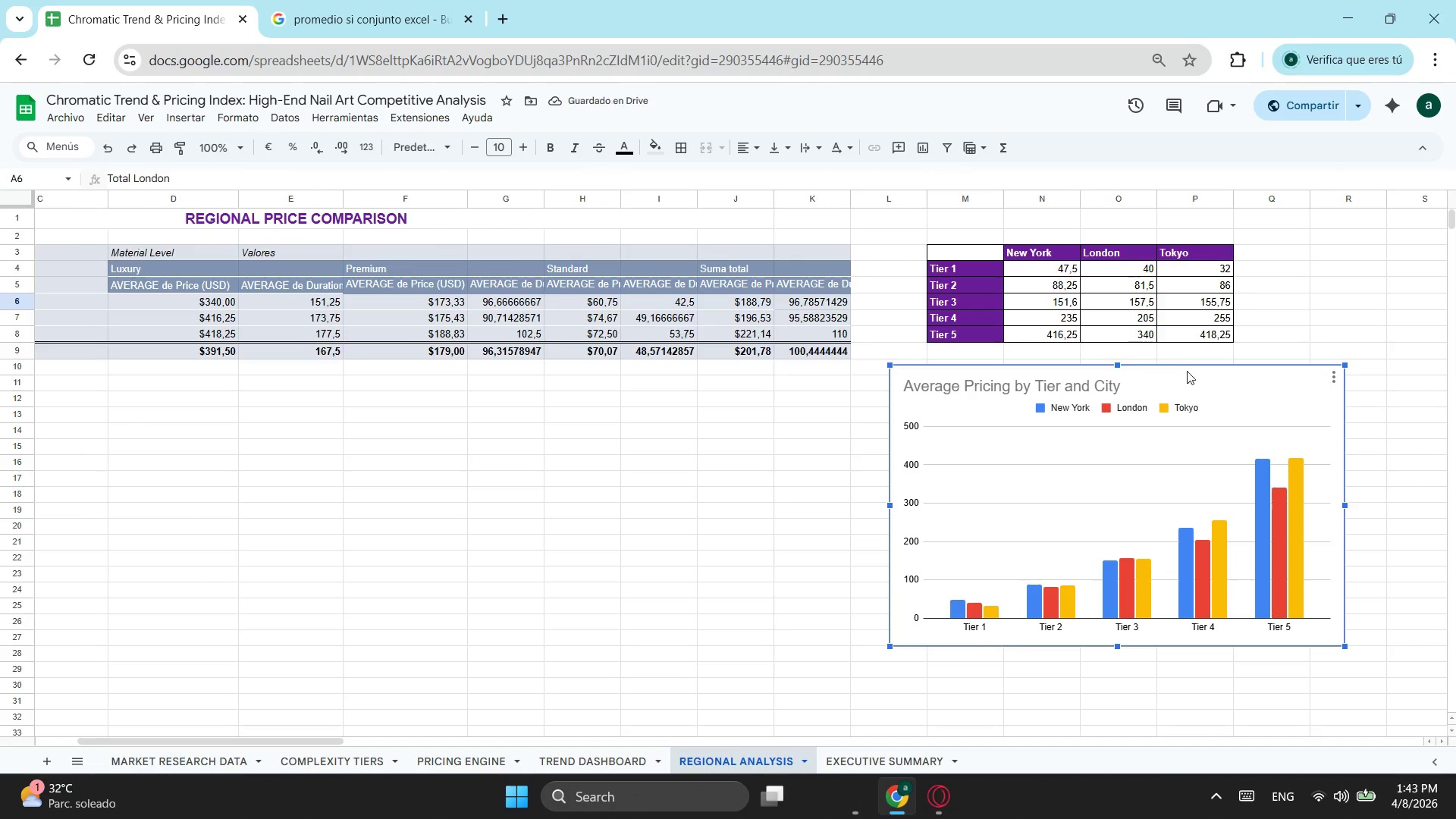 
left_click_drag(start_coordinate=[1188, 380], to_coordinate=[1160, 358])
 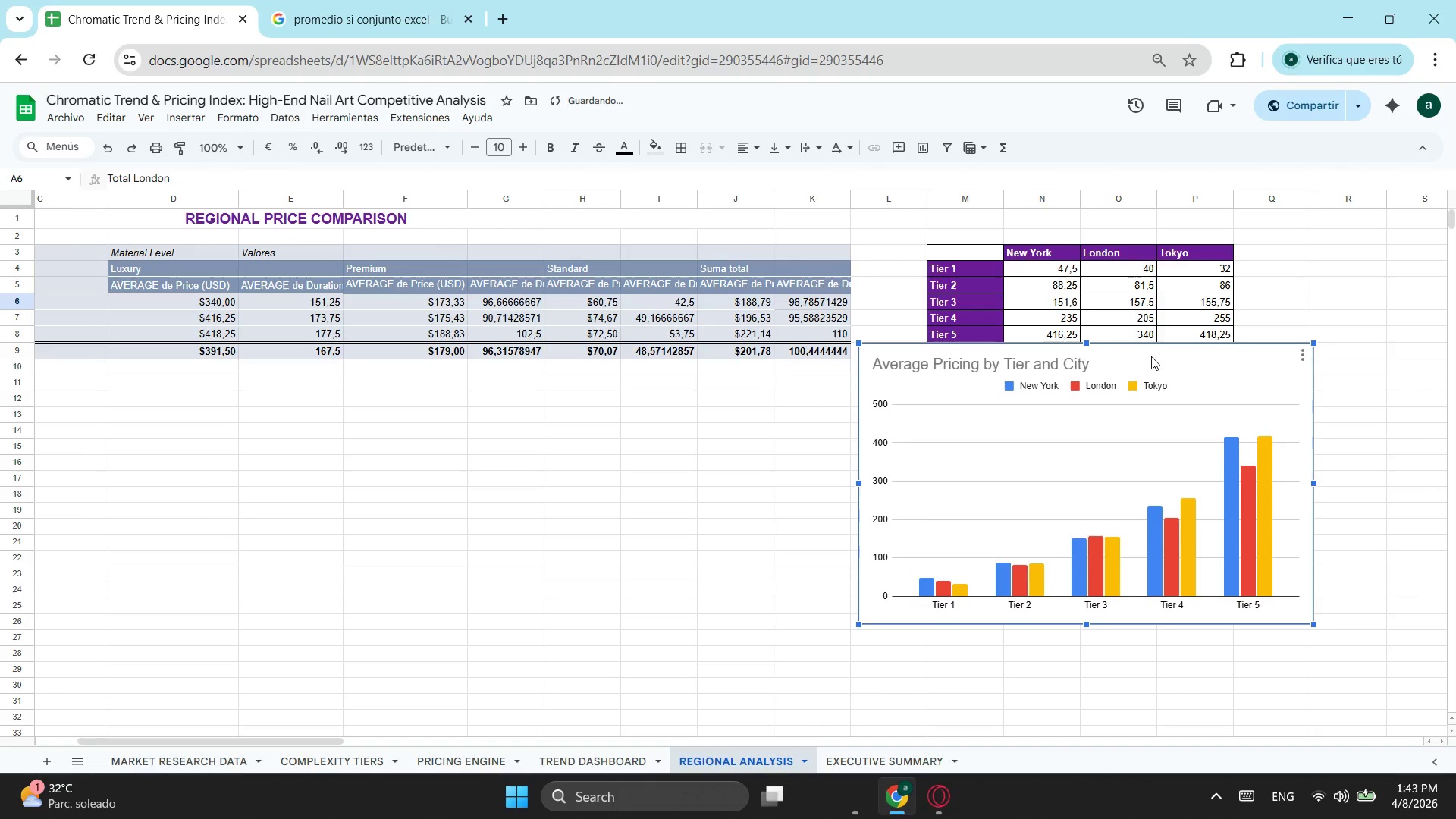 
left_click_drag(start_coordinate=[1151, 356], to_coordinate=[1152, 366])
 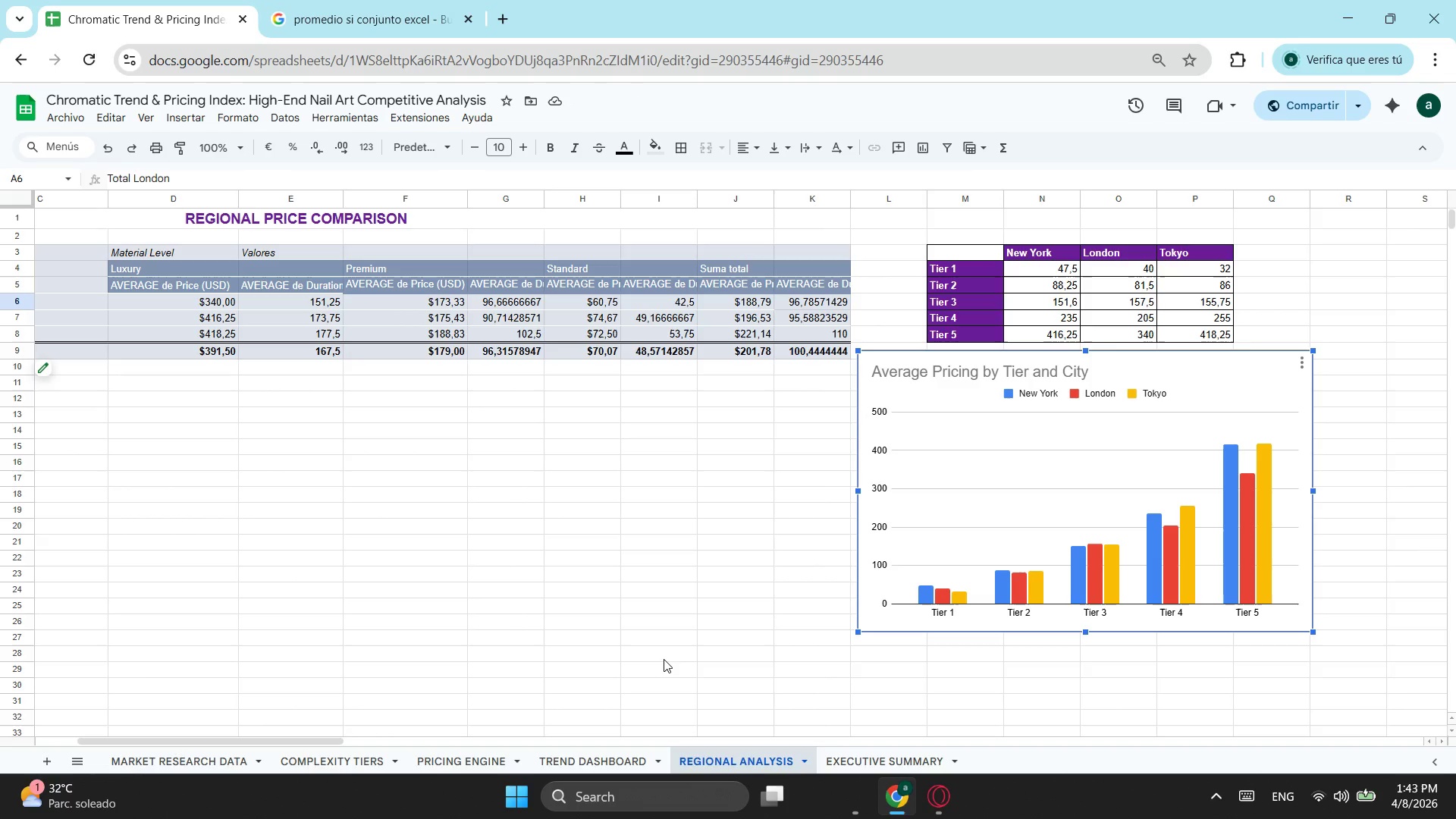 
wait(13.51)
 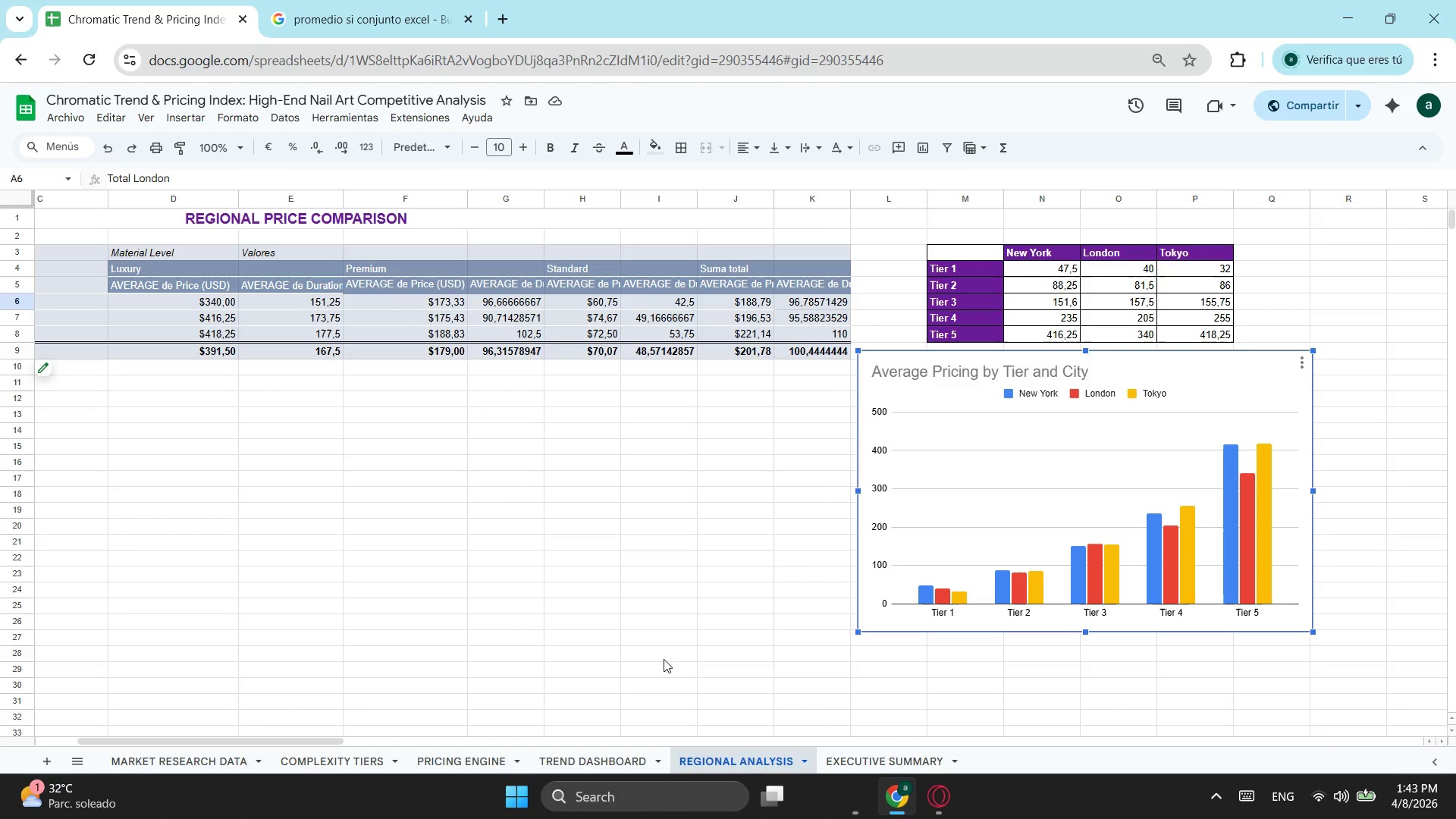 
left_click([374, 366])
 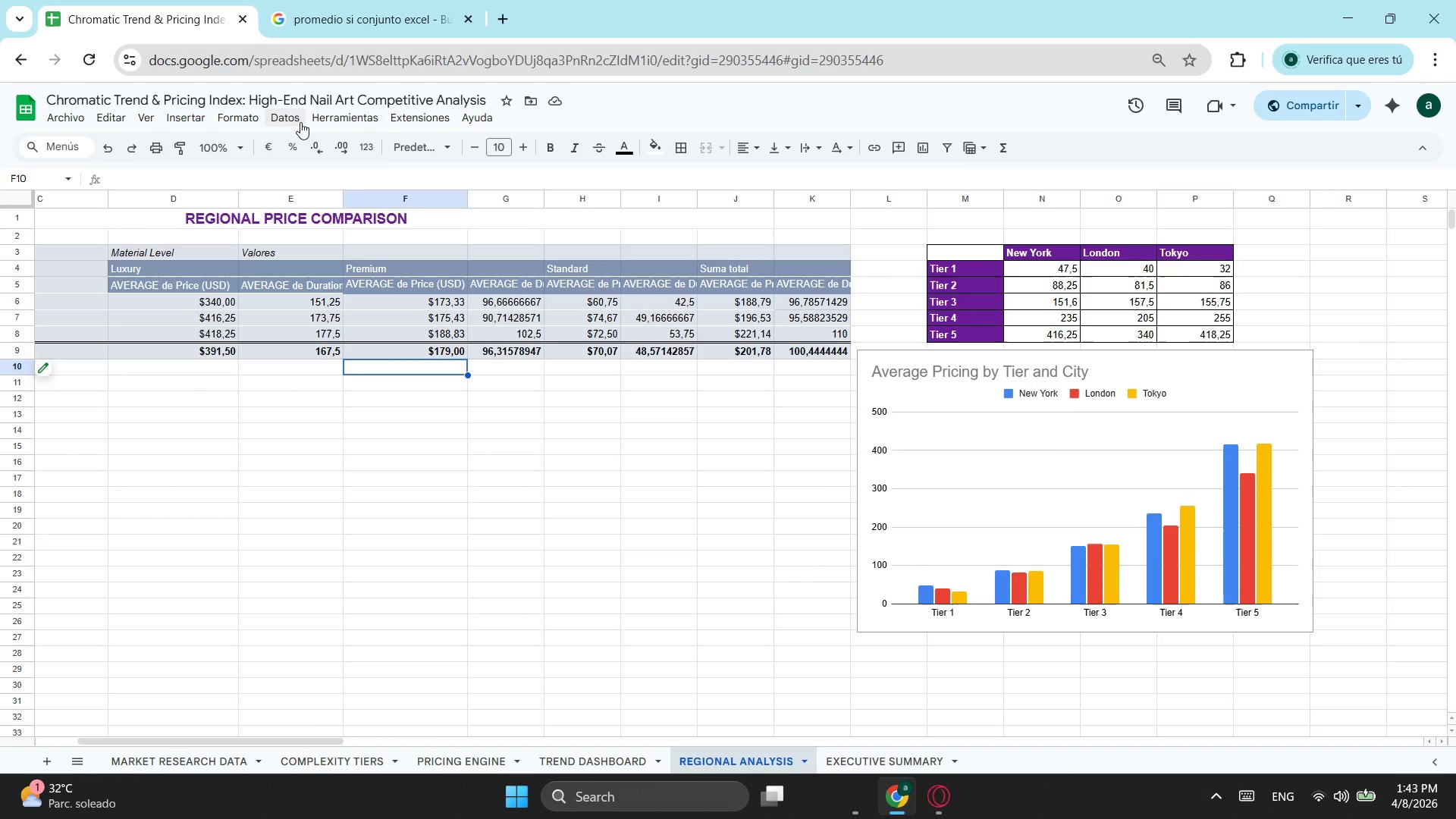 
left_click([300, 119])
 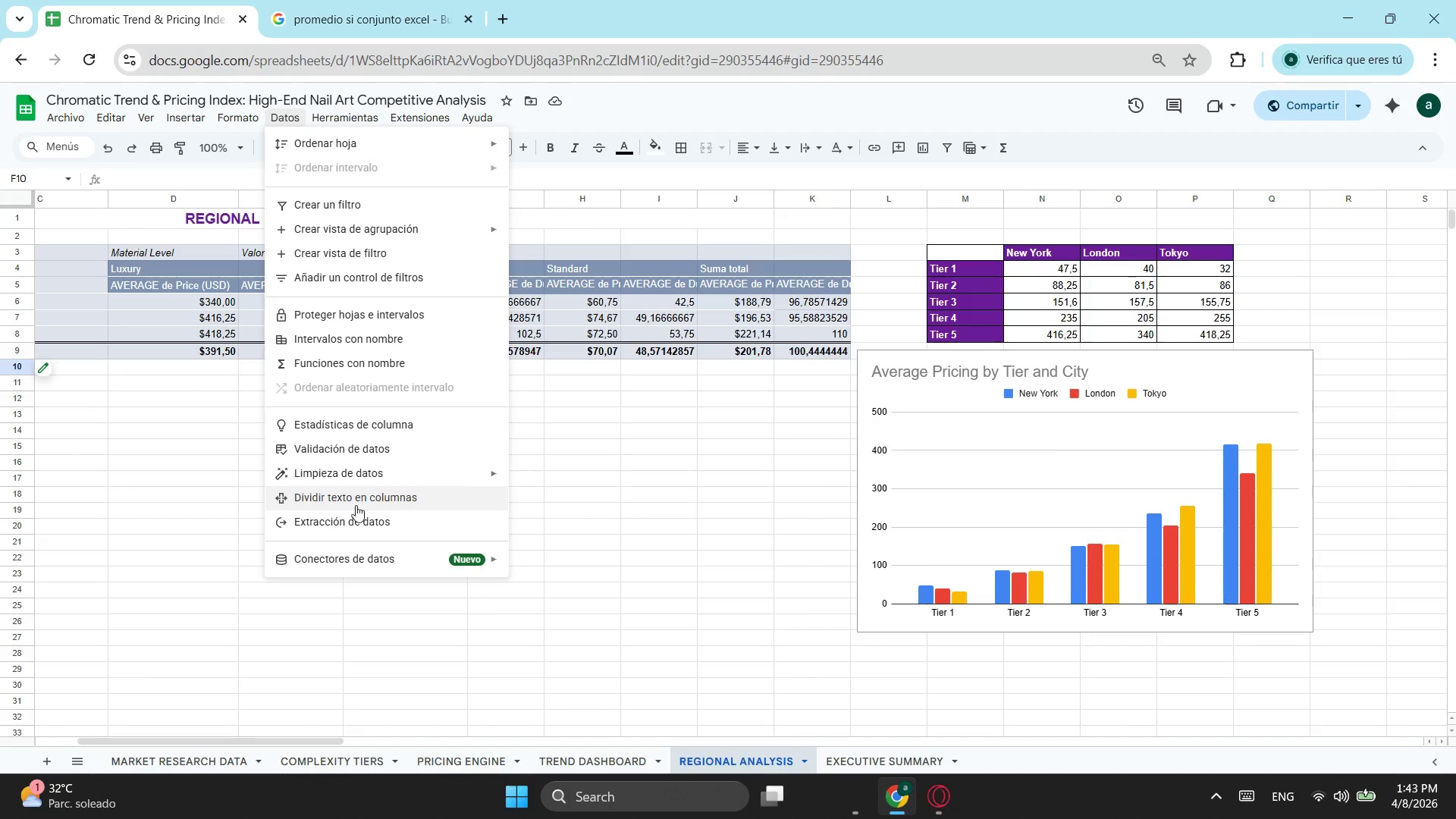 
left_click([568, 309])
 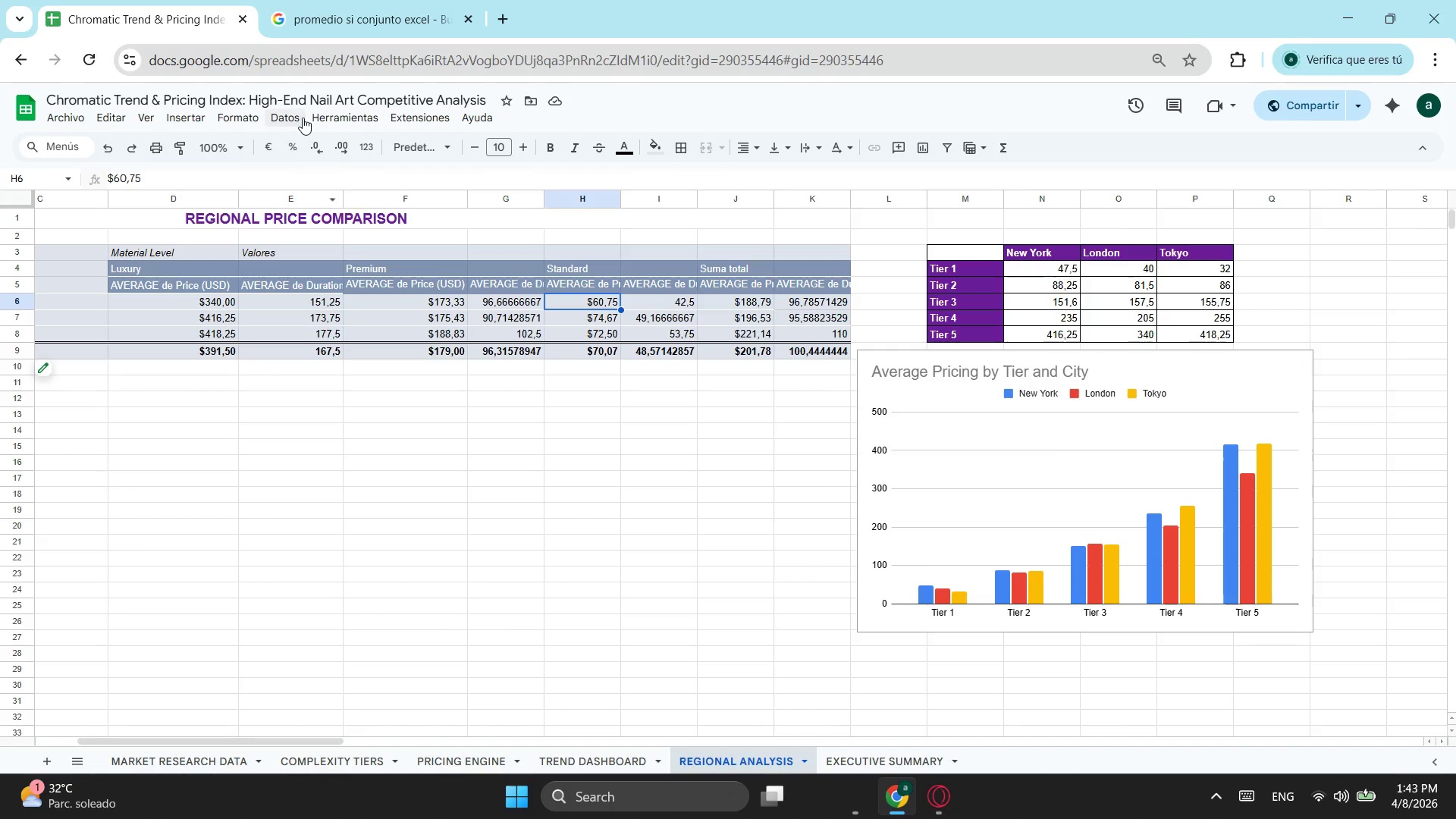 
left_click([303, 118])
 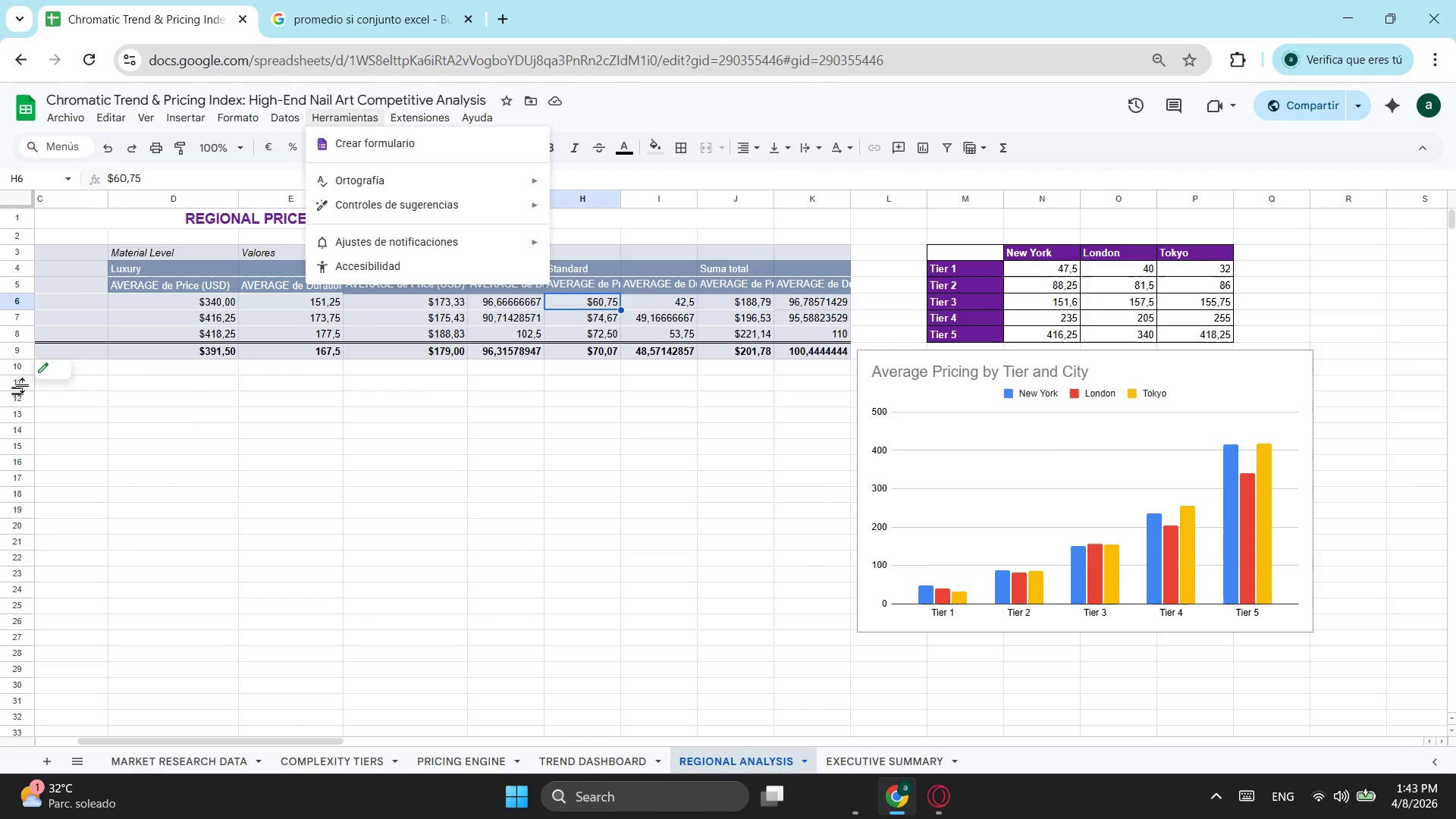 
left_click([49, 364])
 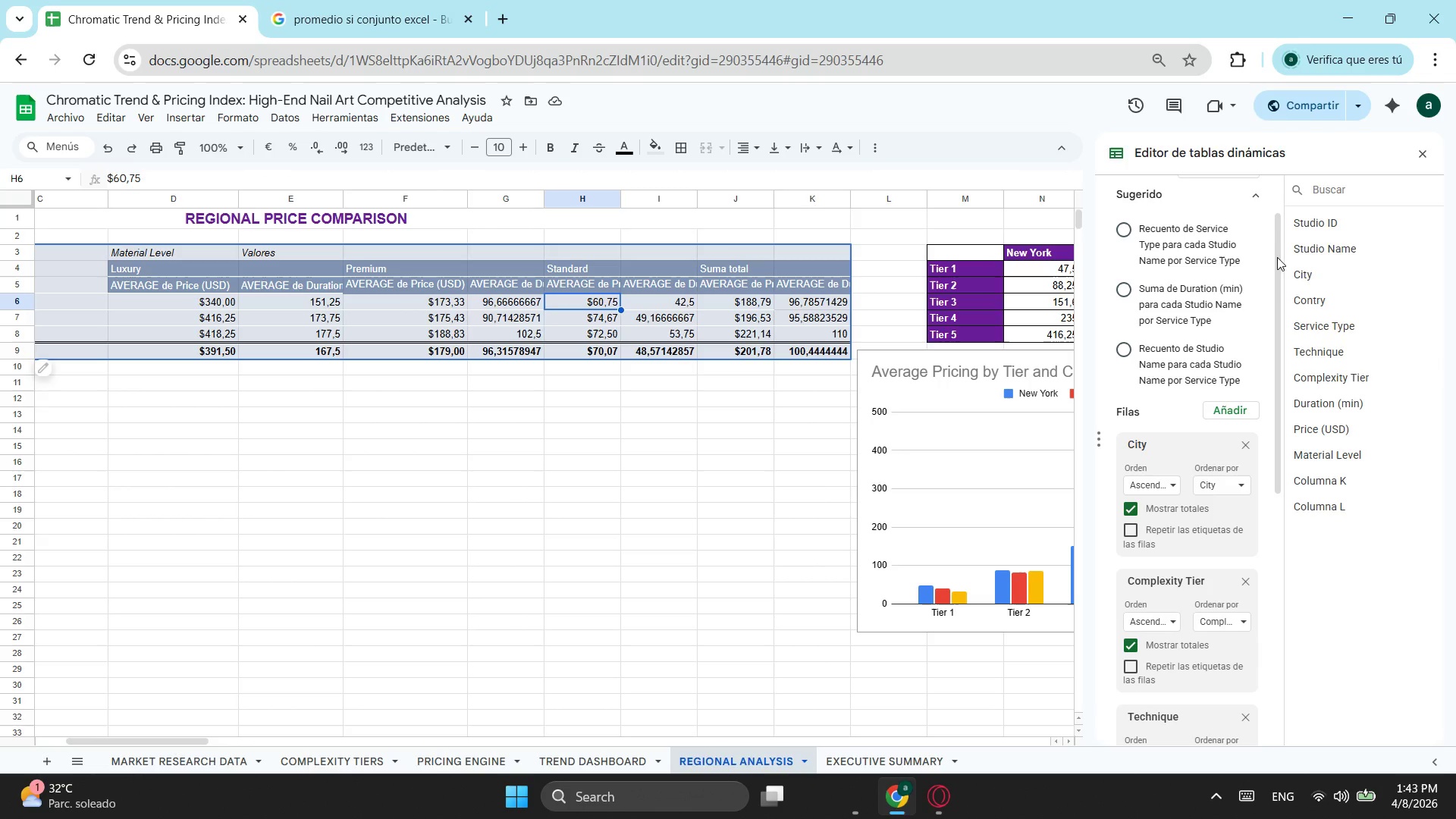 
scroll: coordinate [1187, 389], scroll_direction: down, amount: 3.0
 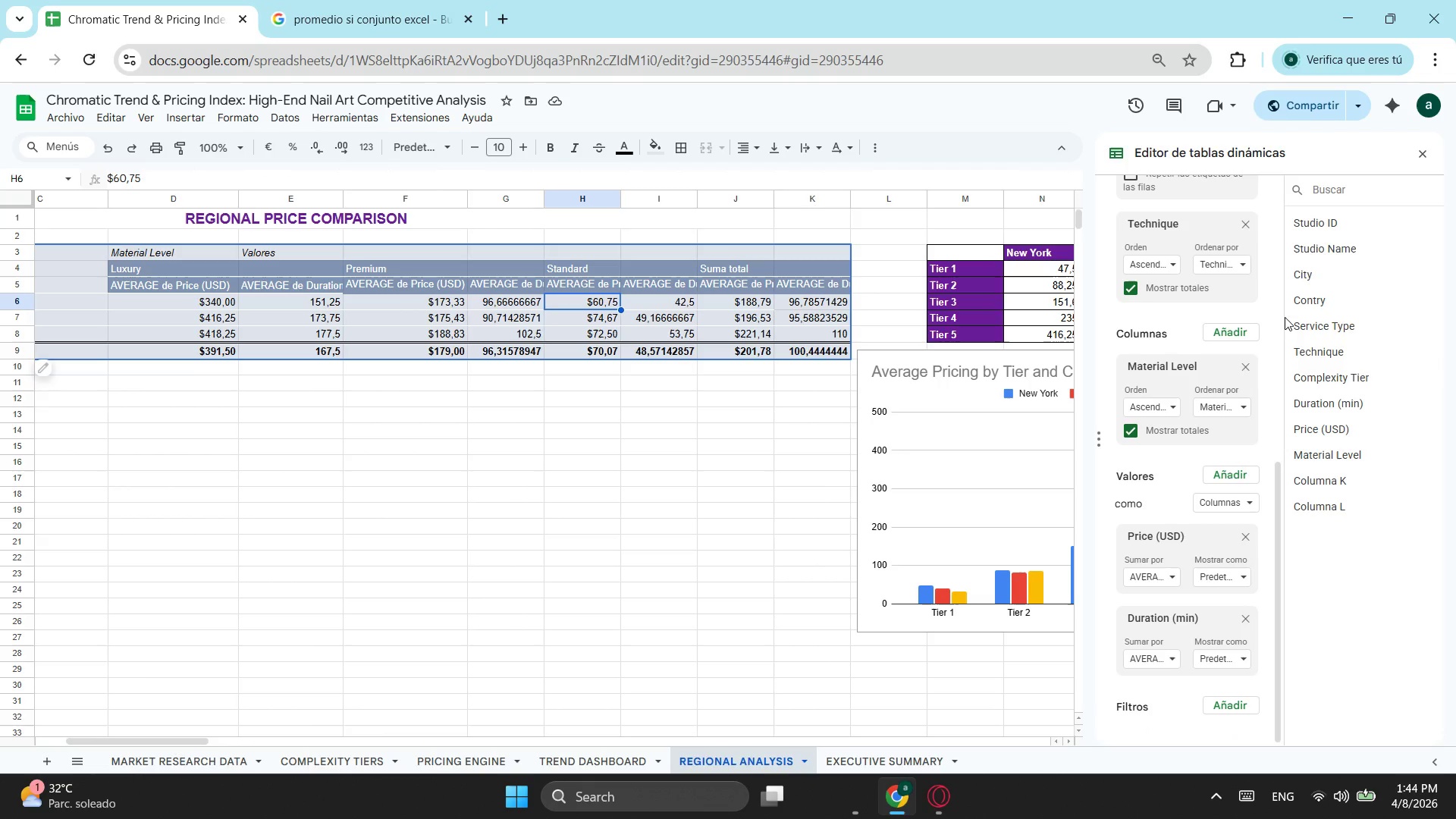 
scroll: coordinate [1216, 594], scroll_direction: up, amount: 6.0
 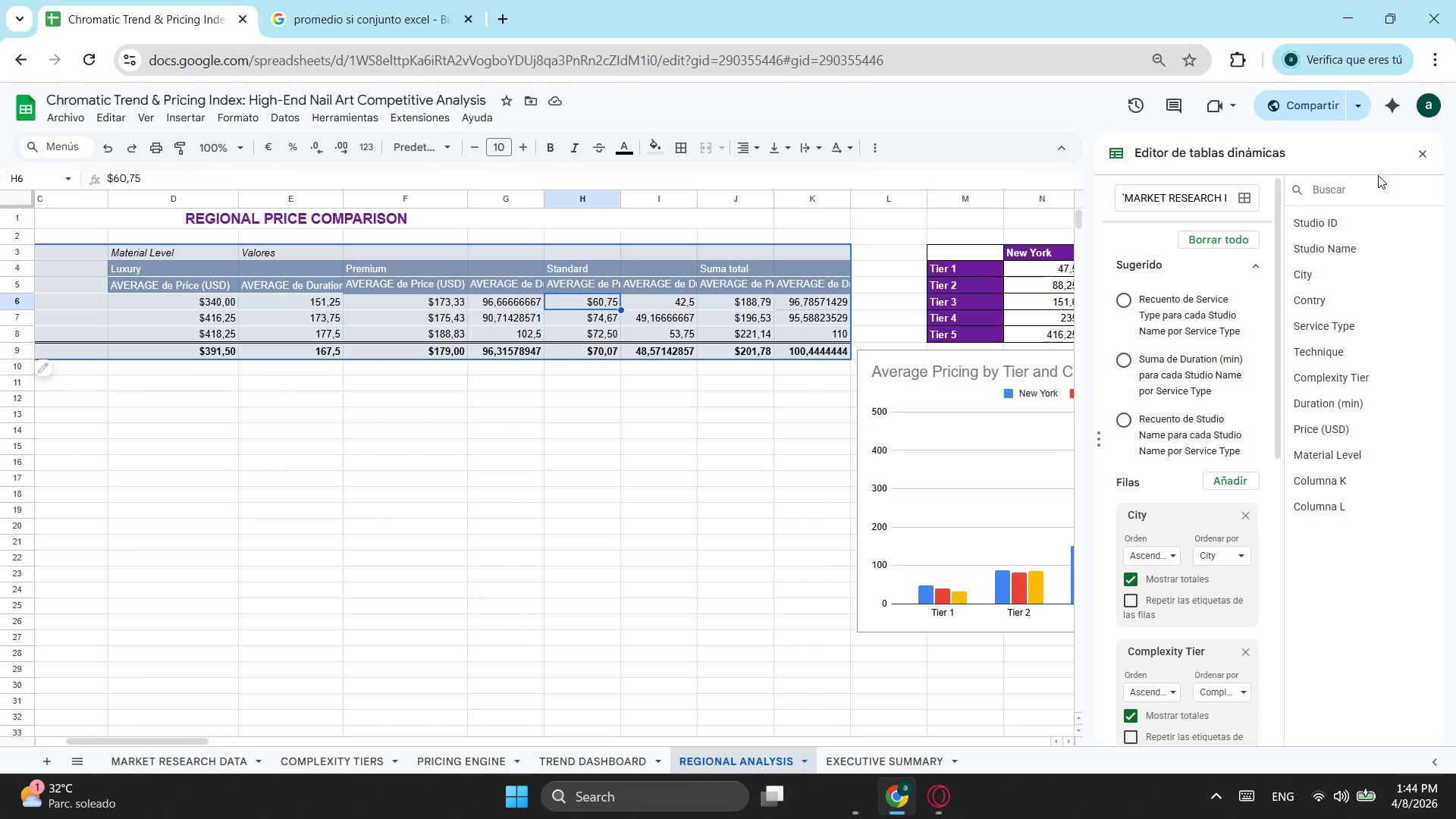 
wait(15.03)
 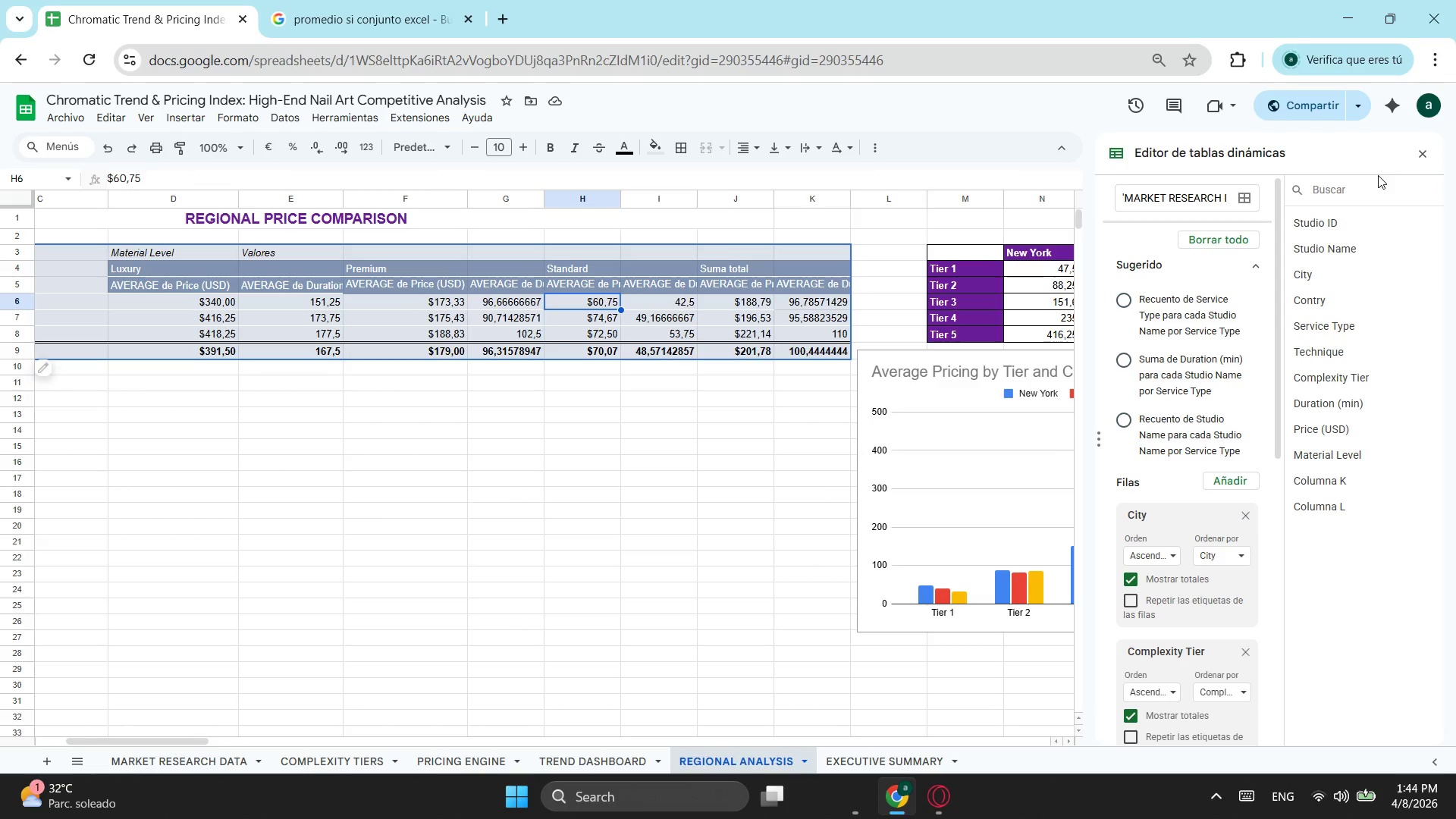 
left_click_drag(start_coordinate=[989, 361], to_coordinate=[746, 394])
 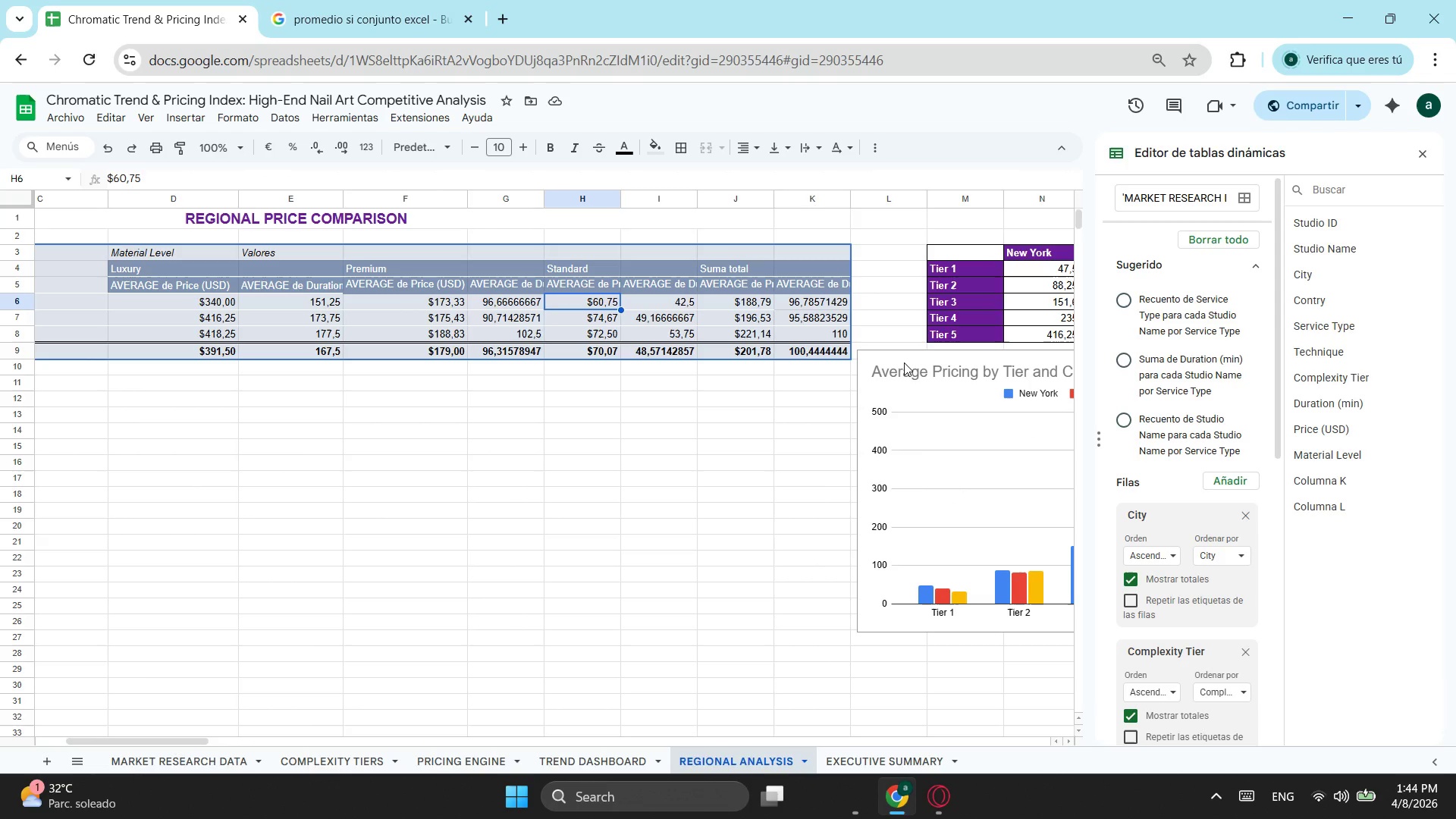 
left_click_drag(start_coordinate=[904, 362], to_coordinate=[830, 397])
 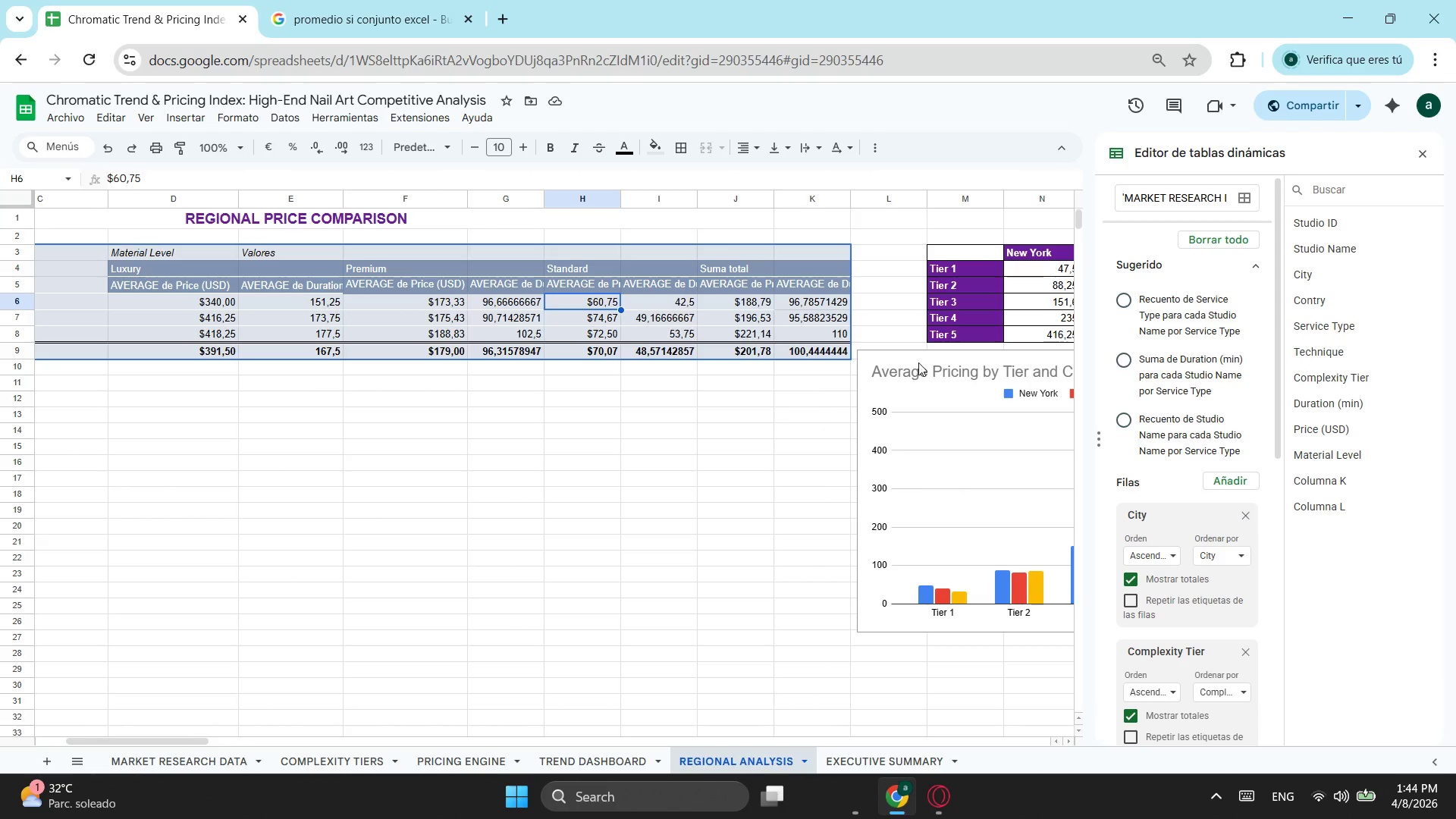 
left_click_drag(start_coordinate=[922, 358], to_coordinate=[811, 417])
 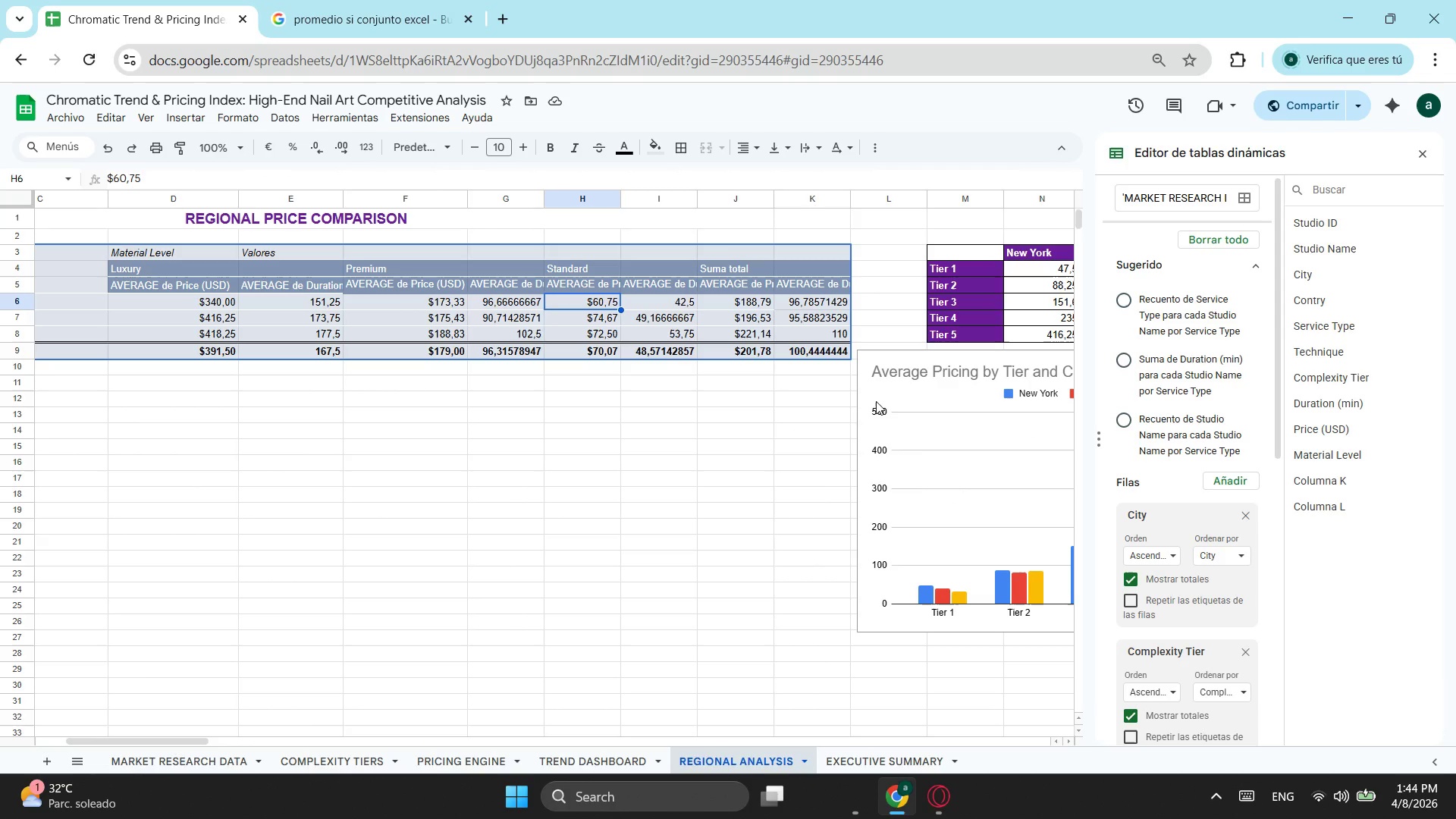 
key(Escape)
 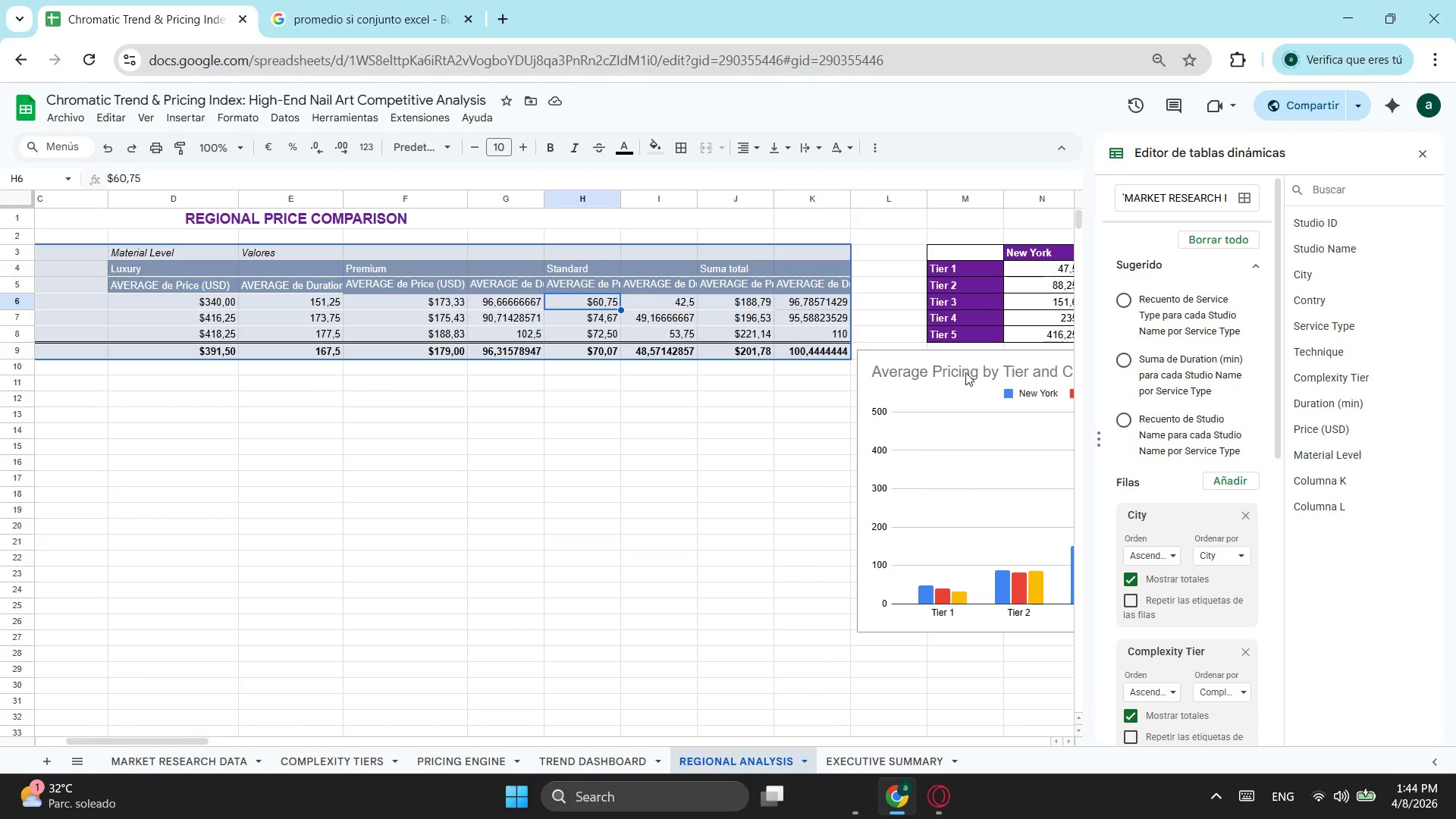 
left_click_drag(start_coordinate=[969, 366], to_coordinate=[843, 441])
 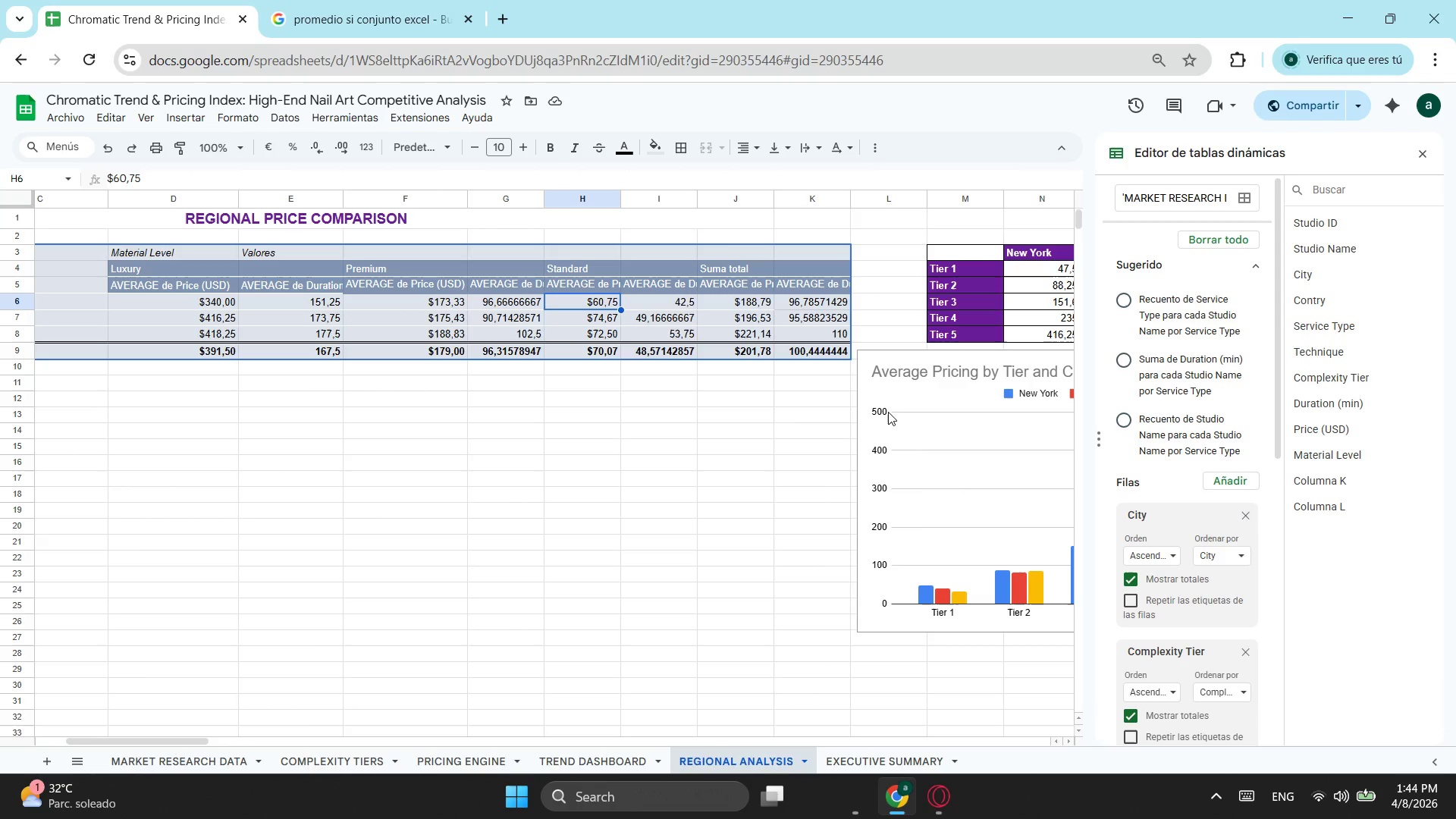 
left_click([888, 412])
 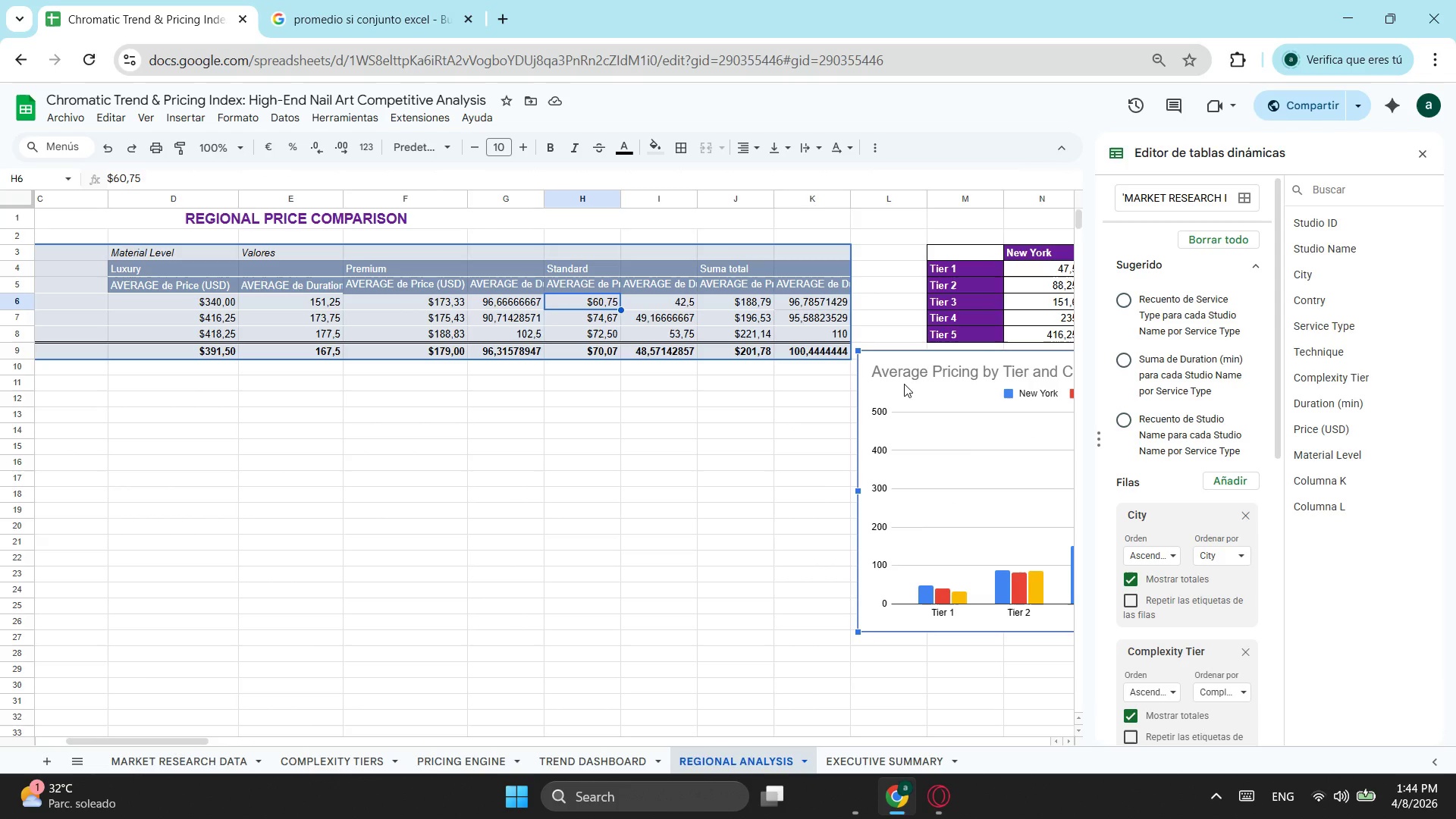 
left_click_drag(start_coordinate=[904, 384], to_coordinate=[82, 406])
 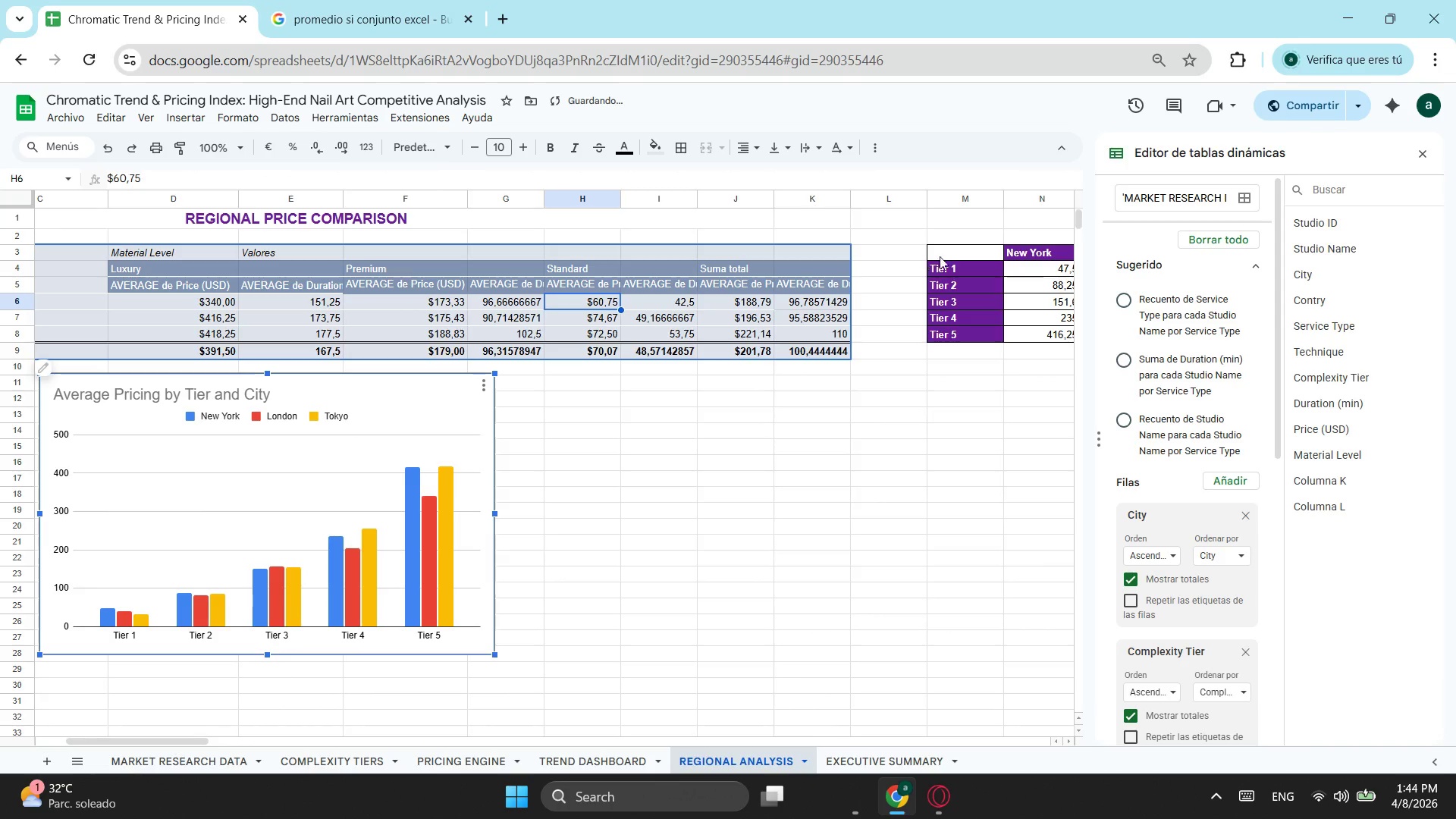 
left_click([965, 254])
 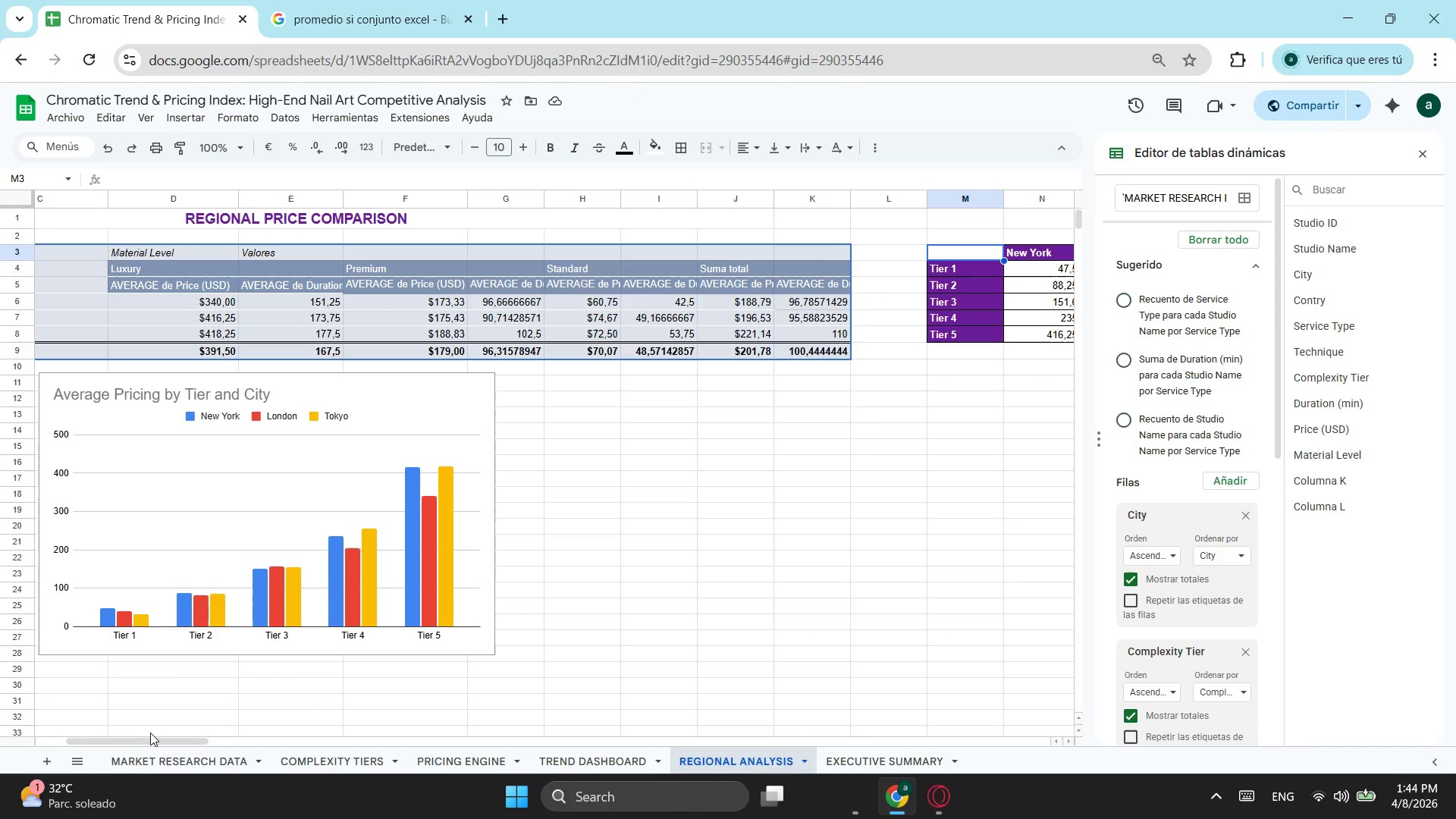 
wait(5.53)
 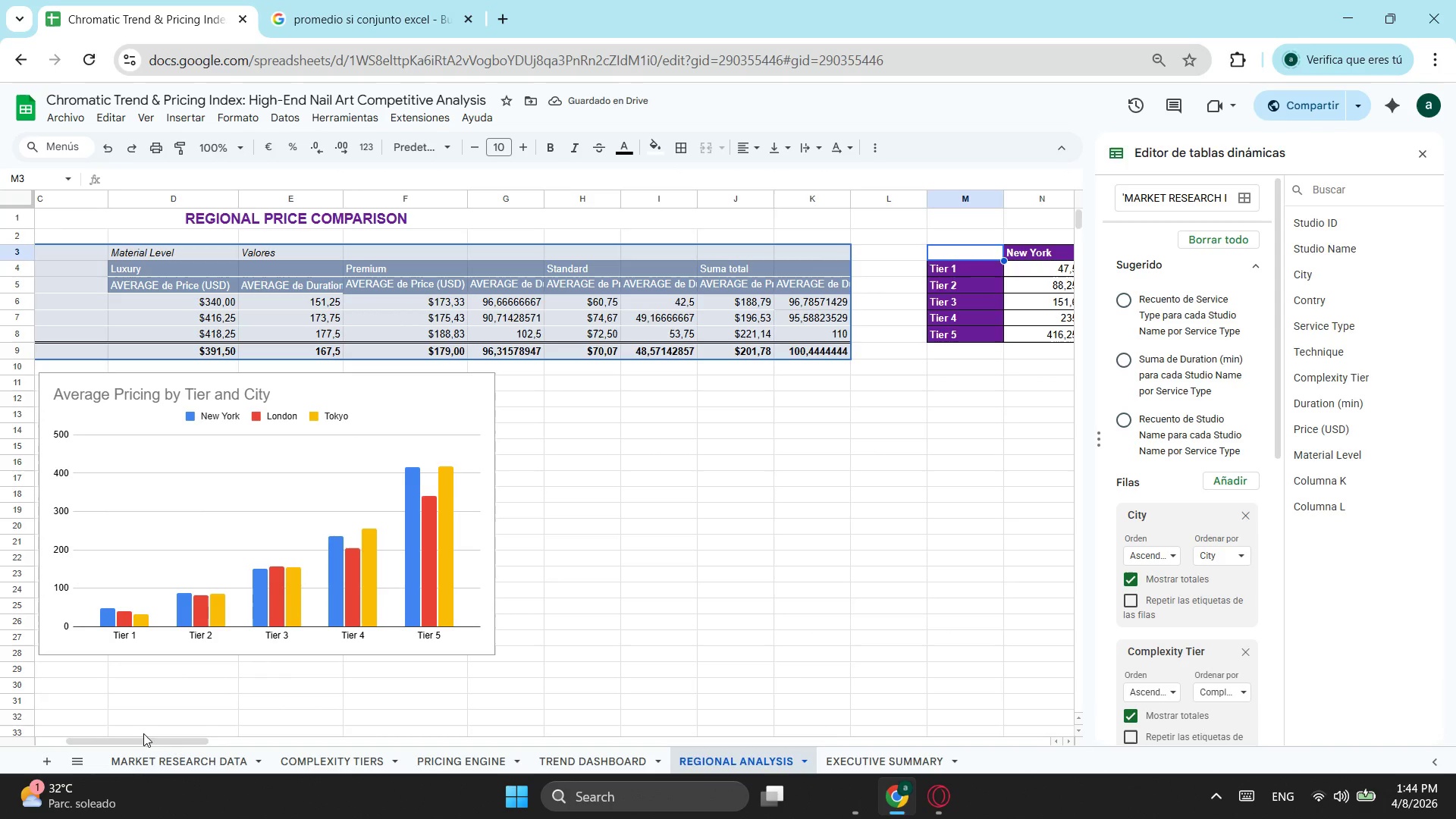 
left_click_drag(start_coordinate=[171, 742], to_coordinate=[209, 738])
 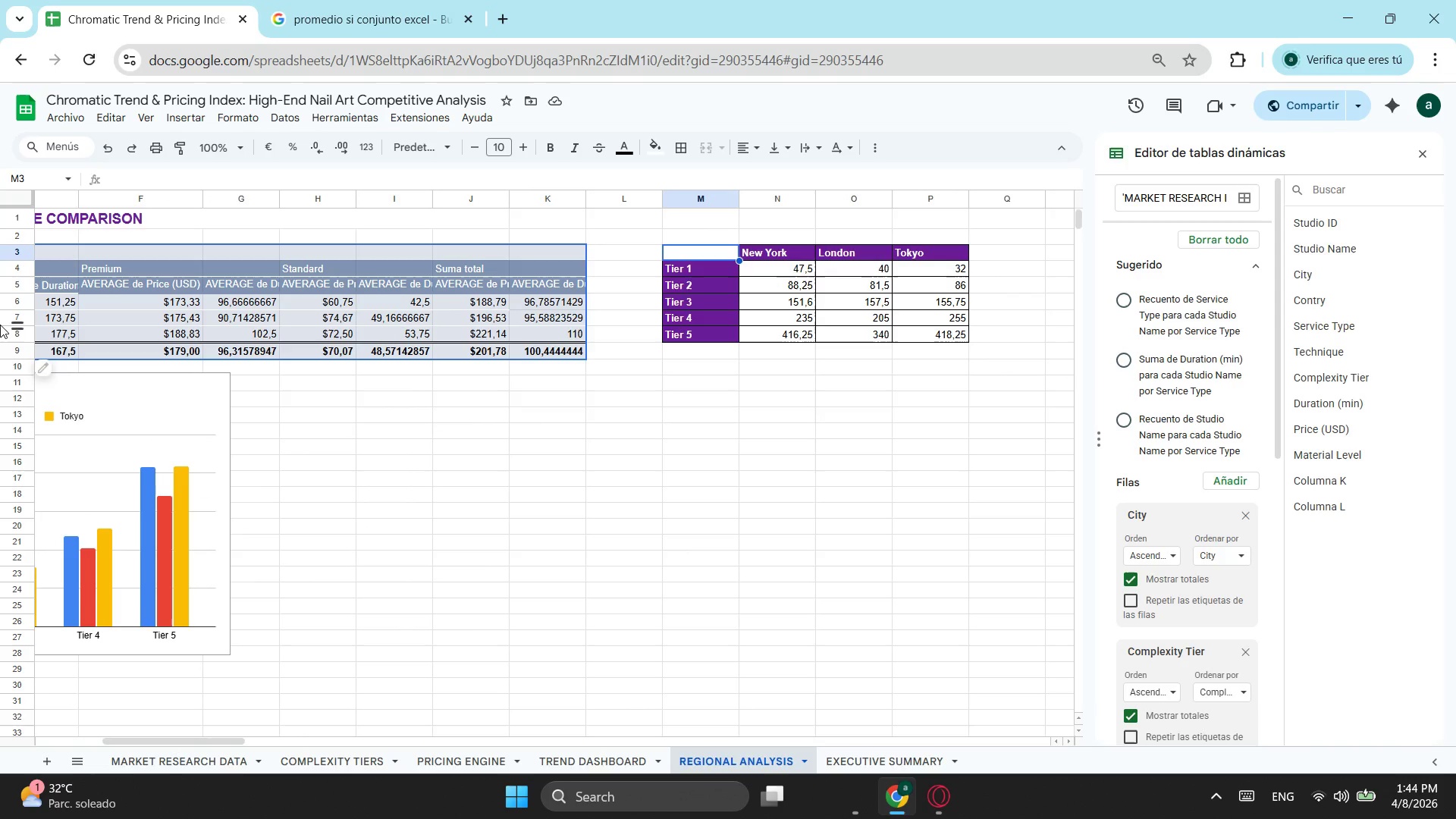 
left_click_drag(start_coordinate=[205, 742], to_coordinate=[135, 751])
 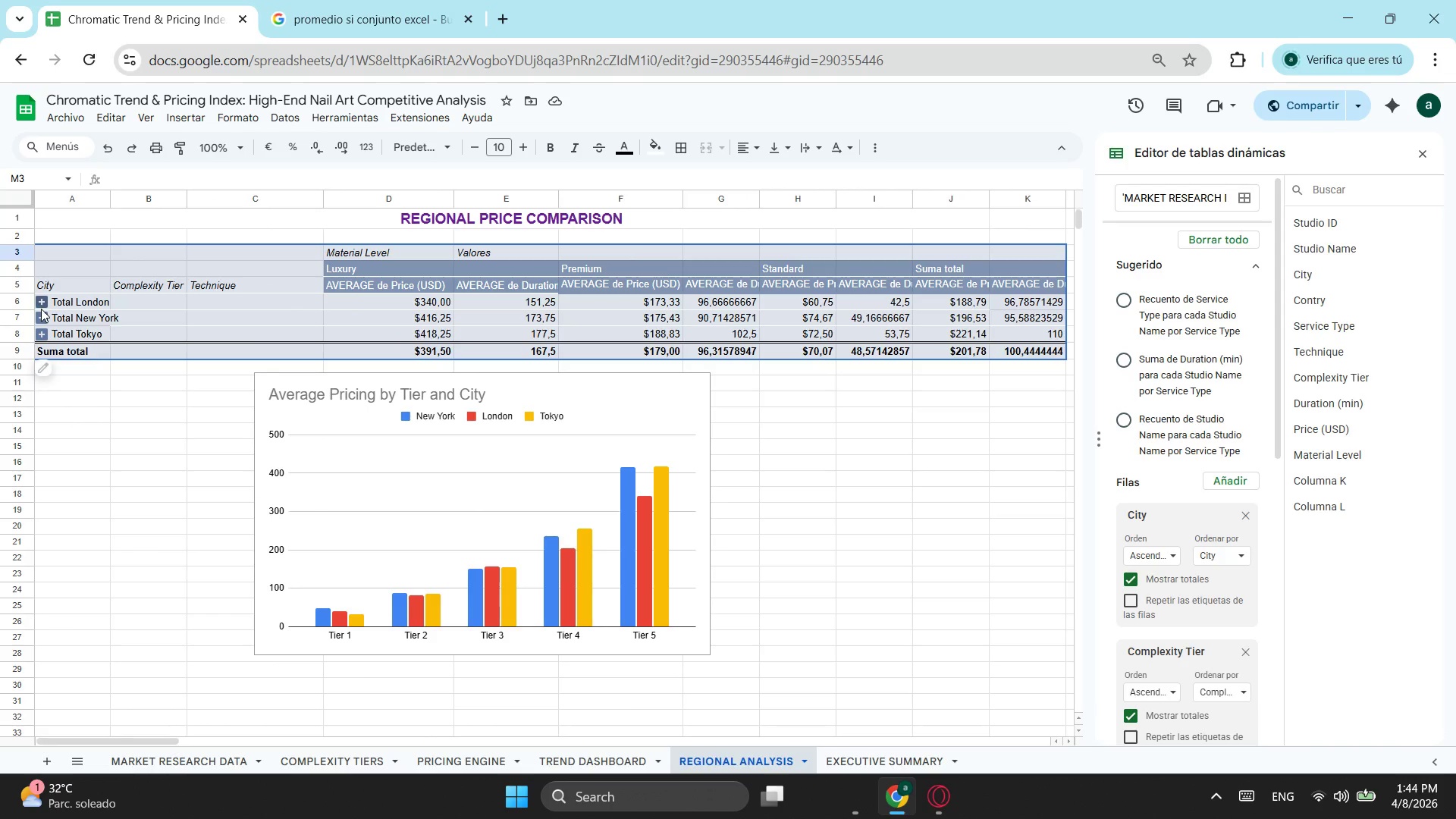 
left_click([42, 307])
 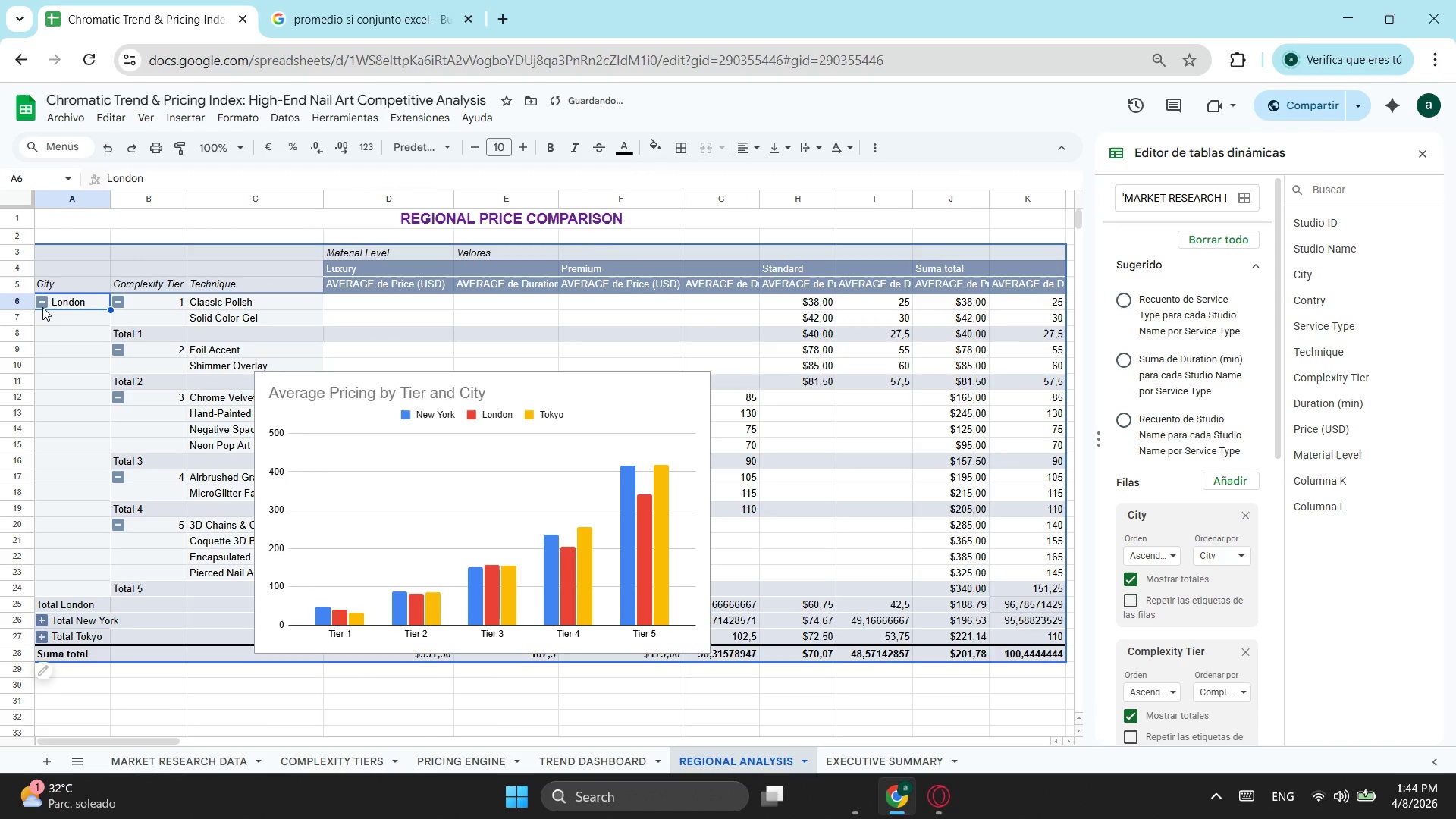 
left_click([42, 307])
 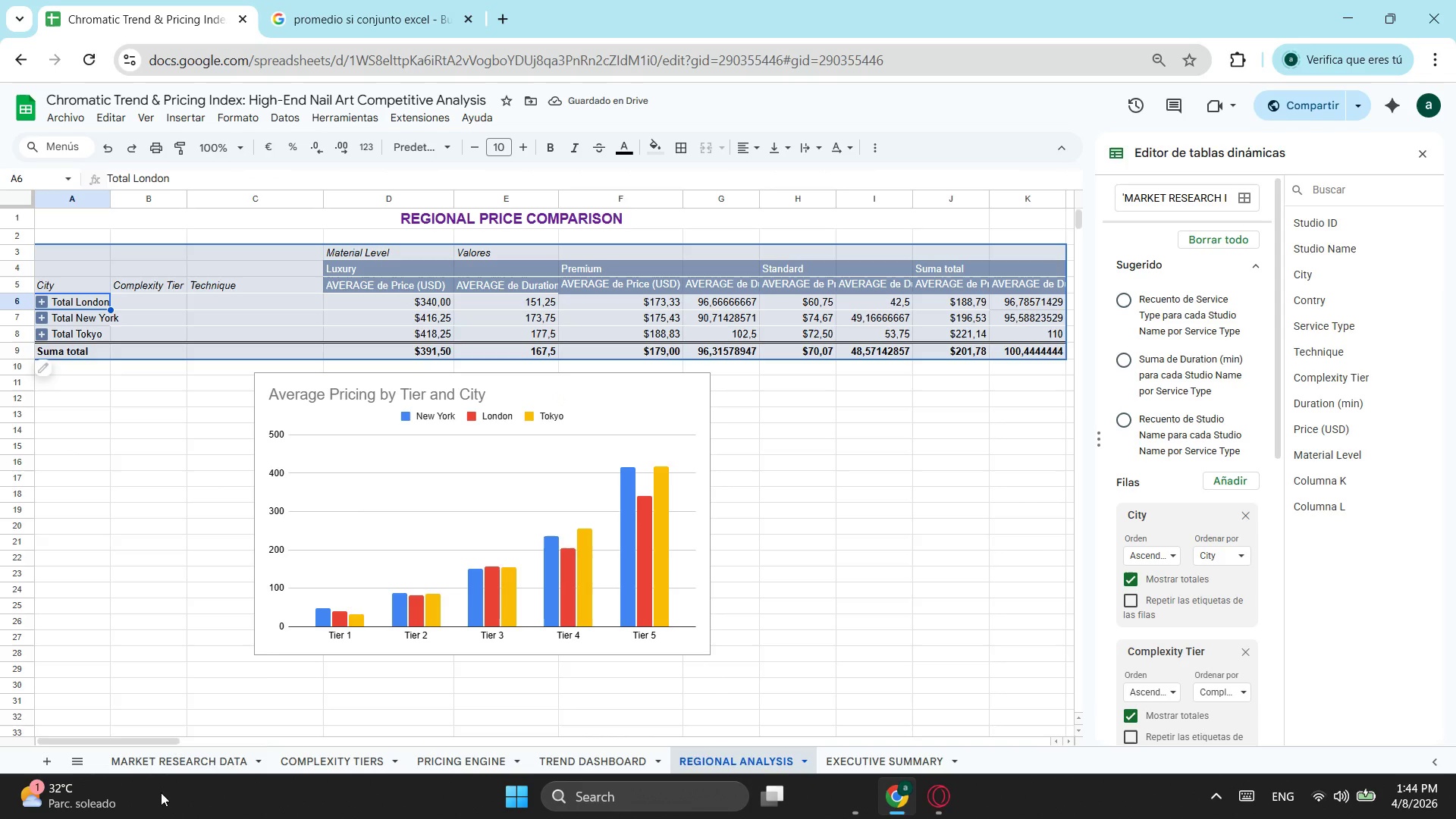 
left_click_drag(start_coordinate=[143, 737], to_coordinate=[203, 740])
 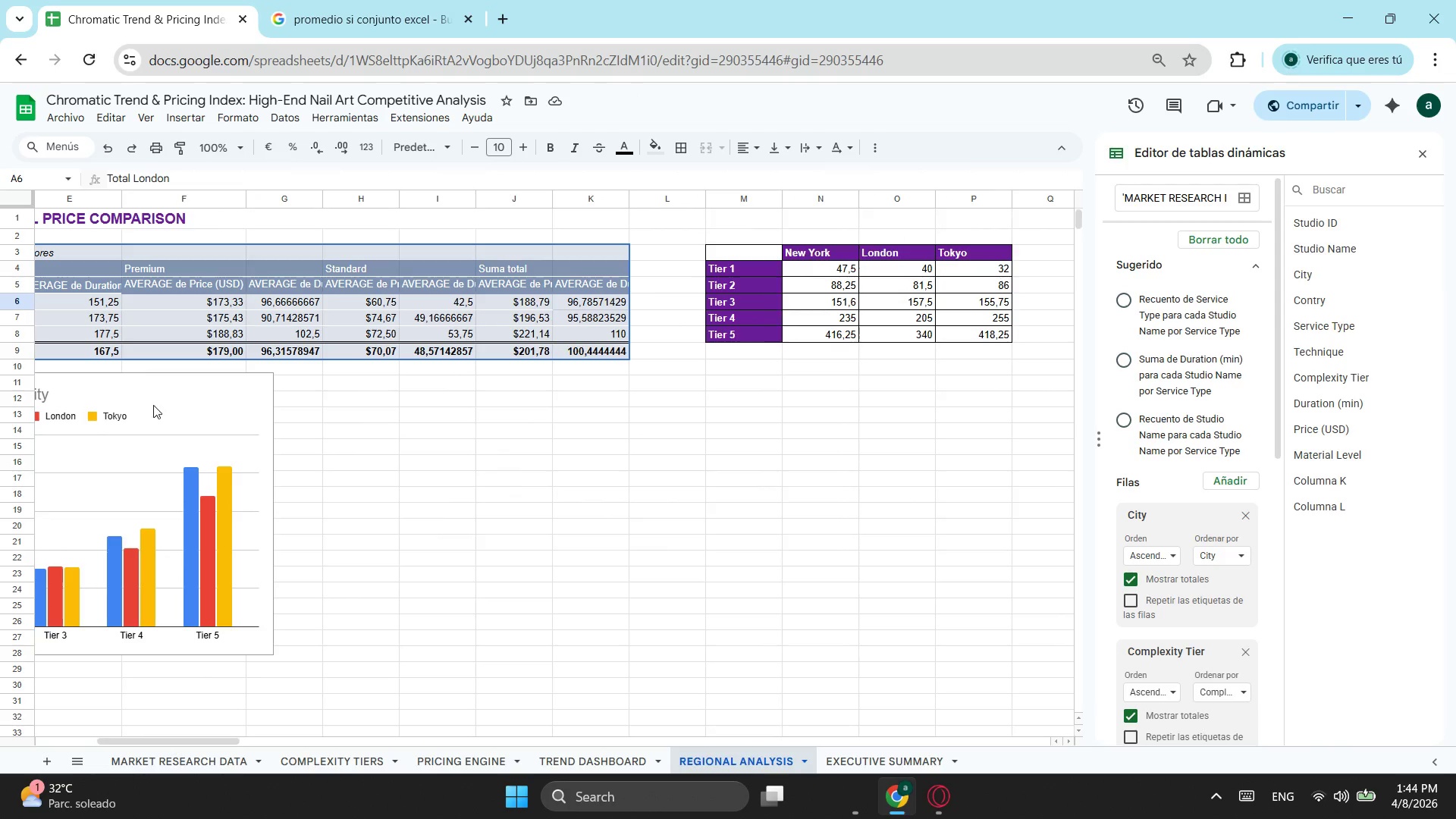 
left_click_drag(start_coordinate=[165, 398], to_coordinate=[311, 403])
 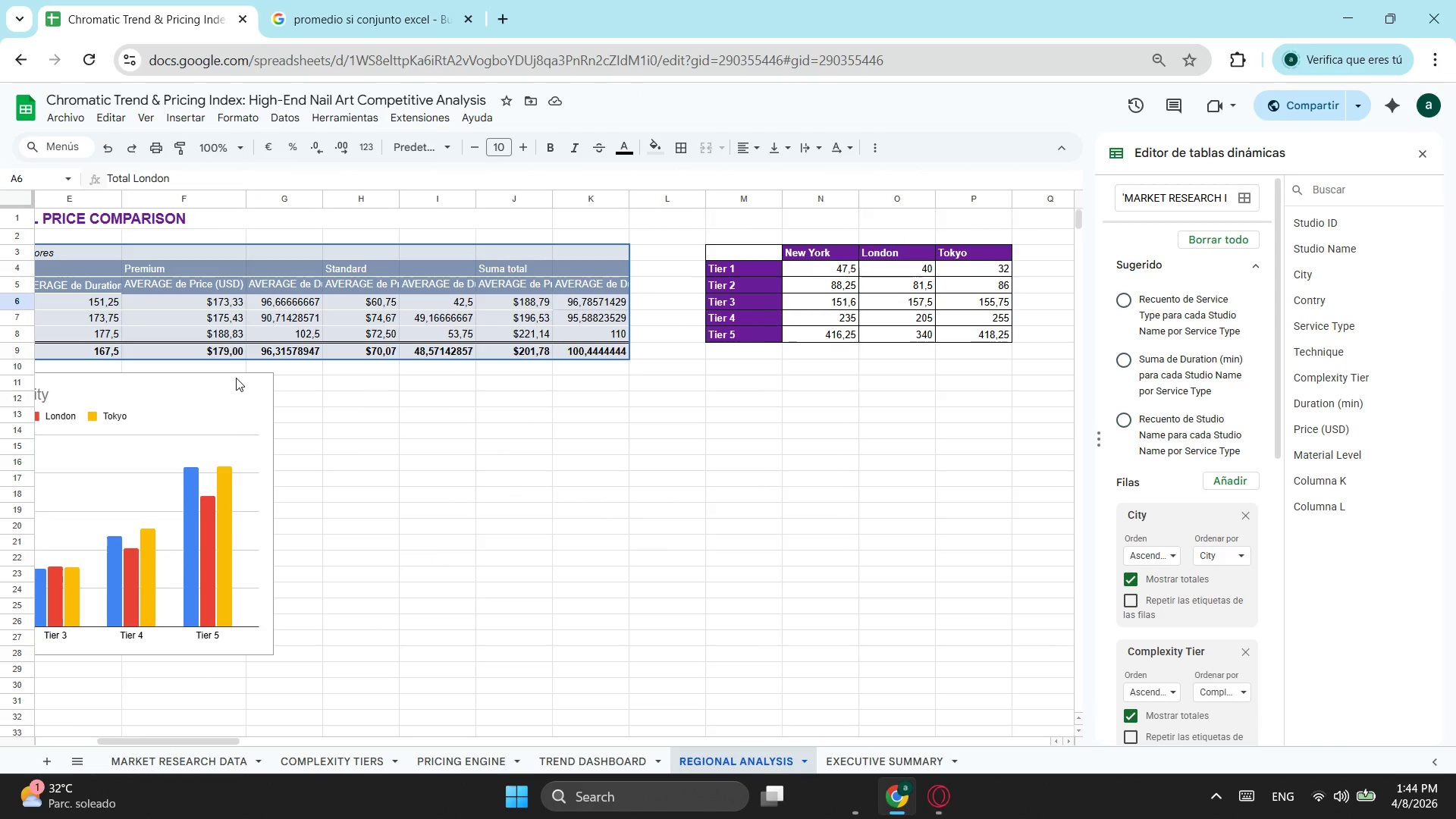 
left_click_drag(start_coordinate=[236, 378], to_coordinate=[521, 410])
 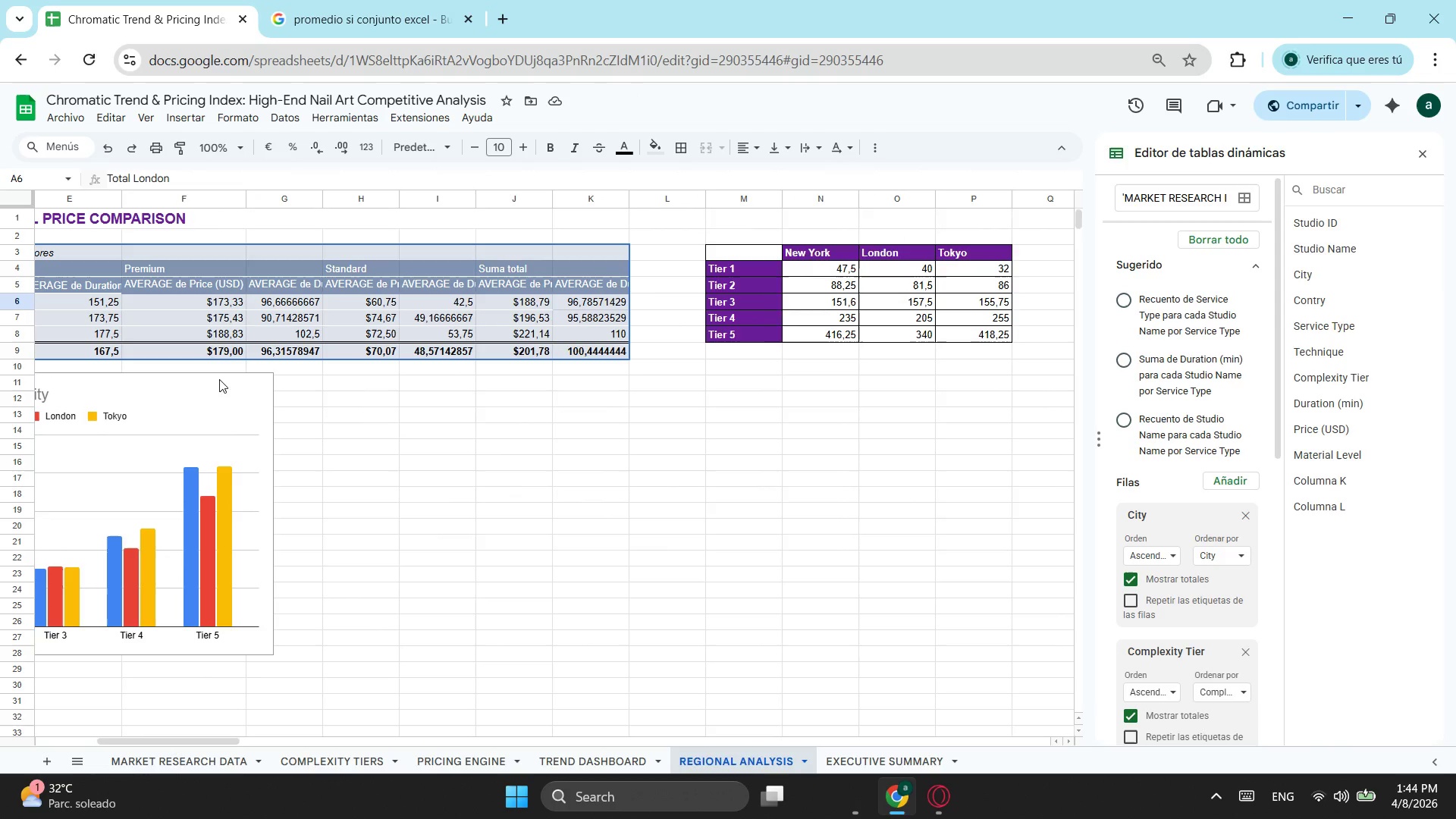 
left_click_drag(start_coordinate=[218, 380], to_coordinate=[328, 438])
 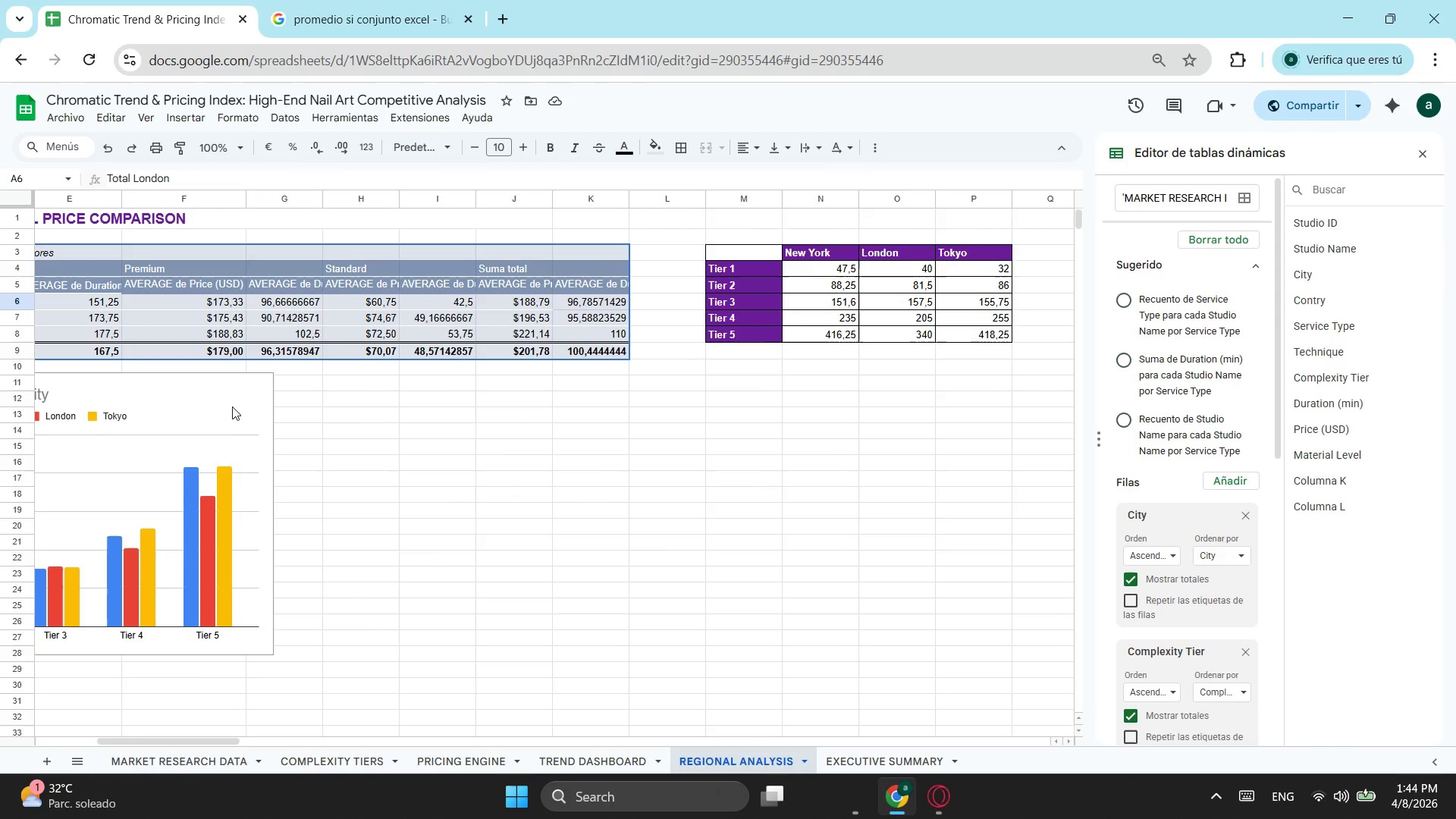 
left_click_drag(start_coordinate=[228, 406], to_coordinate=[342, 472])
 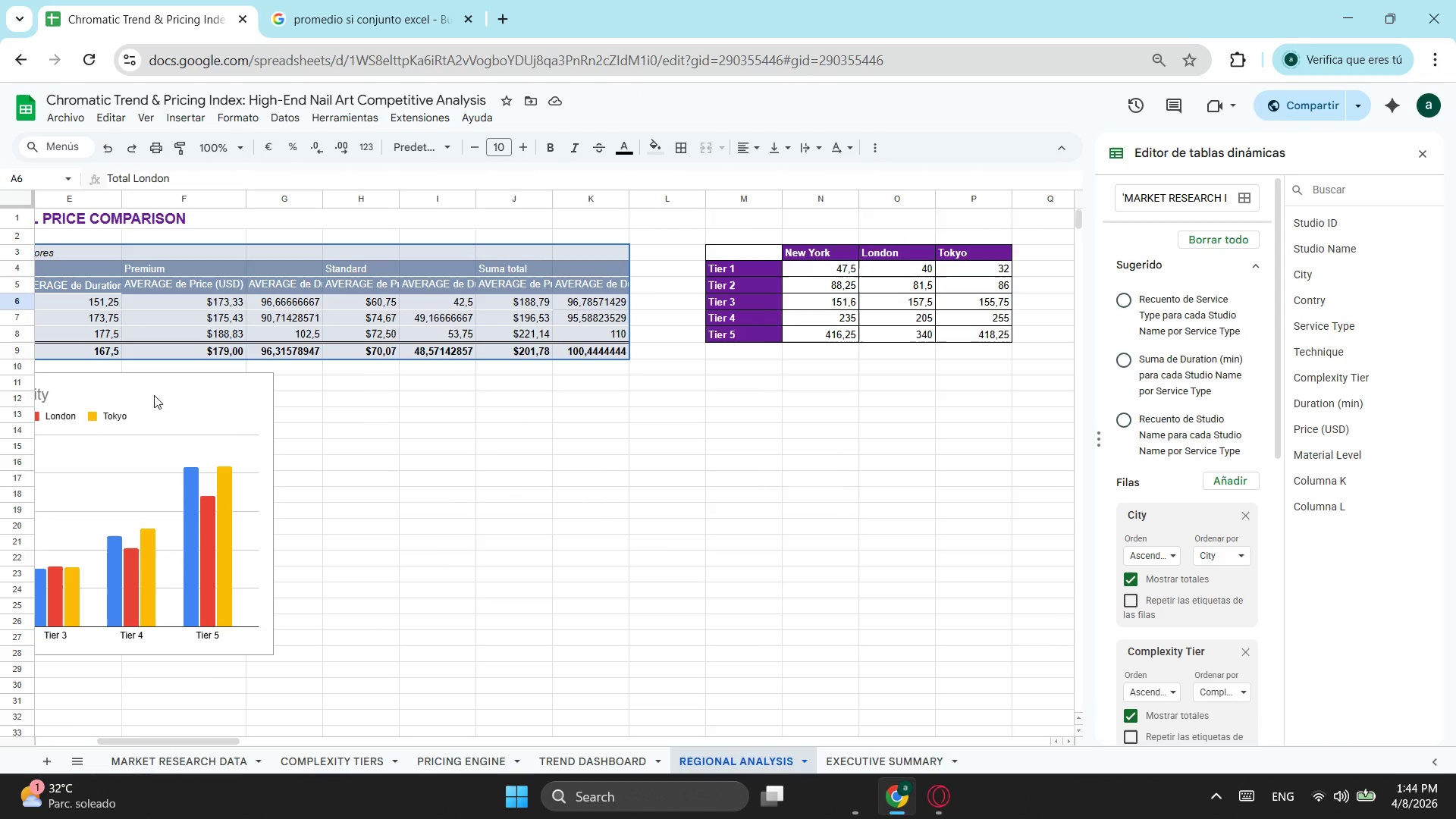 
scroll: coordinate [154, 395], scroll_direction: up, amount: 2.0
 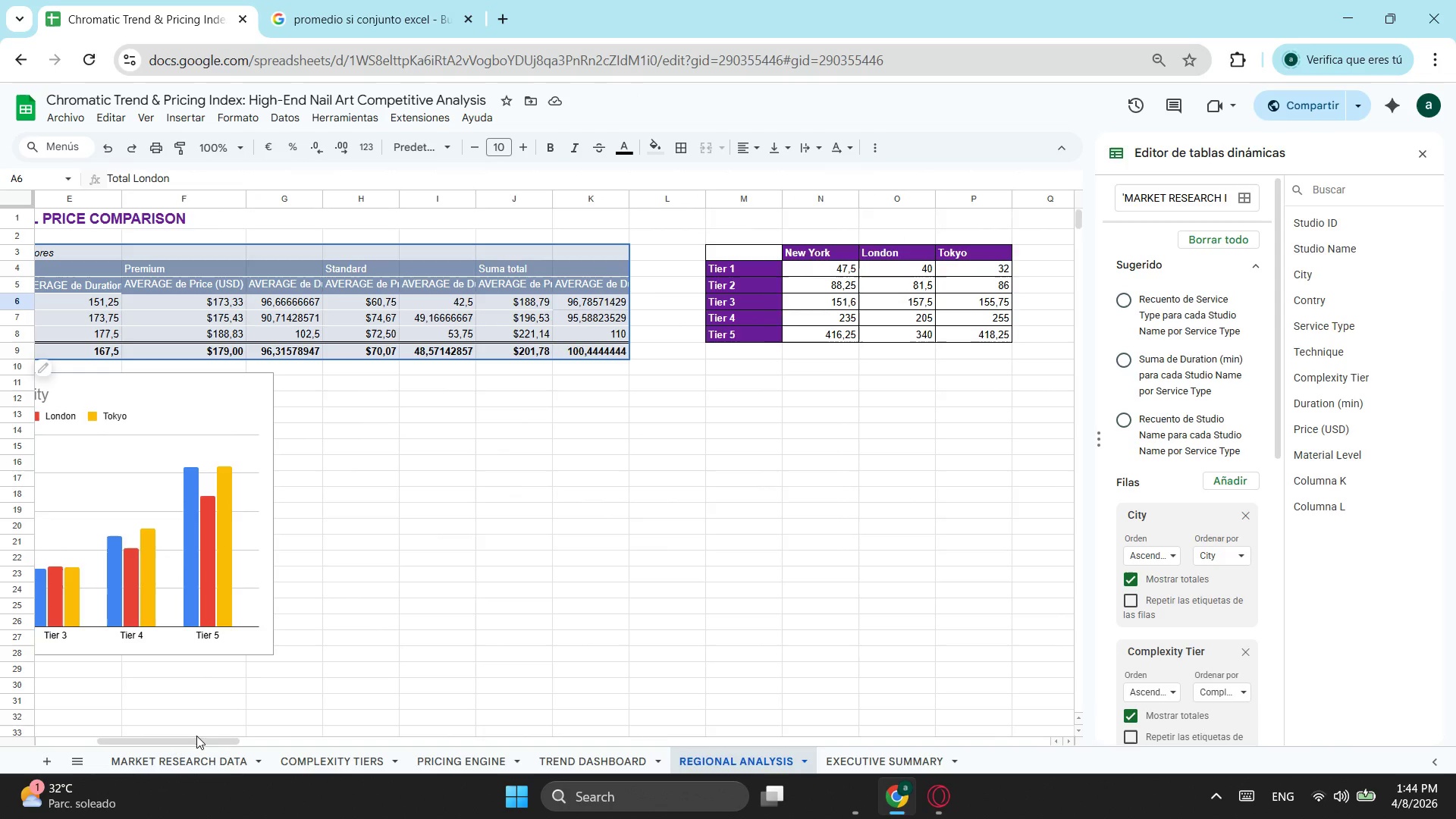 
left_click([196, 736])
 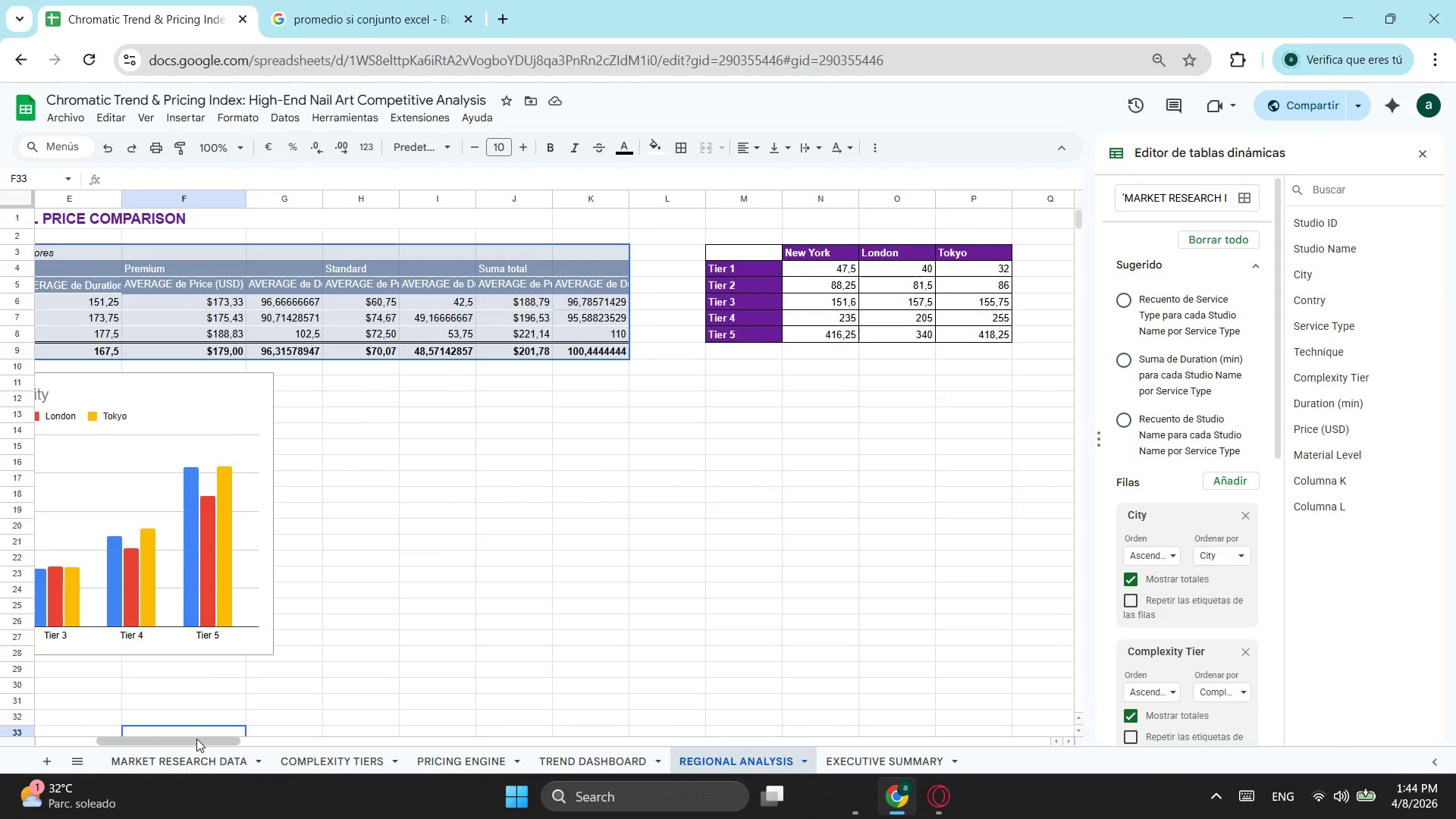 
left_click_drag(start_coordinate=[196, 739], to_coordinate=[146, 747])
 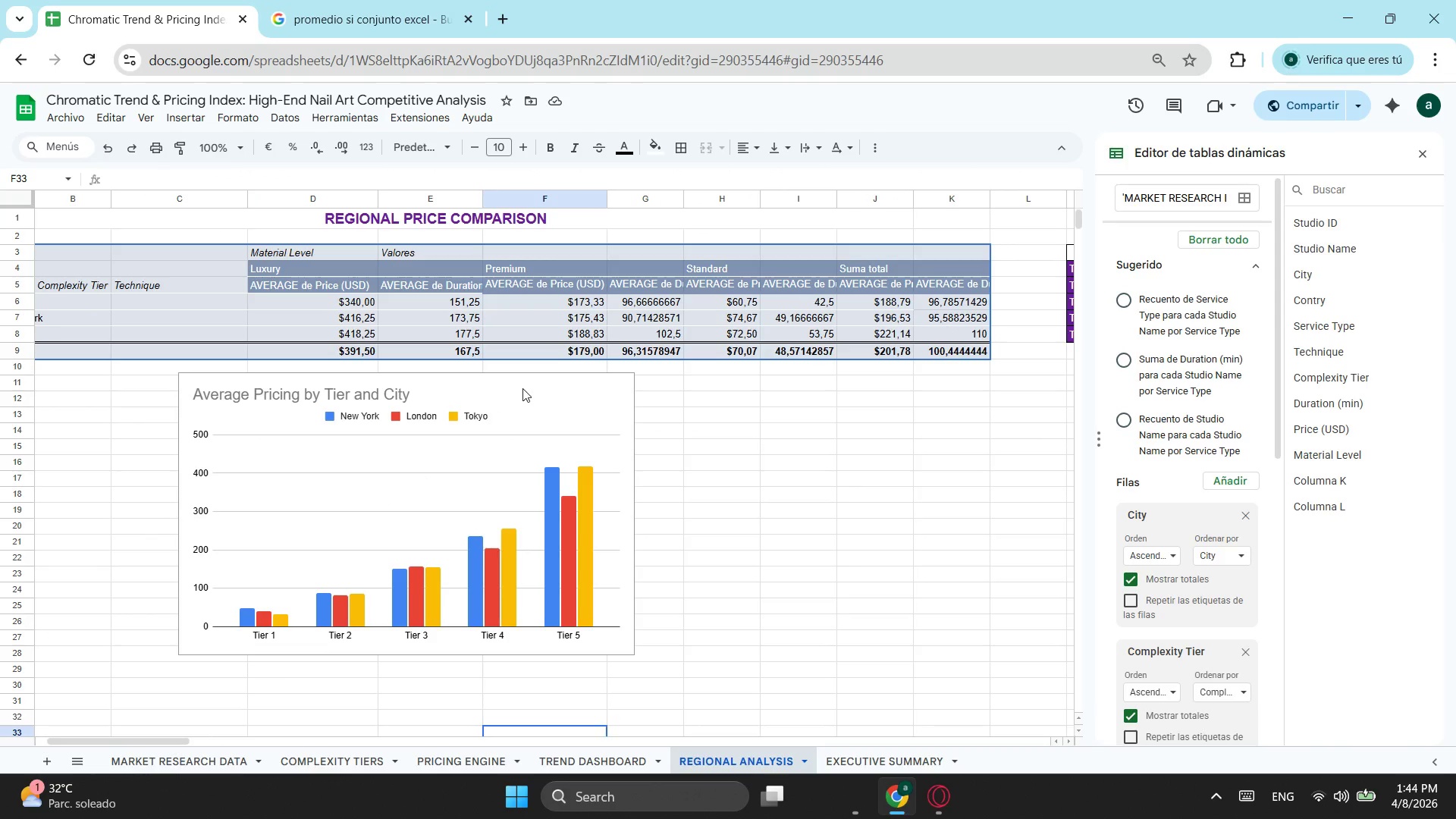 
left_click_drag(start_coordinate=[522, 388], to_coordinate=[695, 409])
 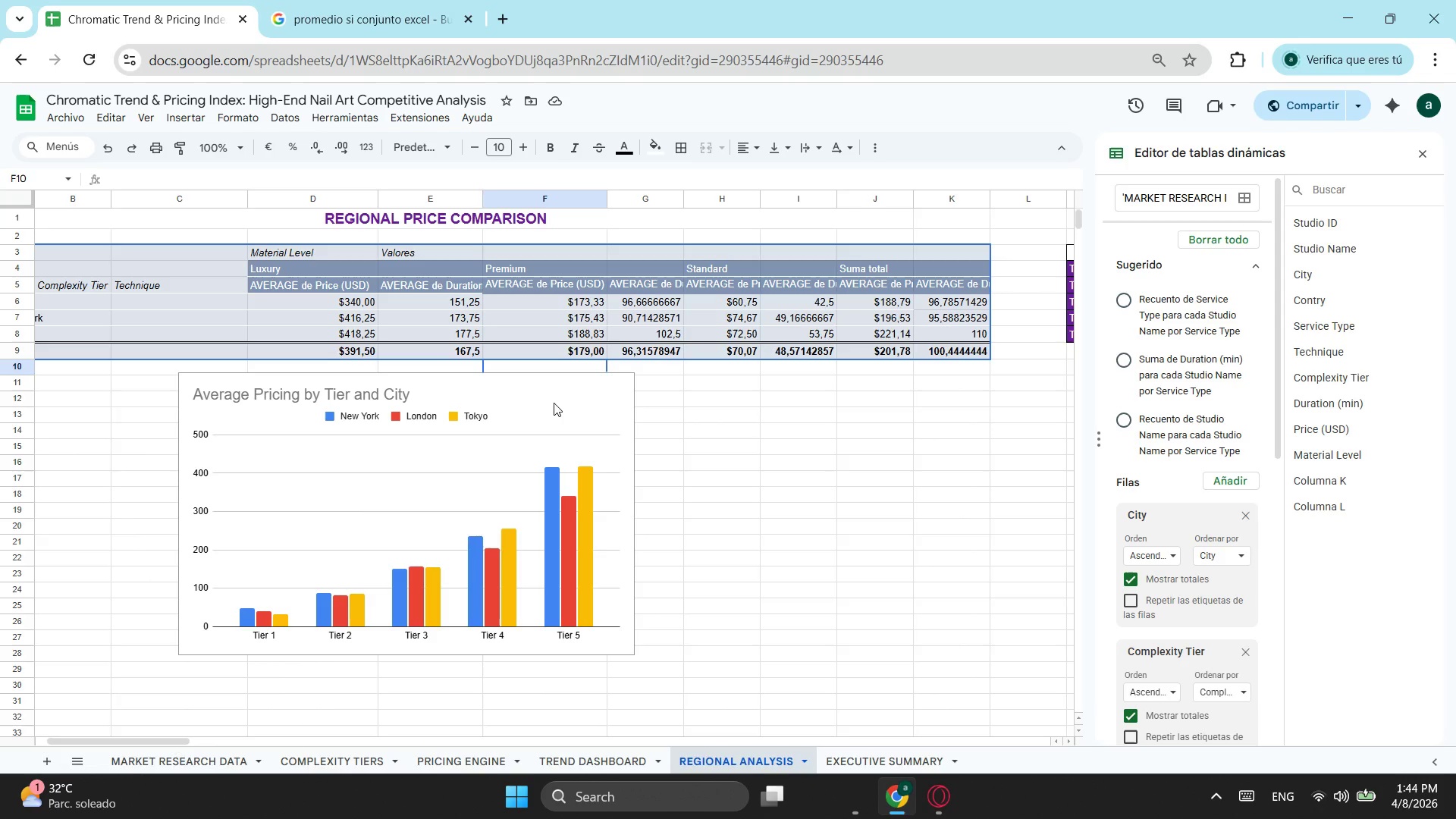 
double_click([554, 403])
 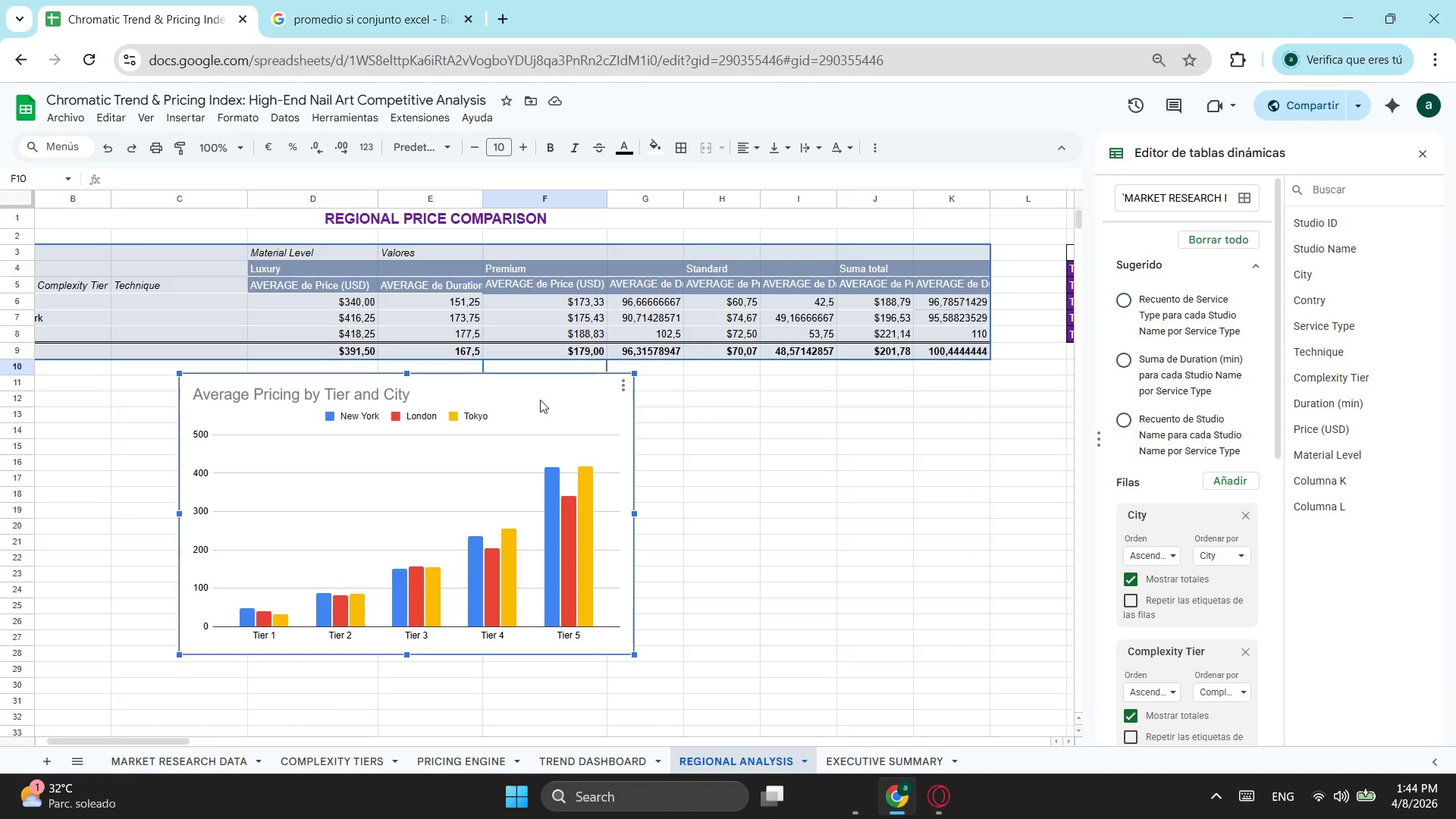 
left_click_drag(start_coordinate=[545, 400], to_coordinate=[1060, 395])
 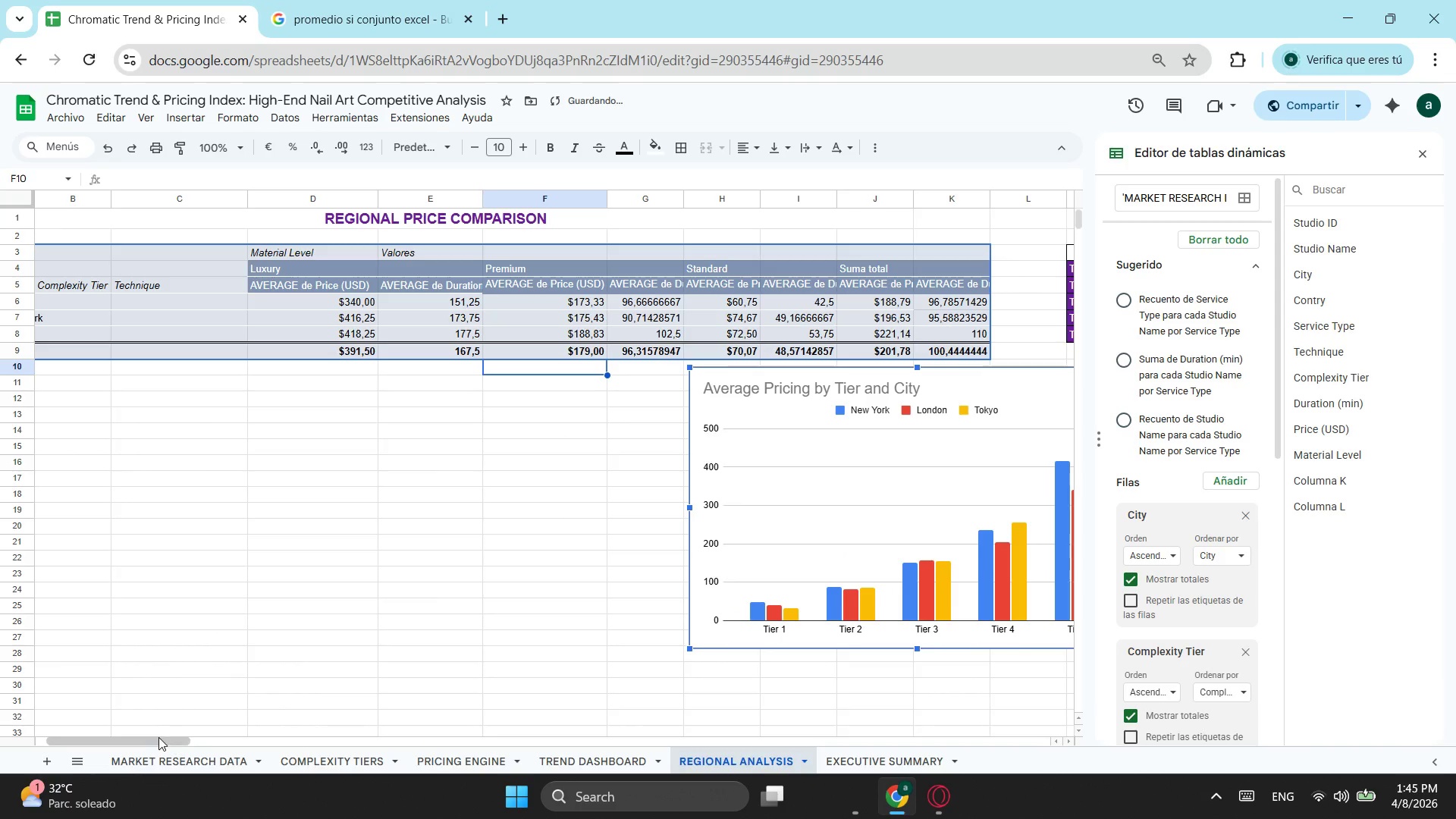 
left_click_drag(start_coordinate=[166, 740], to_coordinate=[214, 735])
 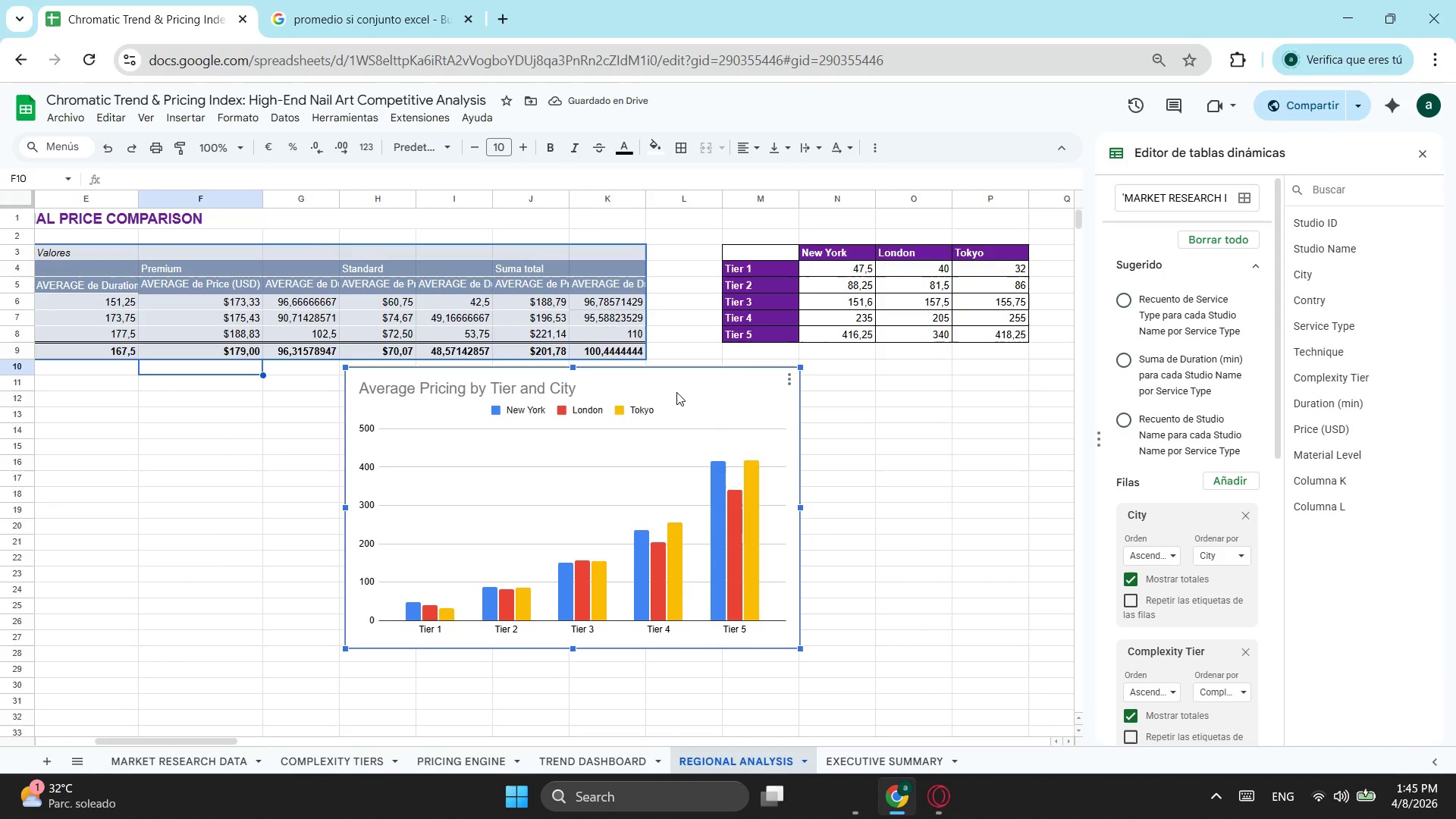 
left_click_drag(start_coordinate=[704, 379], to_coordinate=[1084, 364])
 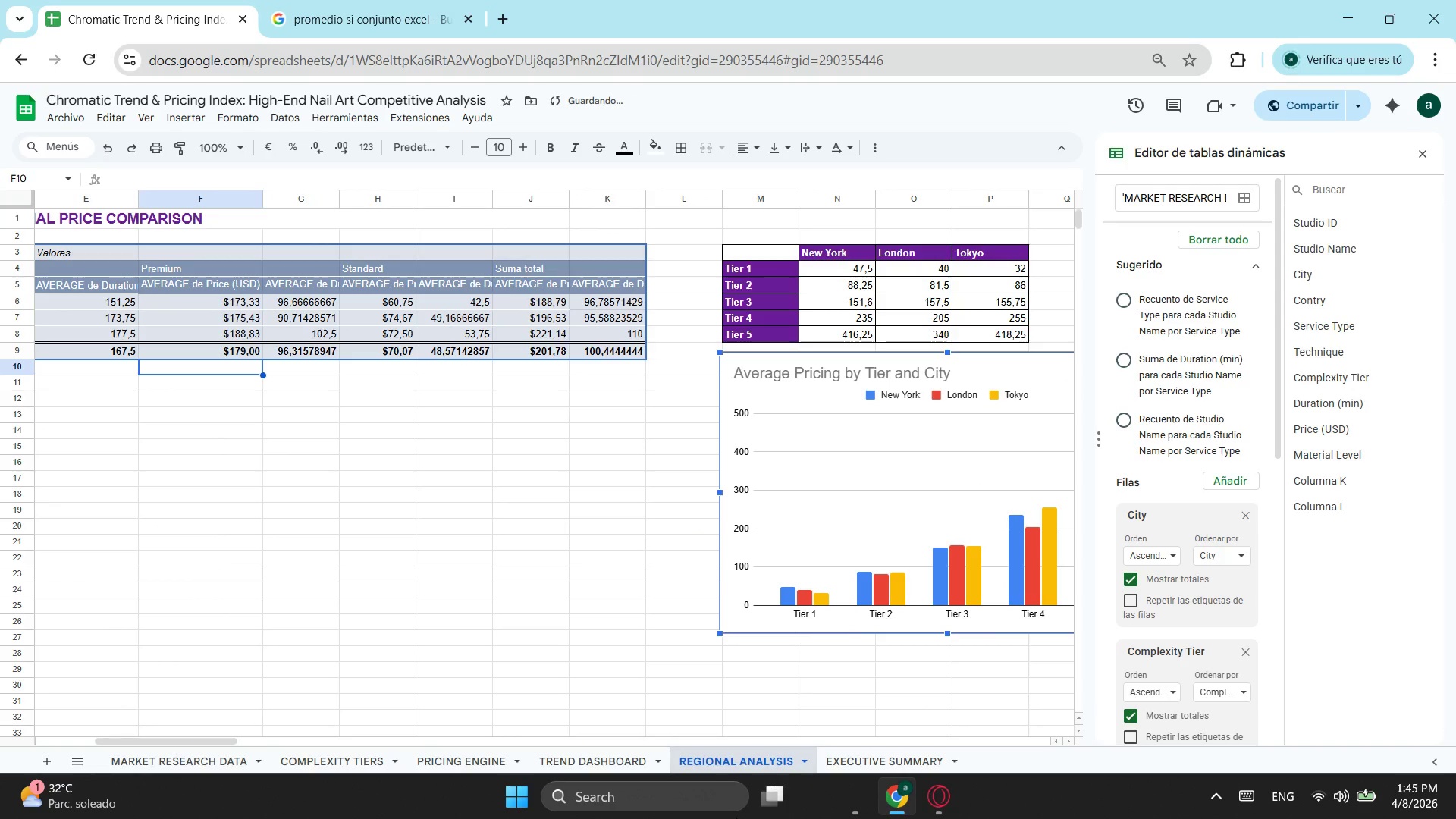 
mouse_move([805, 818])
 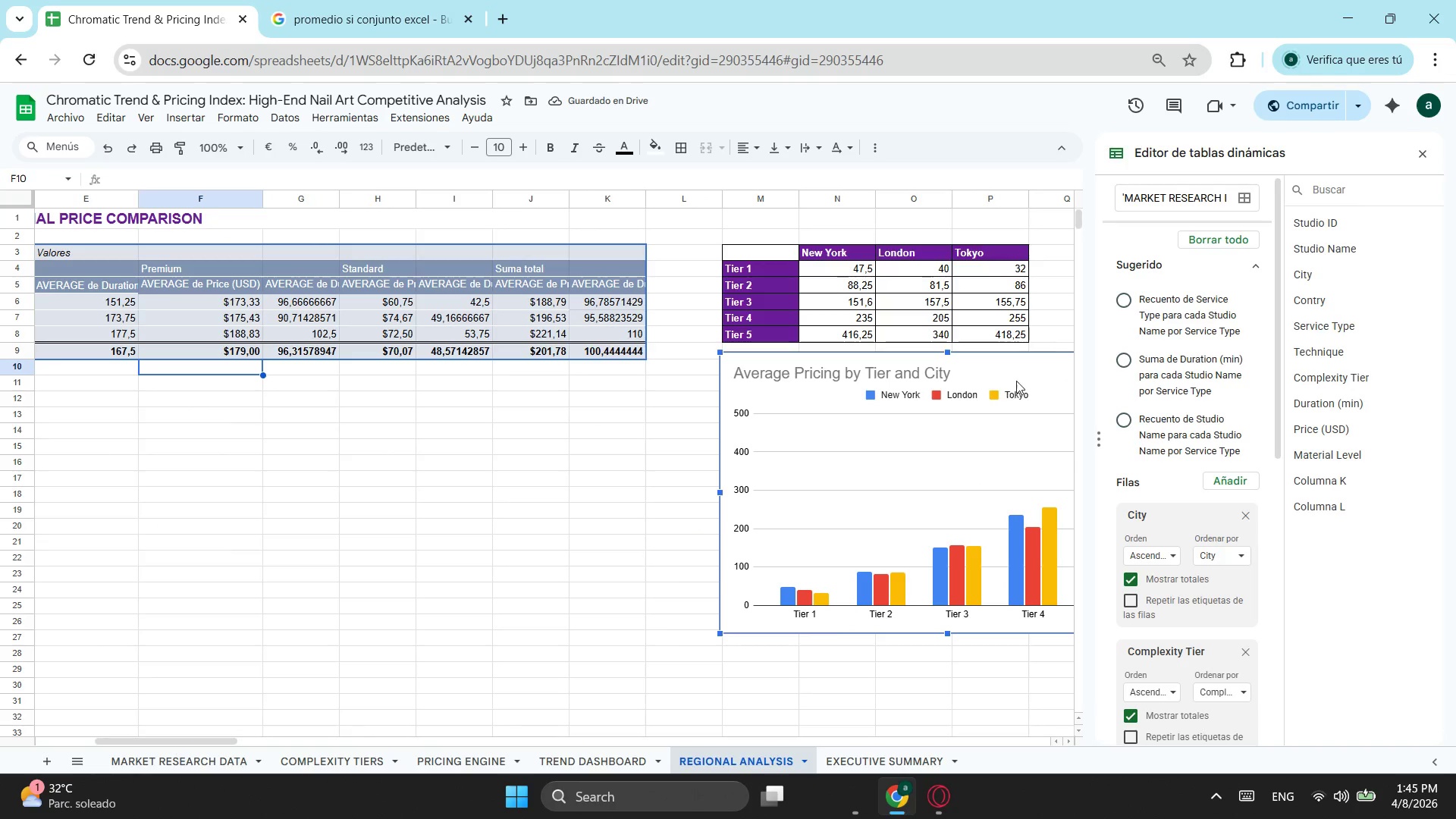 
left_click_drag(start_coordinate=[1024, 372], to_coordinate=[795, 413])
 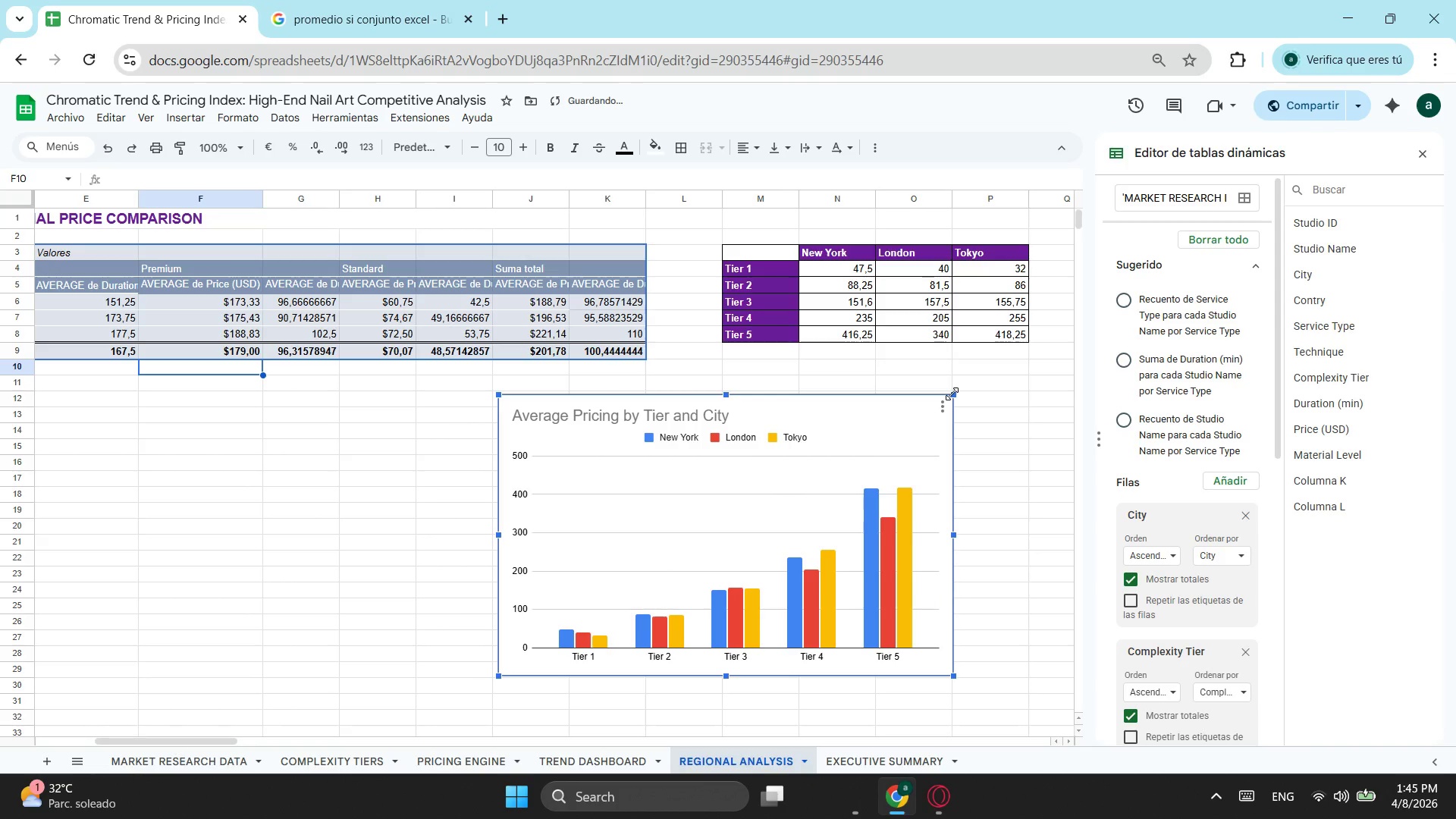 
left_click_drag(start_coordinate=[952, 394], to_coordinate=[895, 447])
 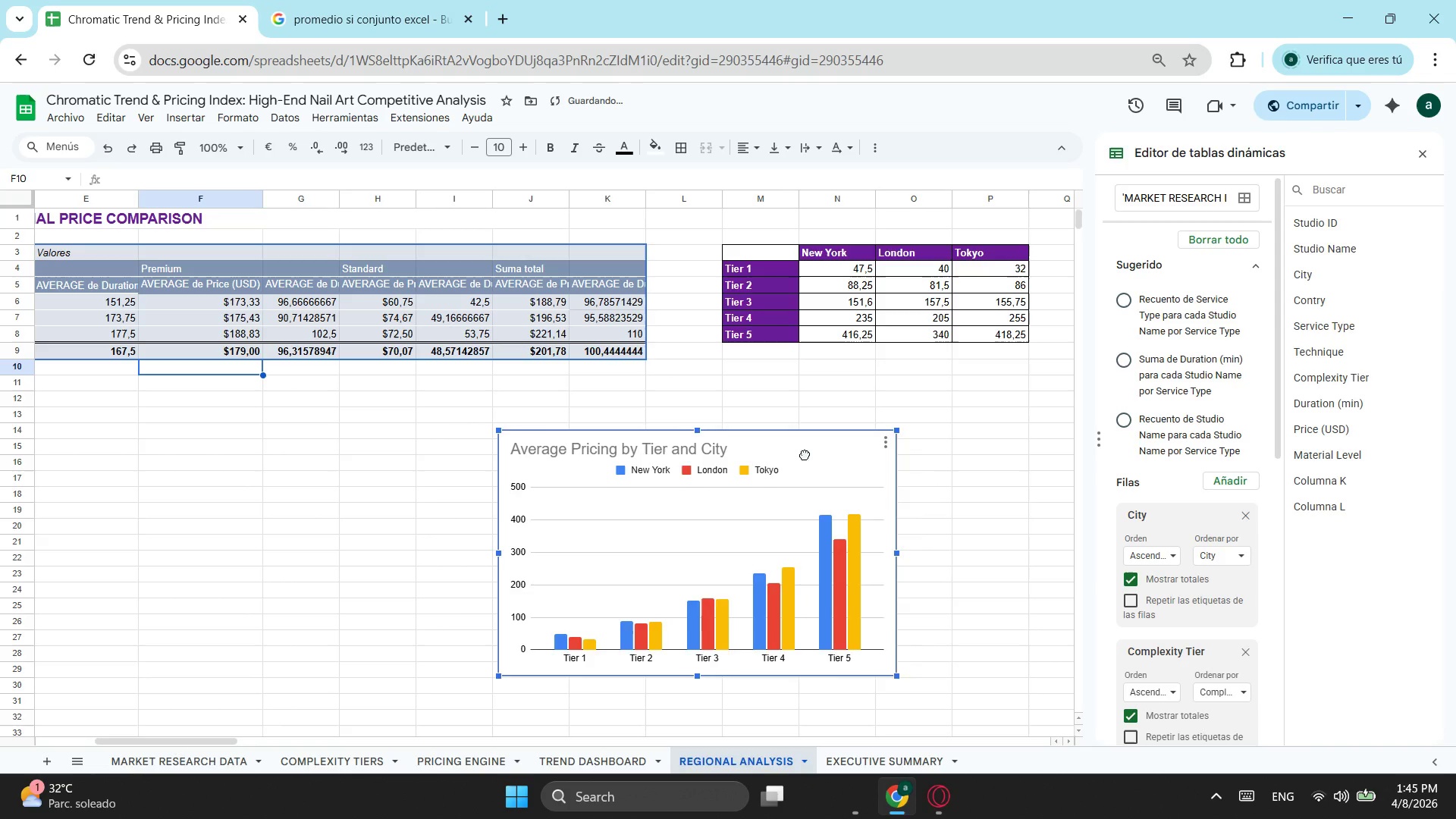 
left_click_drag(start_coordinate=[798, 454], to_coordinate=[959, 378])
 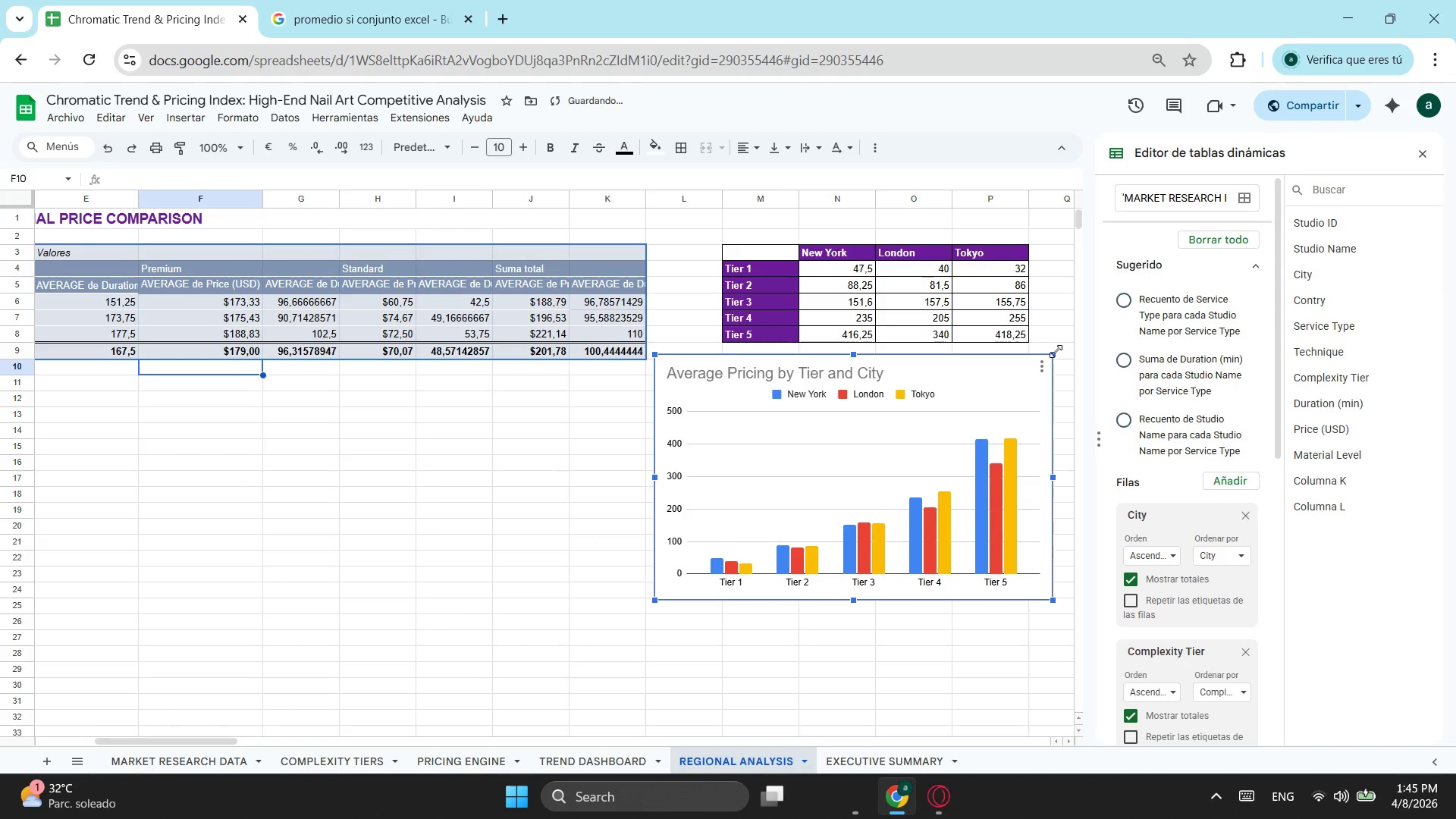 
left_click_drag(start_coordinate=[1056, 351], to_coordinate=[1015, 365])
 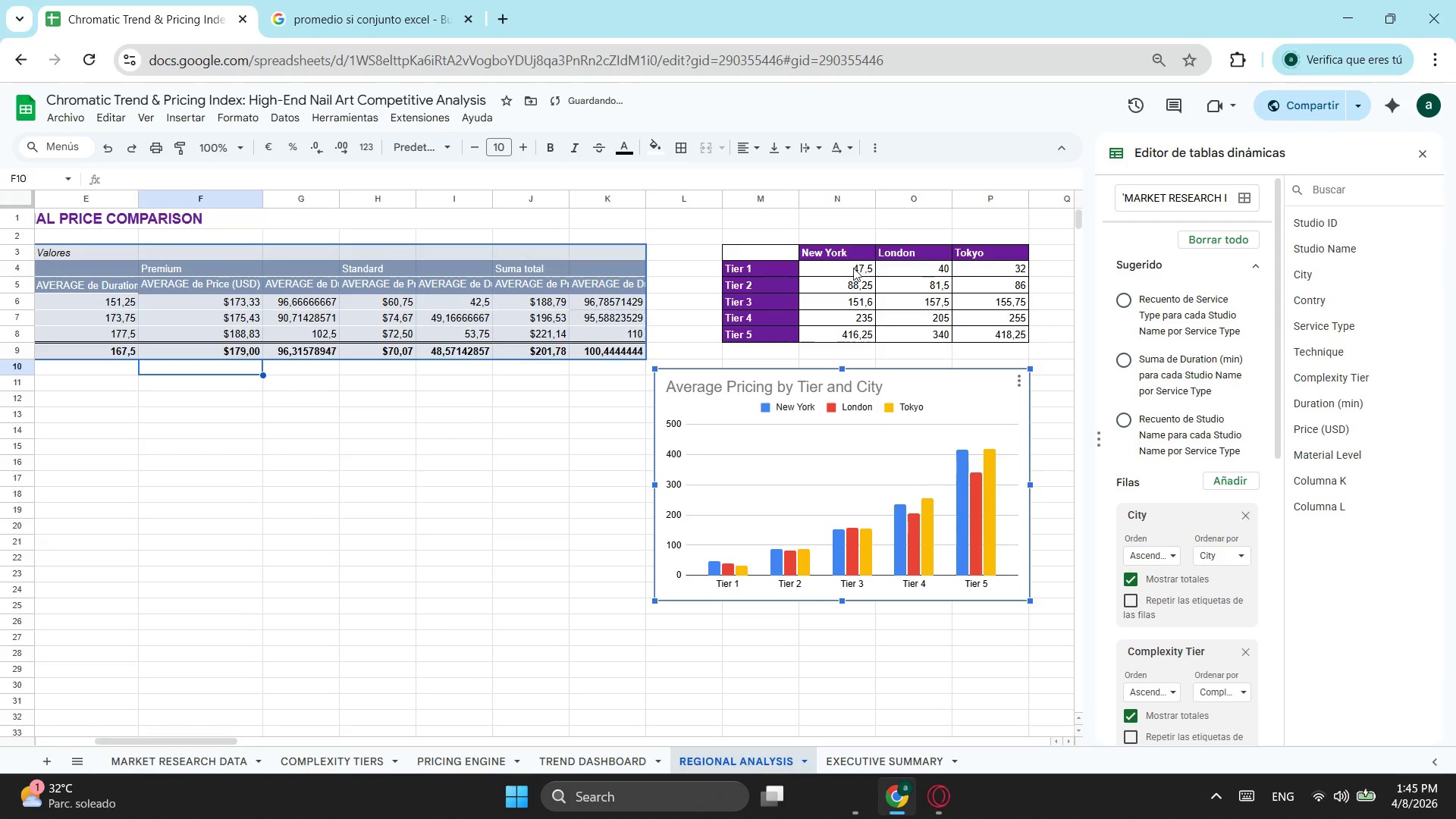 
left_click_drag(start_coordinate=[852, 272], to_coordinate=[1010, 340])
 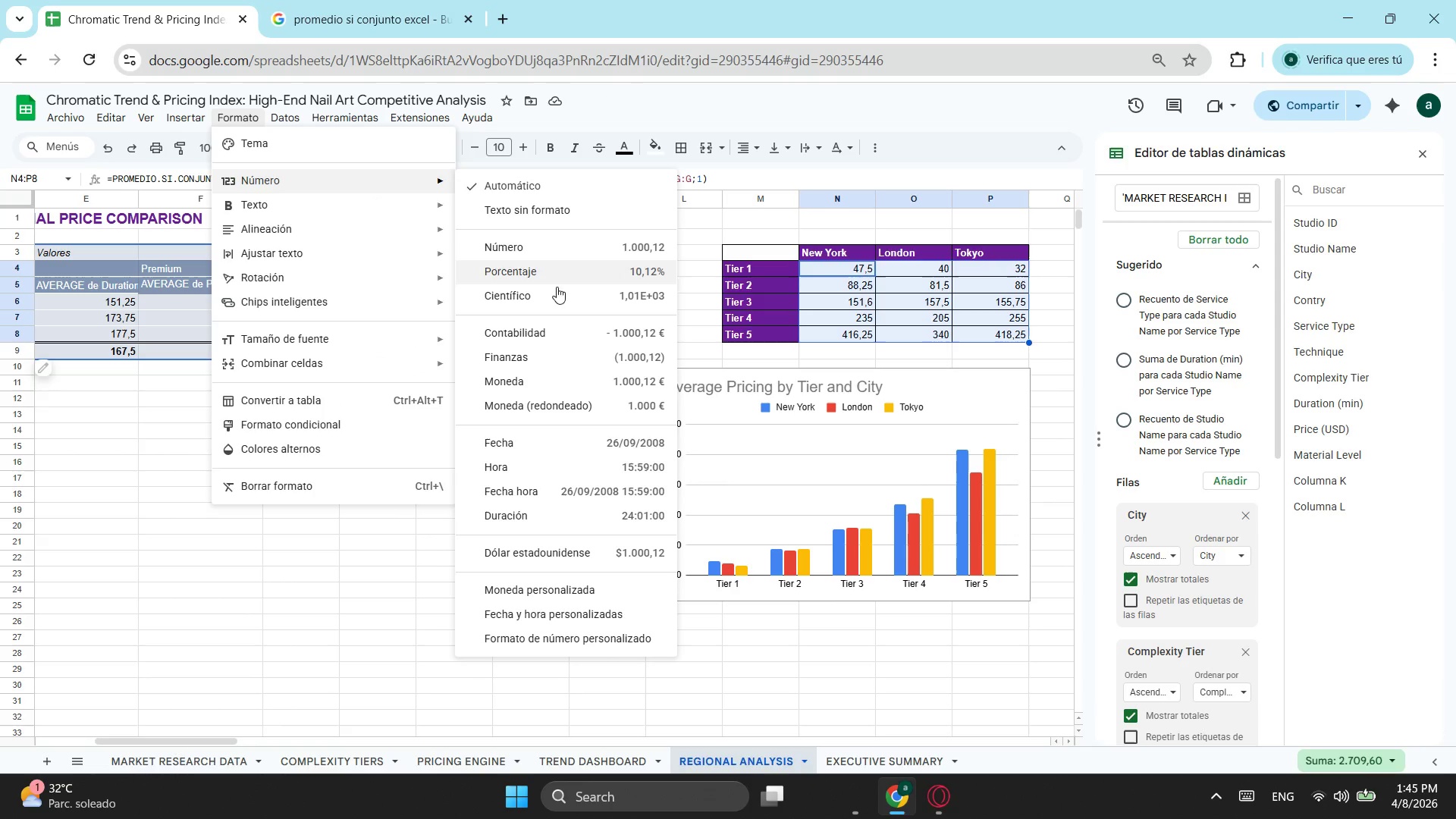 
wait(6.69)
 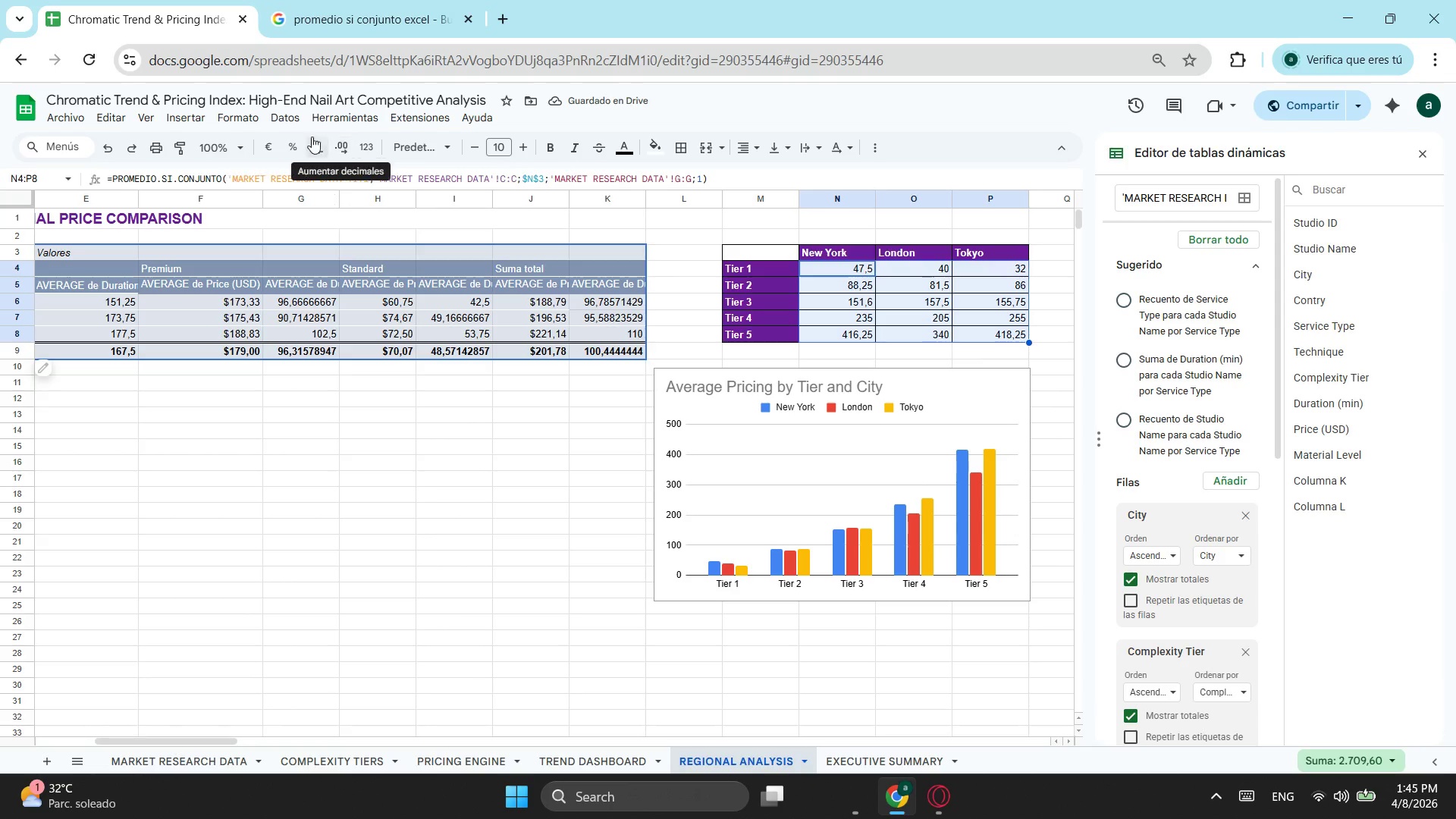 
left_click([603, 555])
 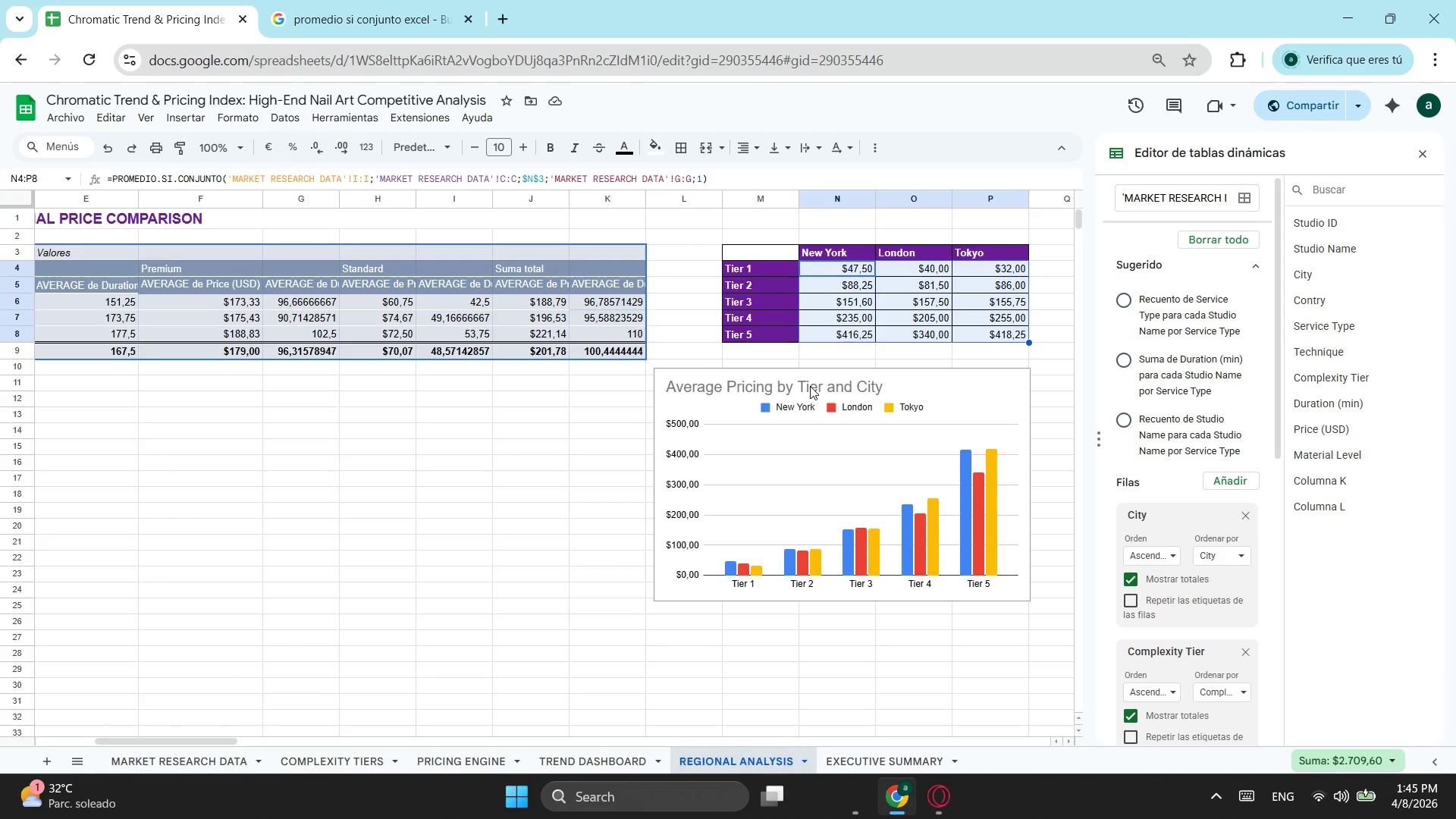 
wait(12.61)
 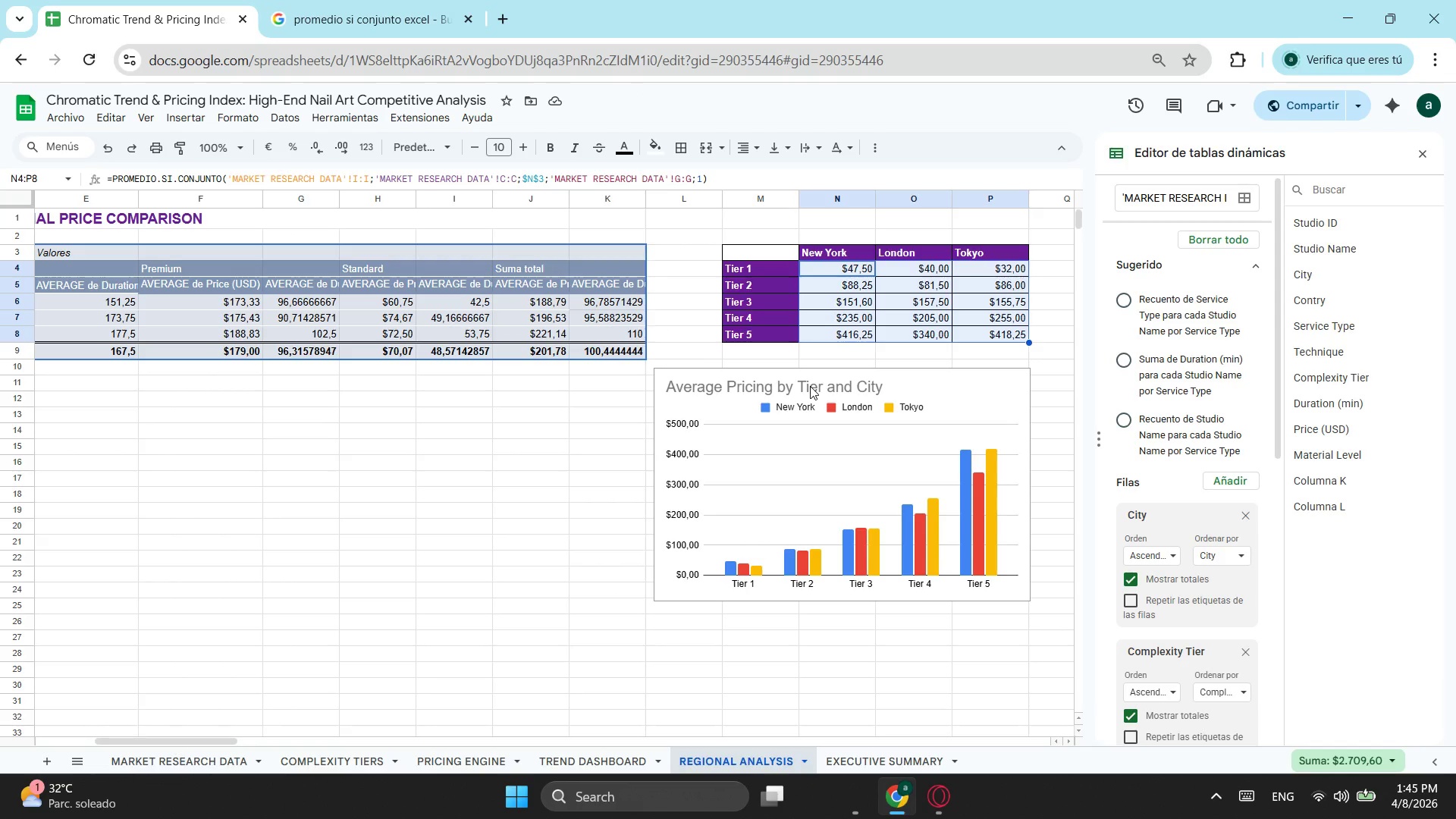 
left_click([867, 764])
 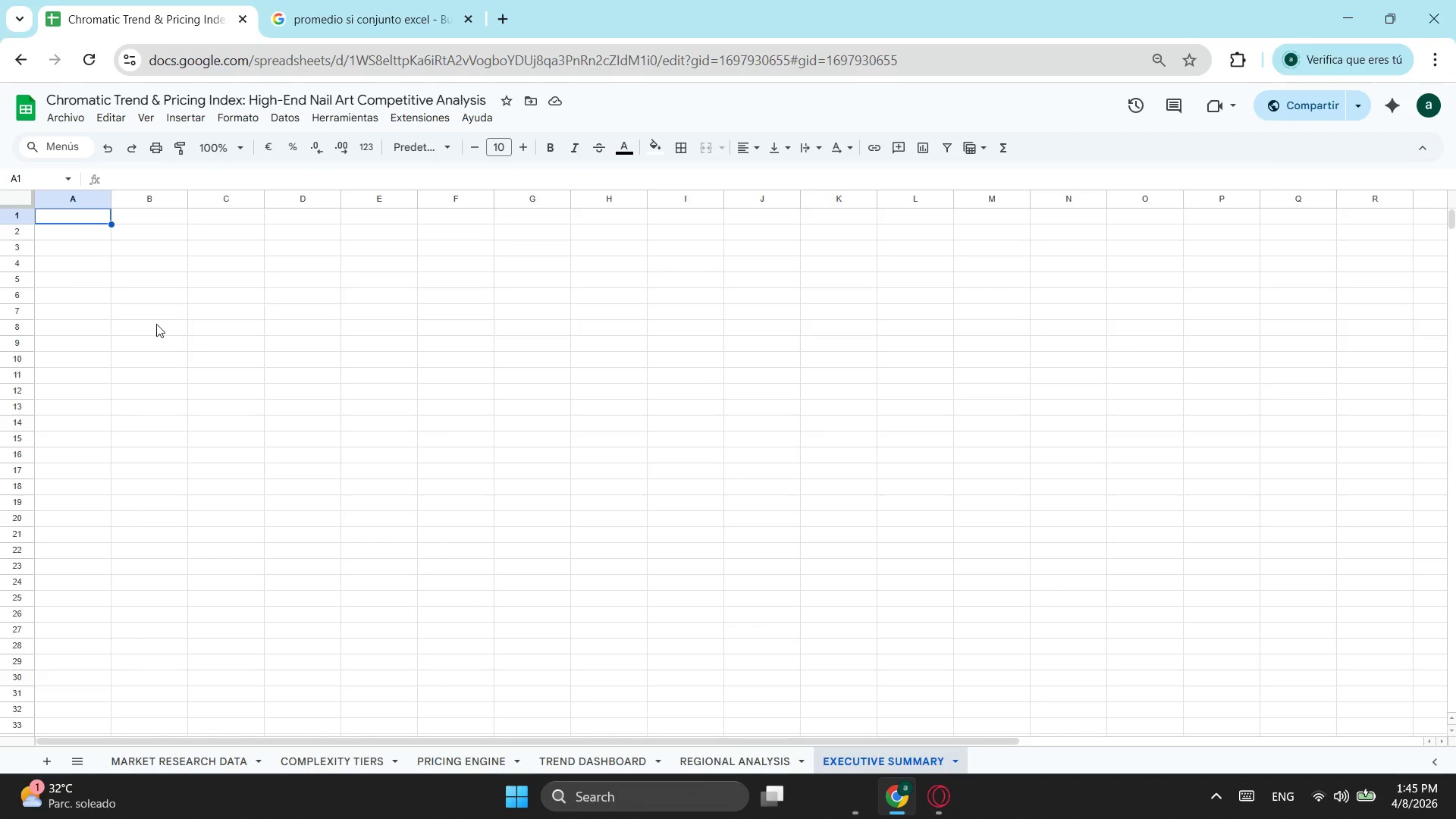 
scroll: coordinate [69, 259], scroll_direction: up, amount: 3.0
 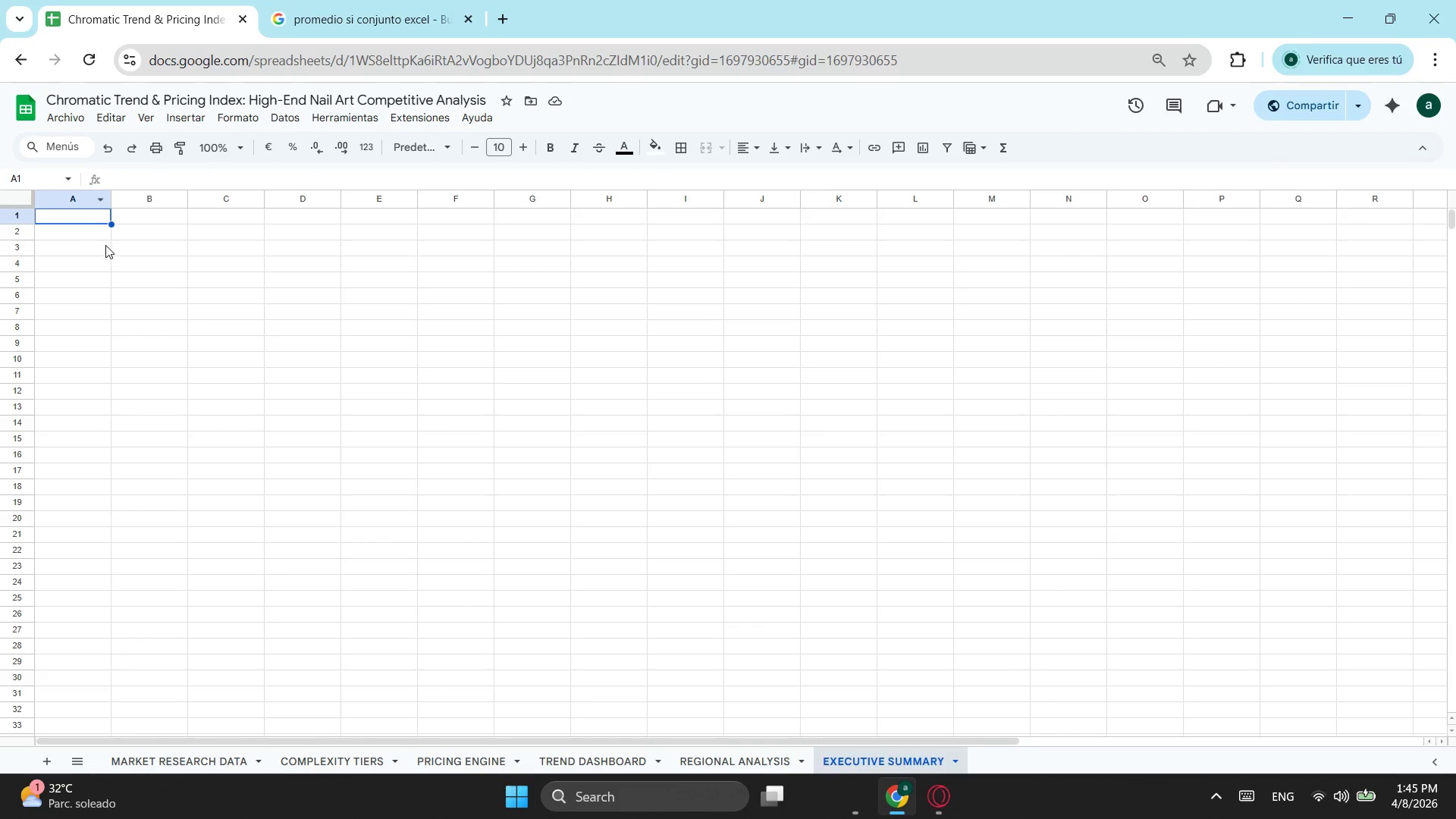 
key(CapsLock)
 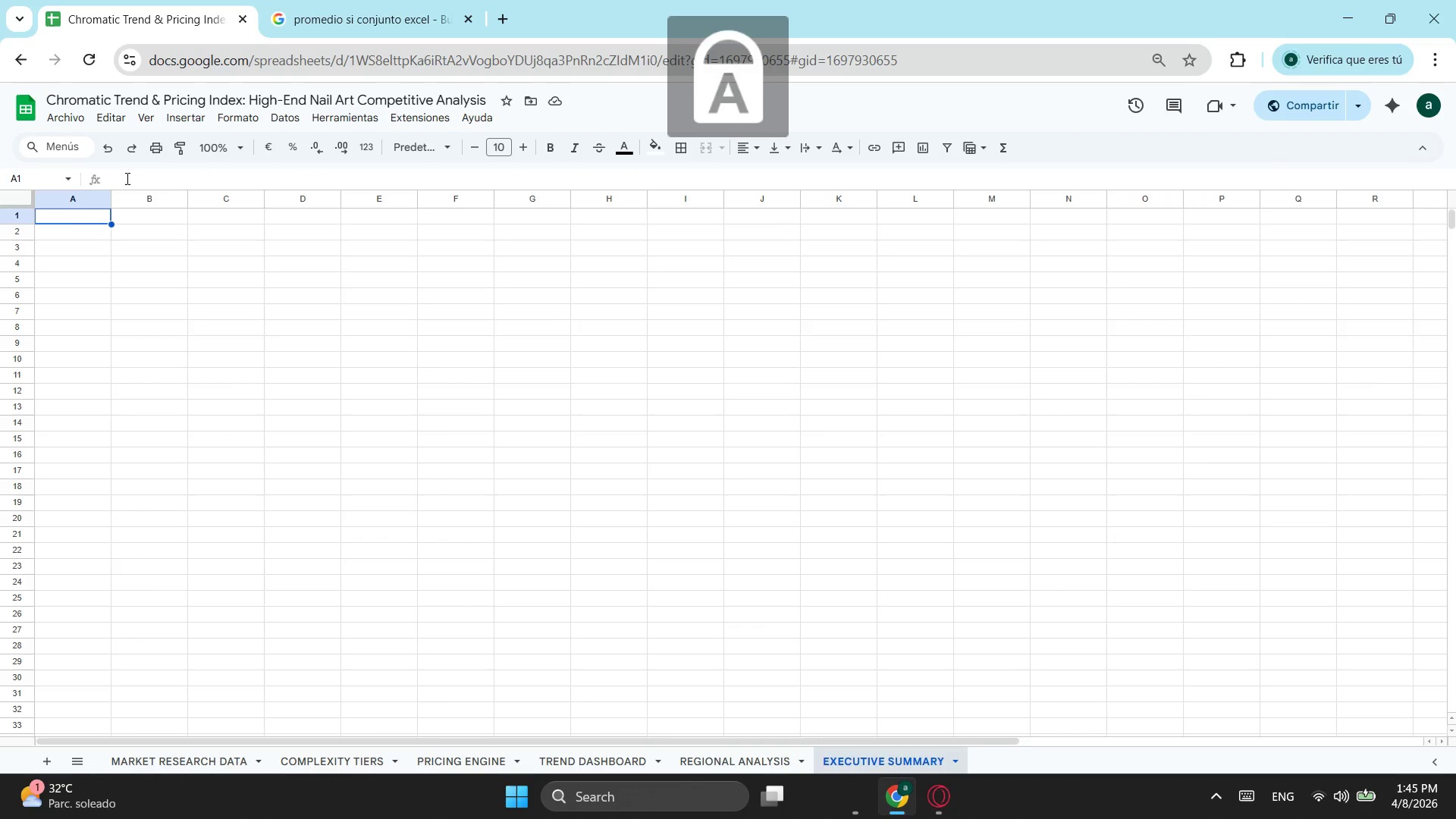 
left_click([68, 219])
 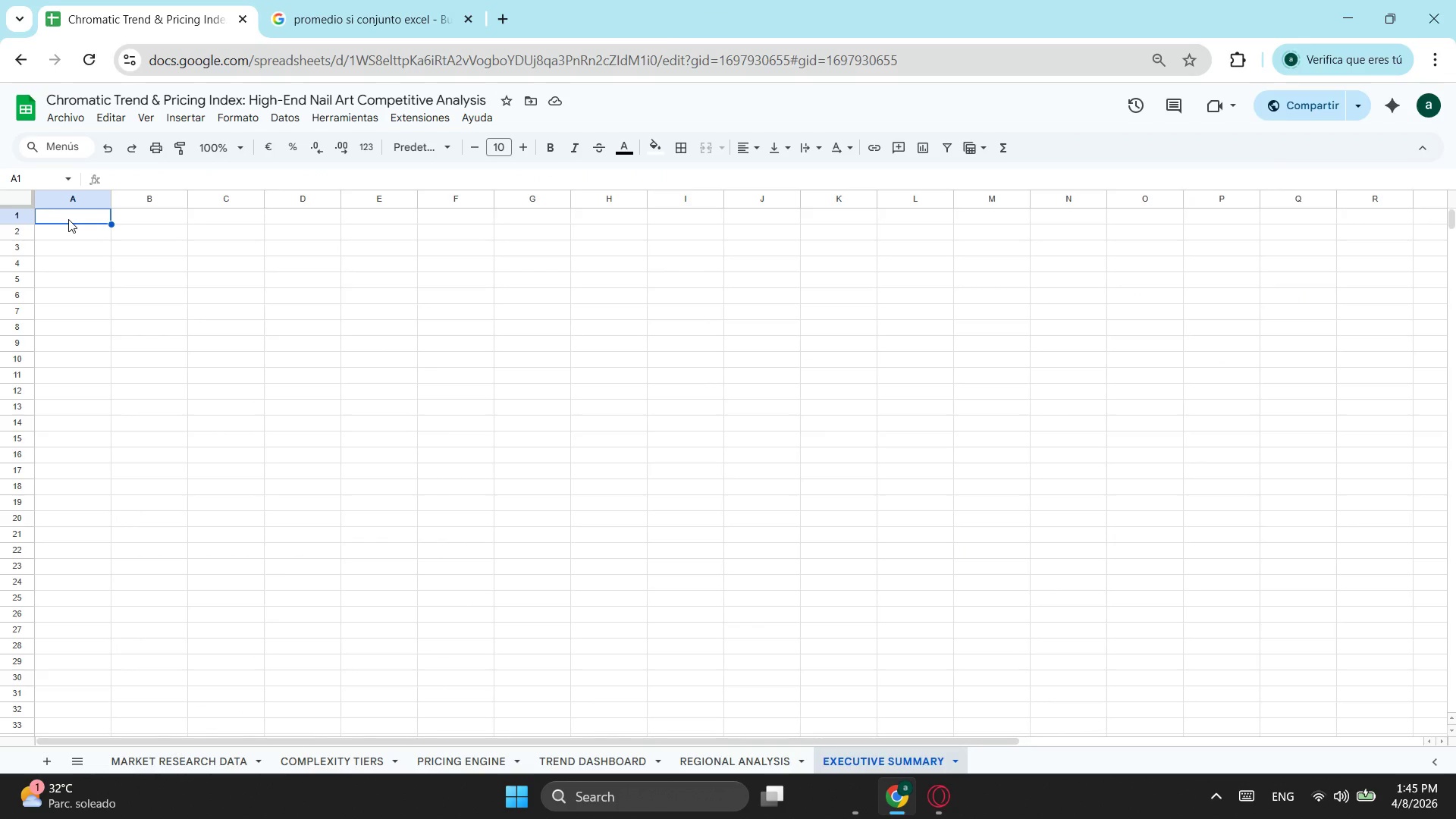 
type(VARNIS)
 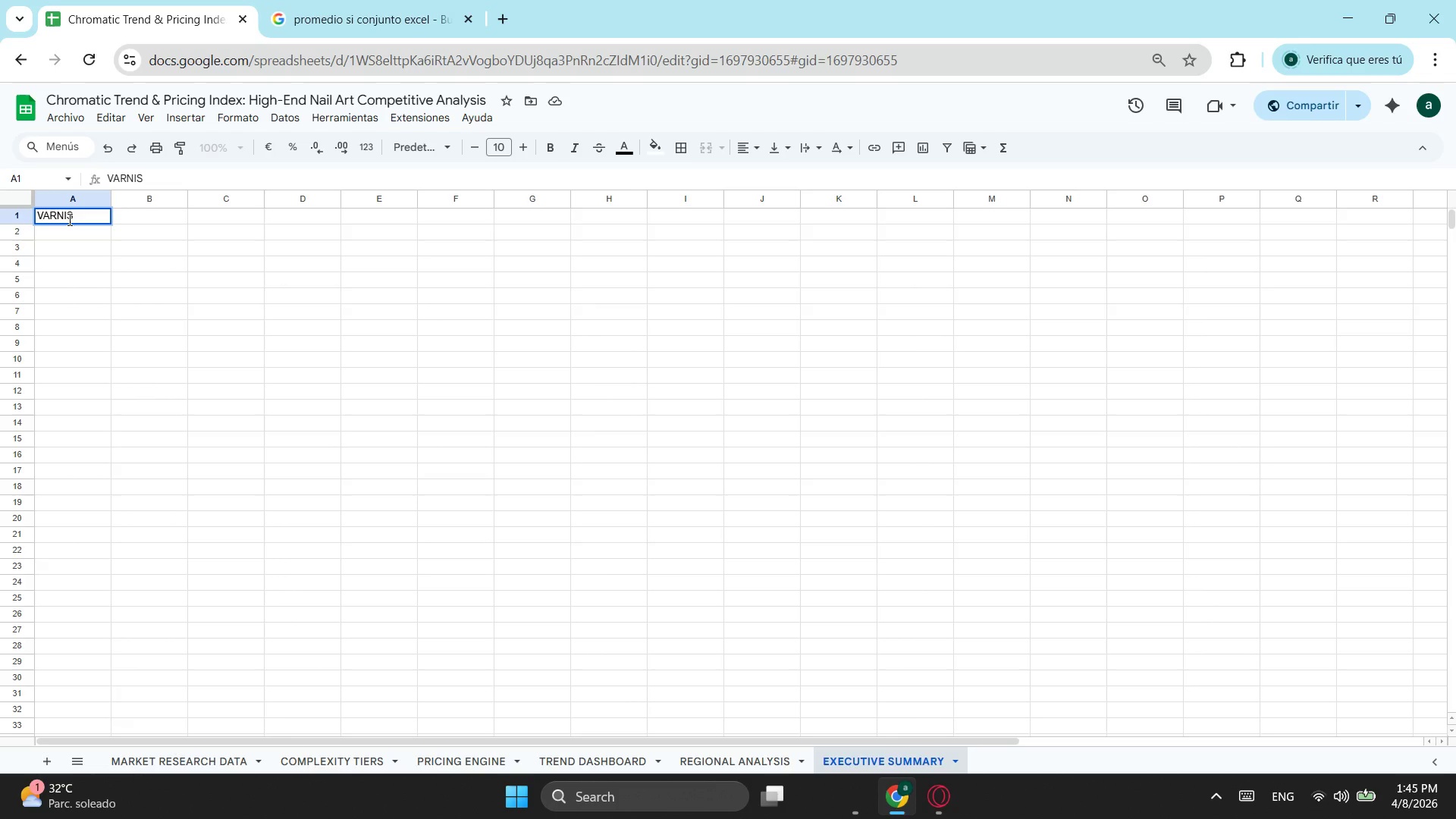 
type(H & VEVET - EXECUTU)
key(Backspace)
type(IVE SUME)
key(Backspace)
type(MARY)
 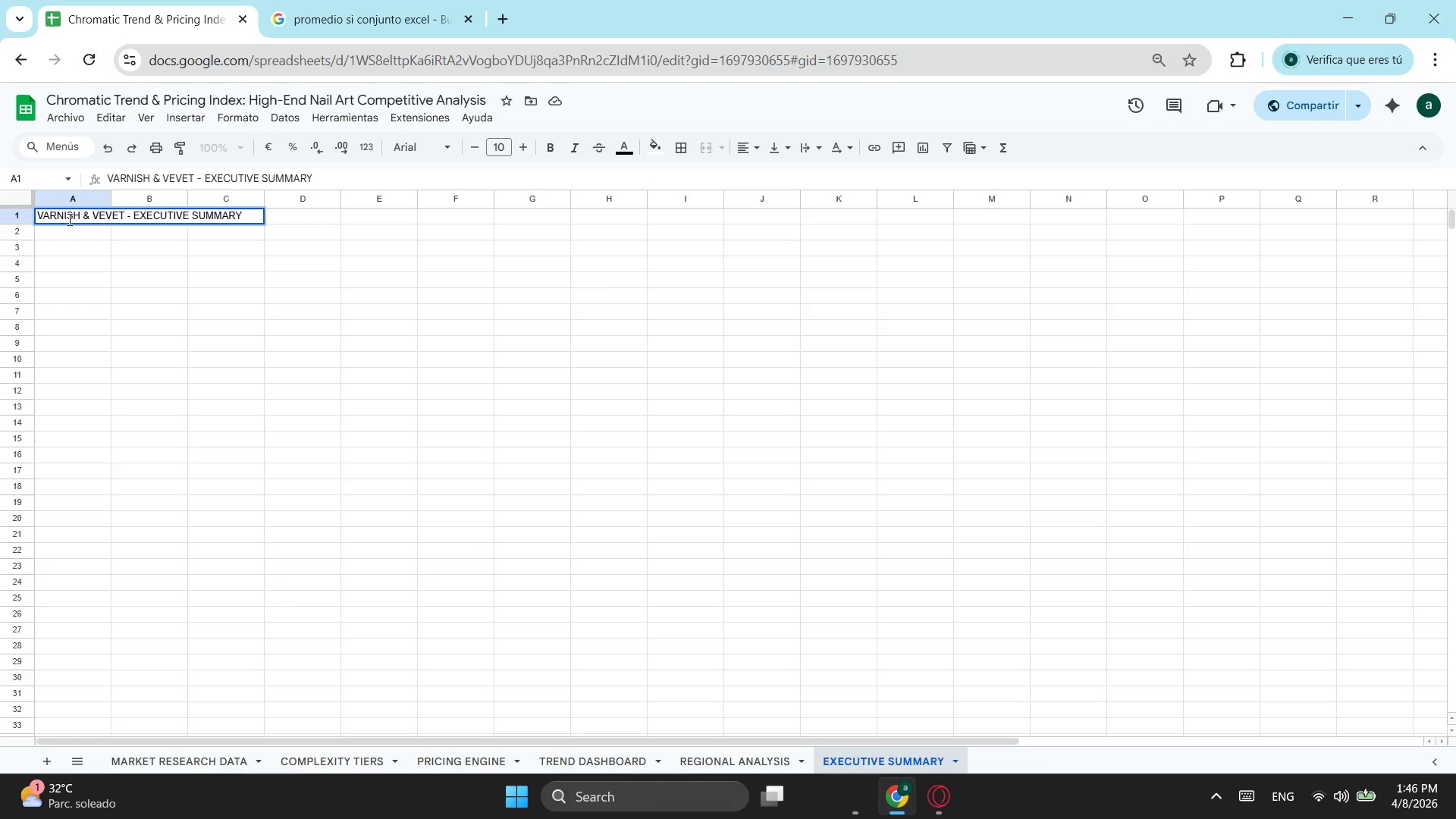 
left_click_drag(start_coordinate=[782, 212], to_coordinate=[69, 221])
 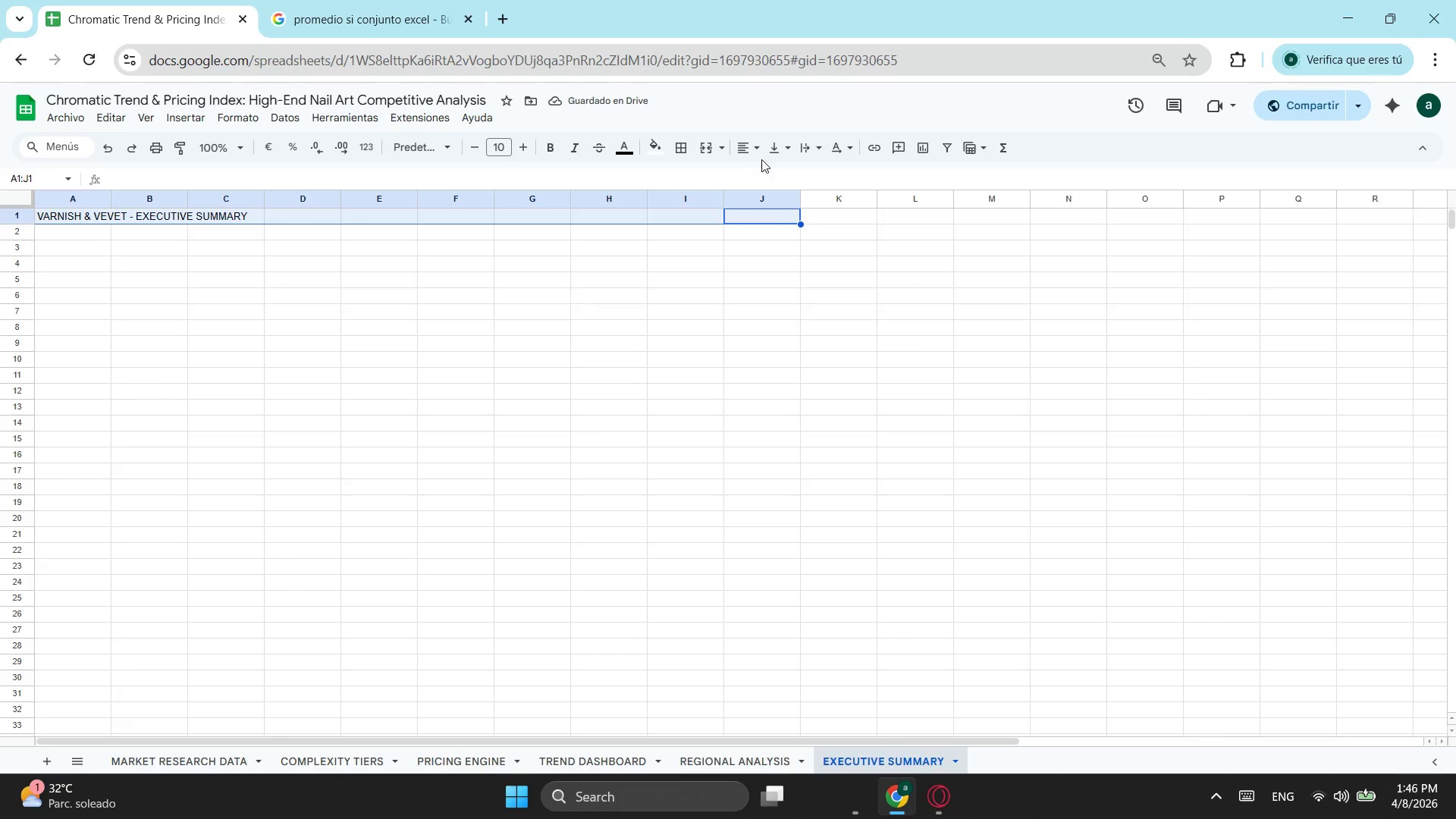 
left_click([706, 149])
 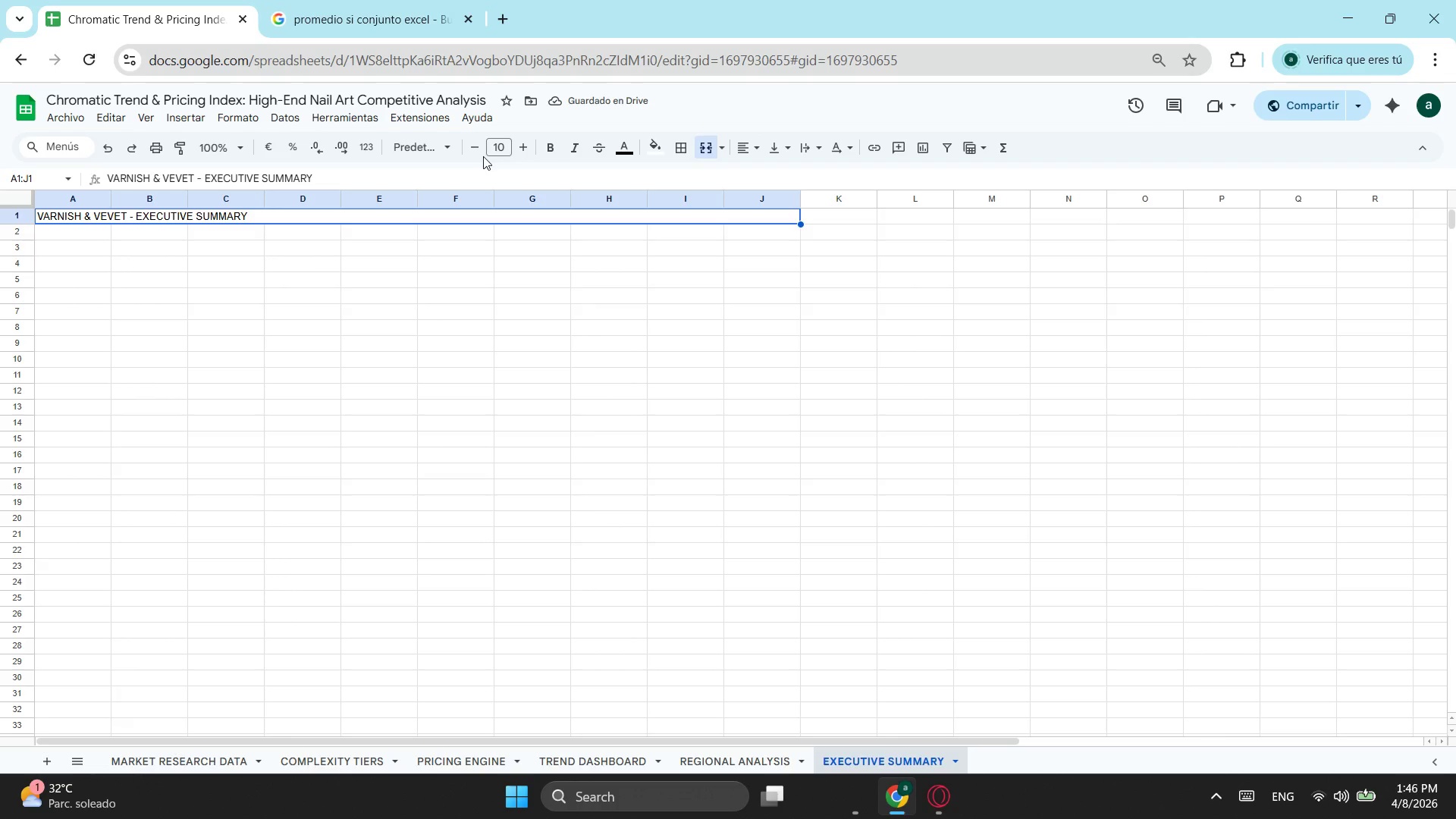 
double_click([522, 140])
 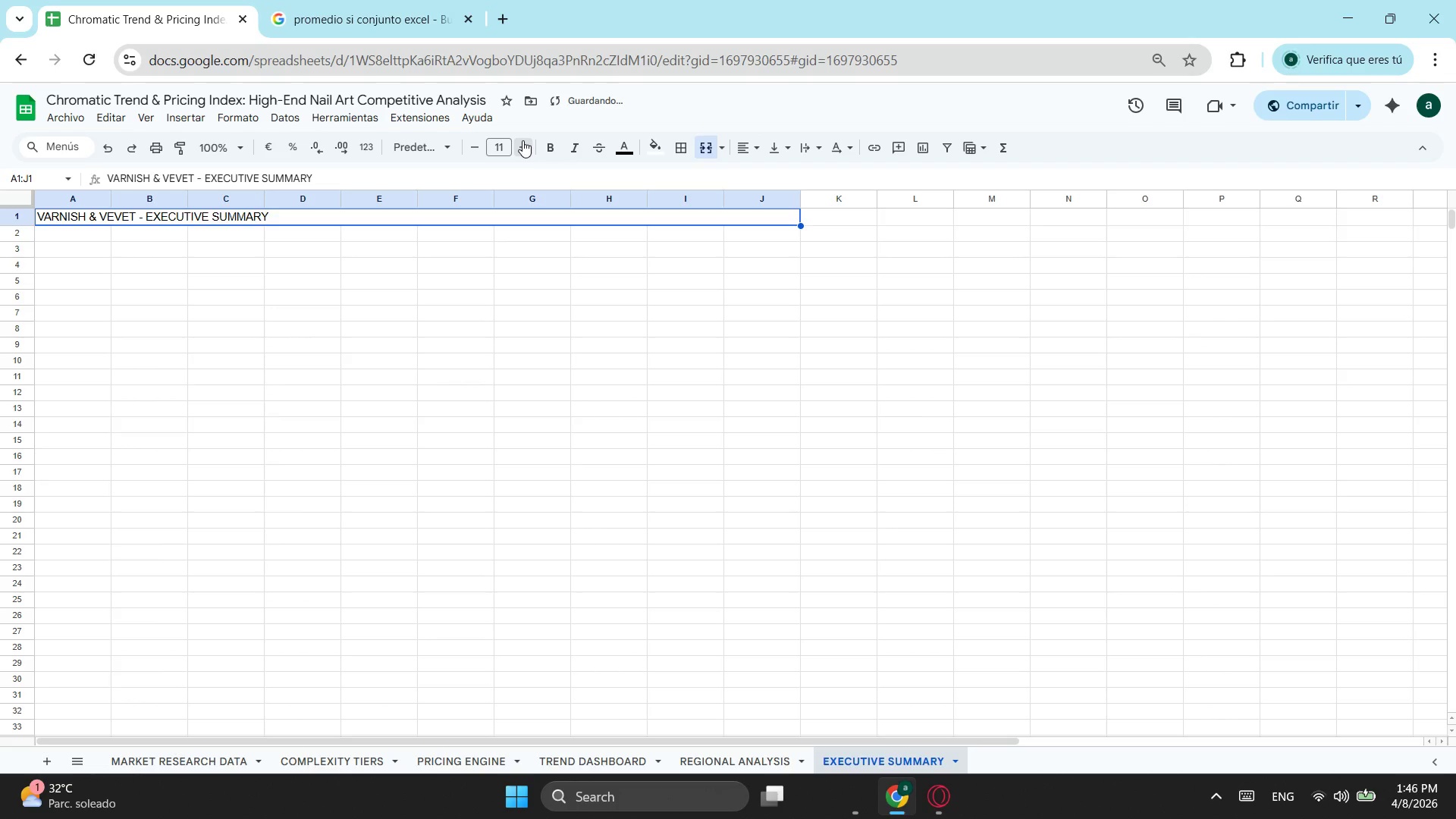 
triple_click([522, 140])
 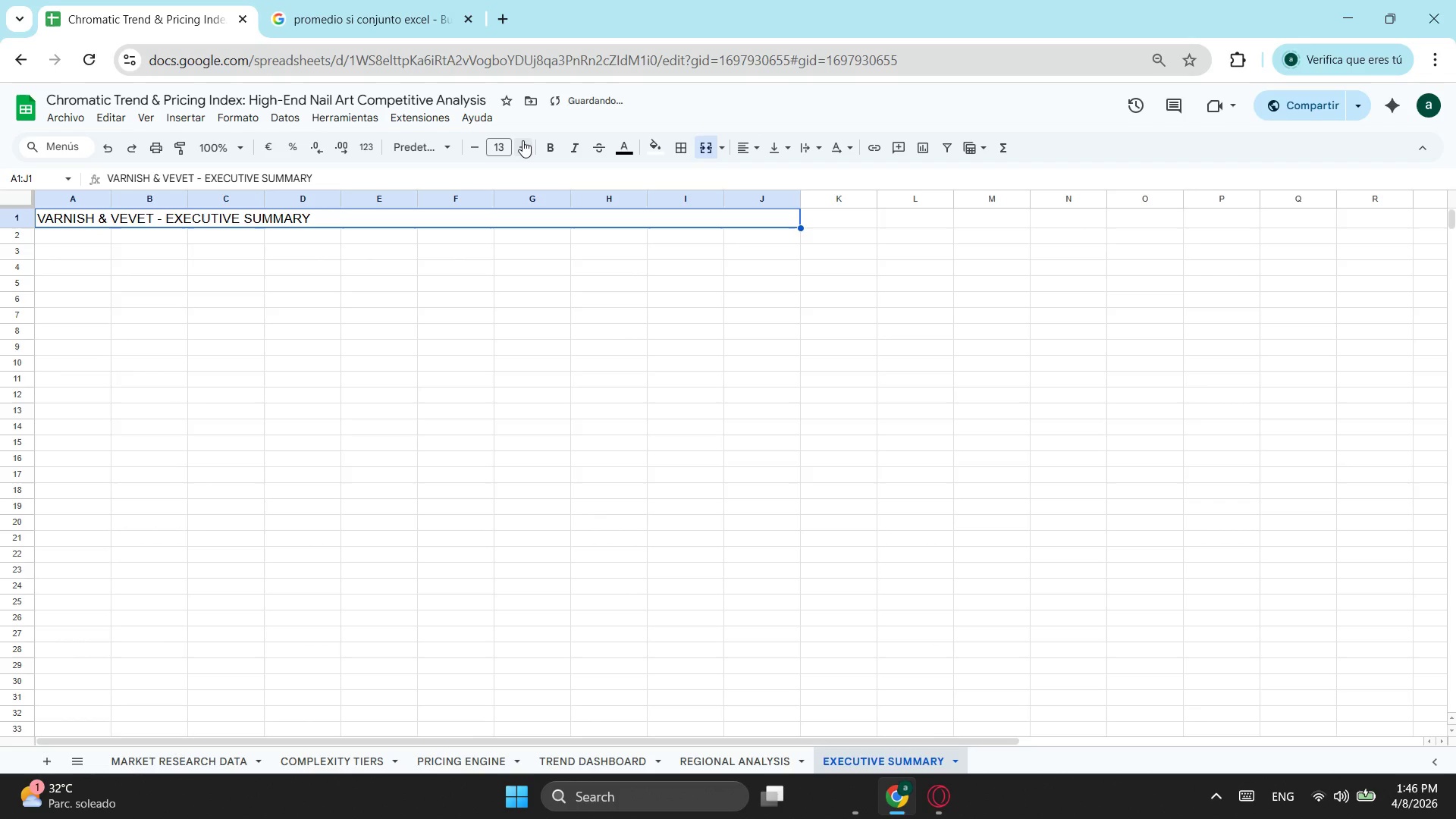 
triple_click([522, 140])
 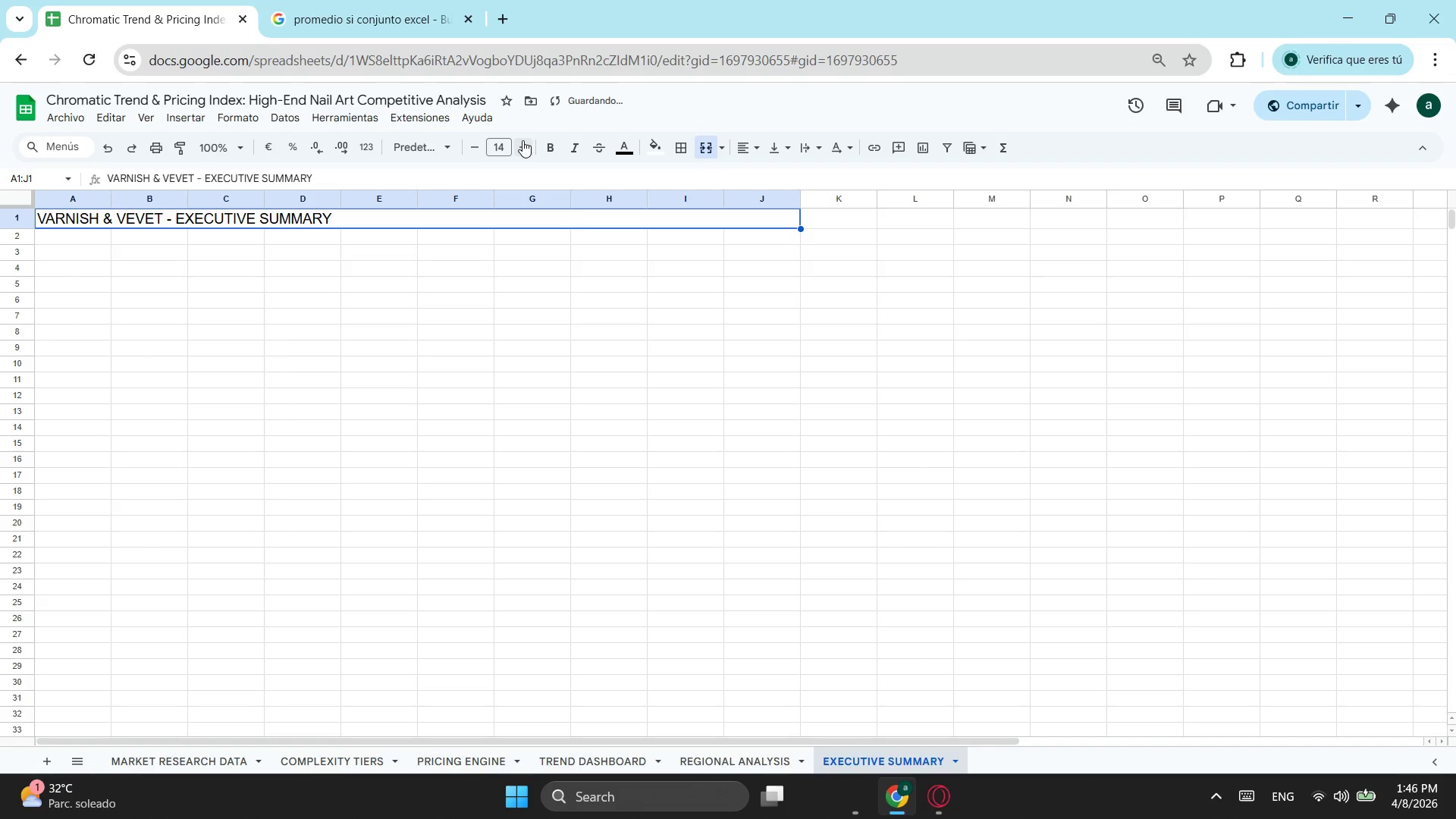 
left_click([522, 140])
 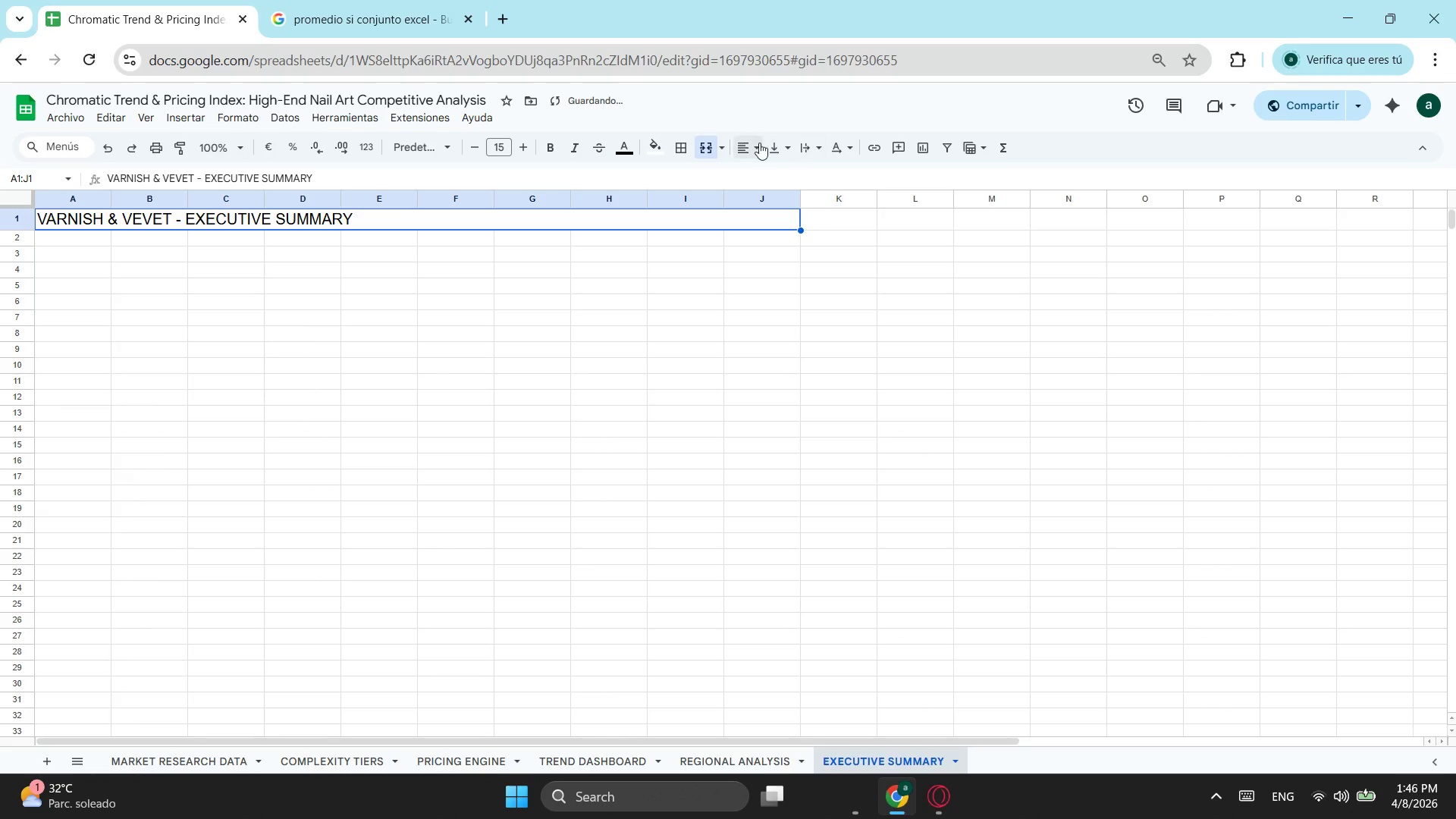 
left_click([758, 143])
 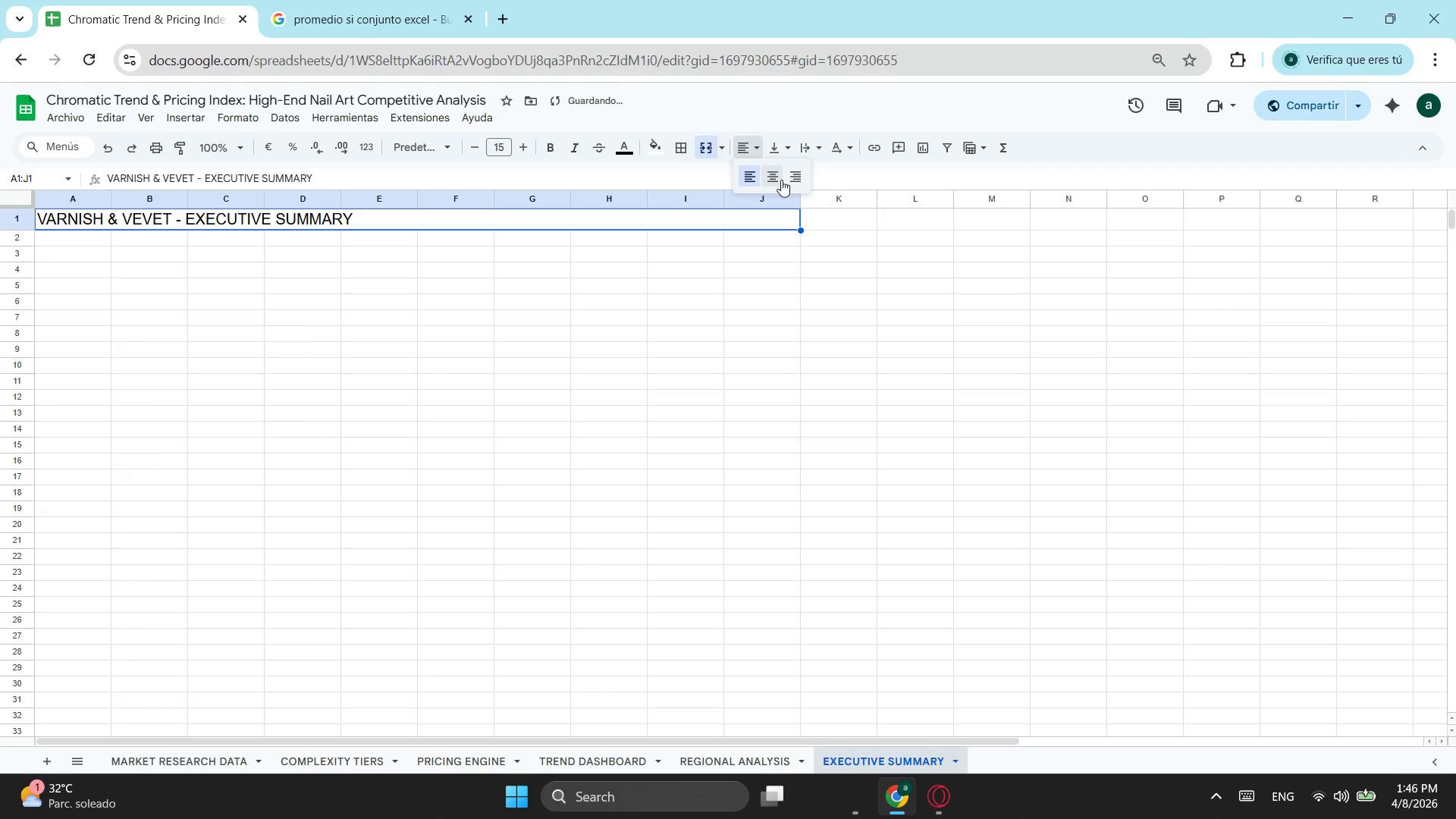 
left_click([781, 180])
 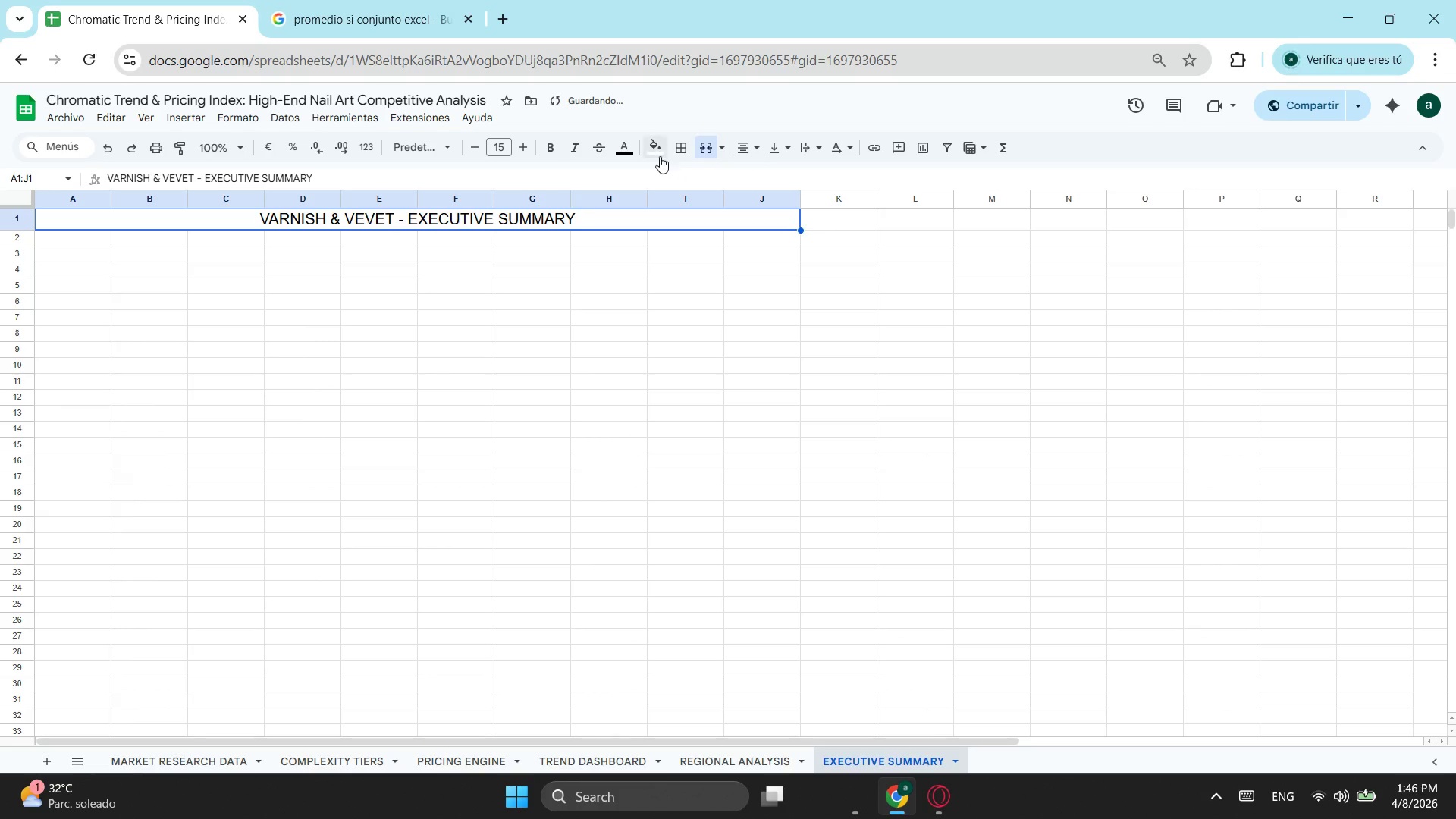 
left_click([658, 150])
 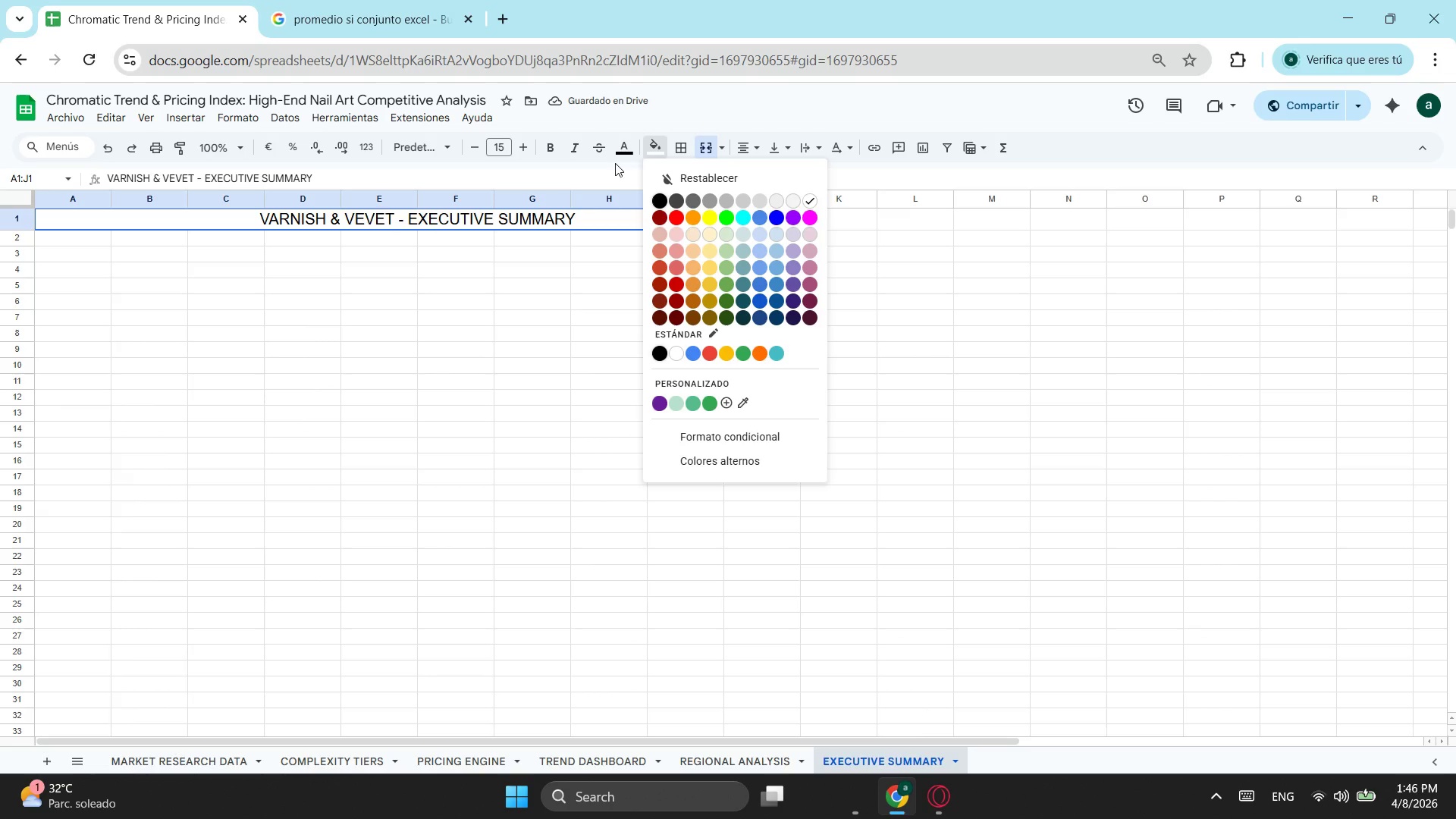 
left_click([628, 152])
 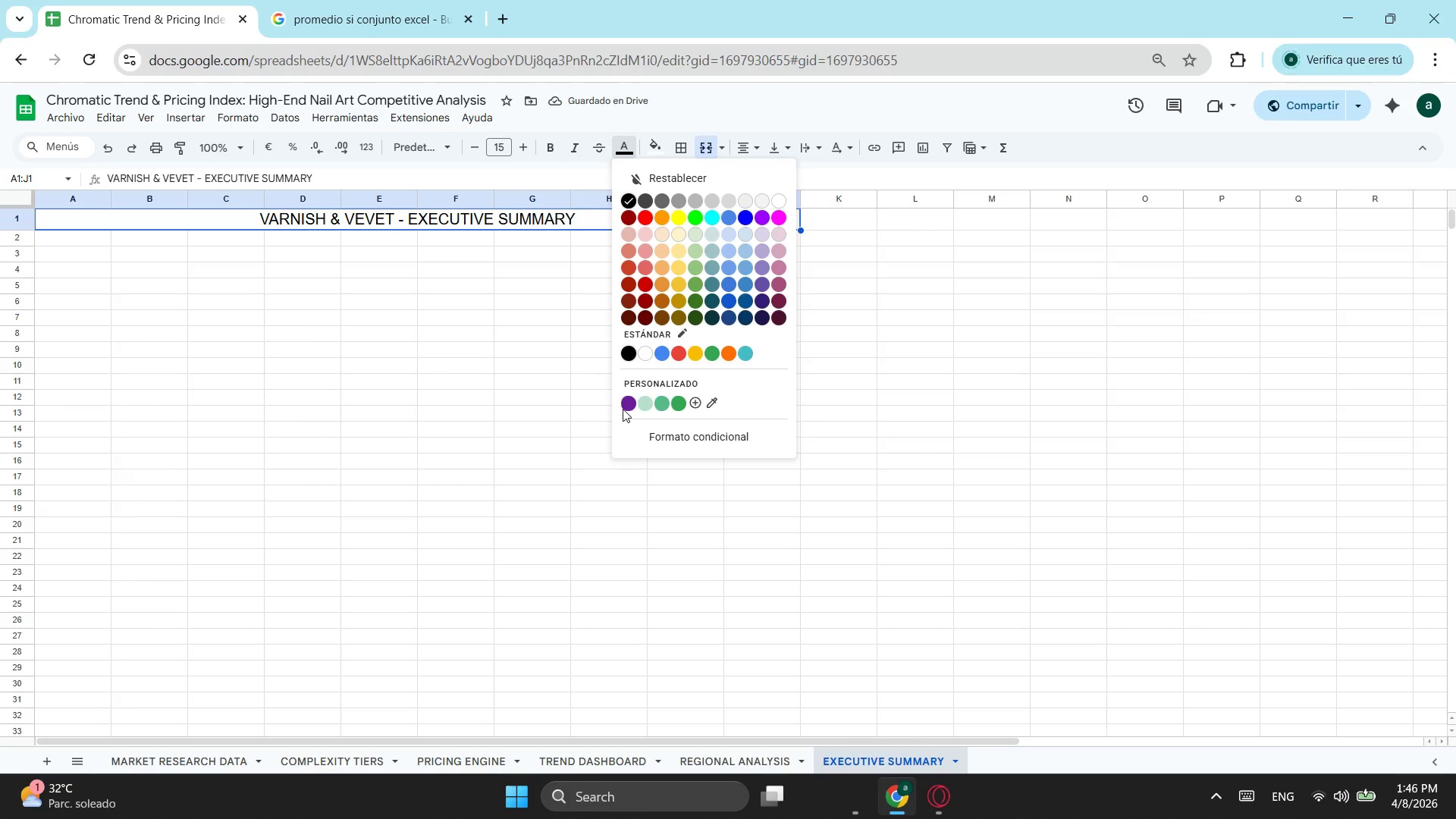 
left_click([625, 403])
 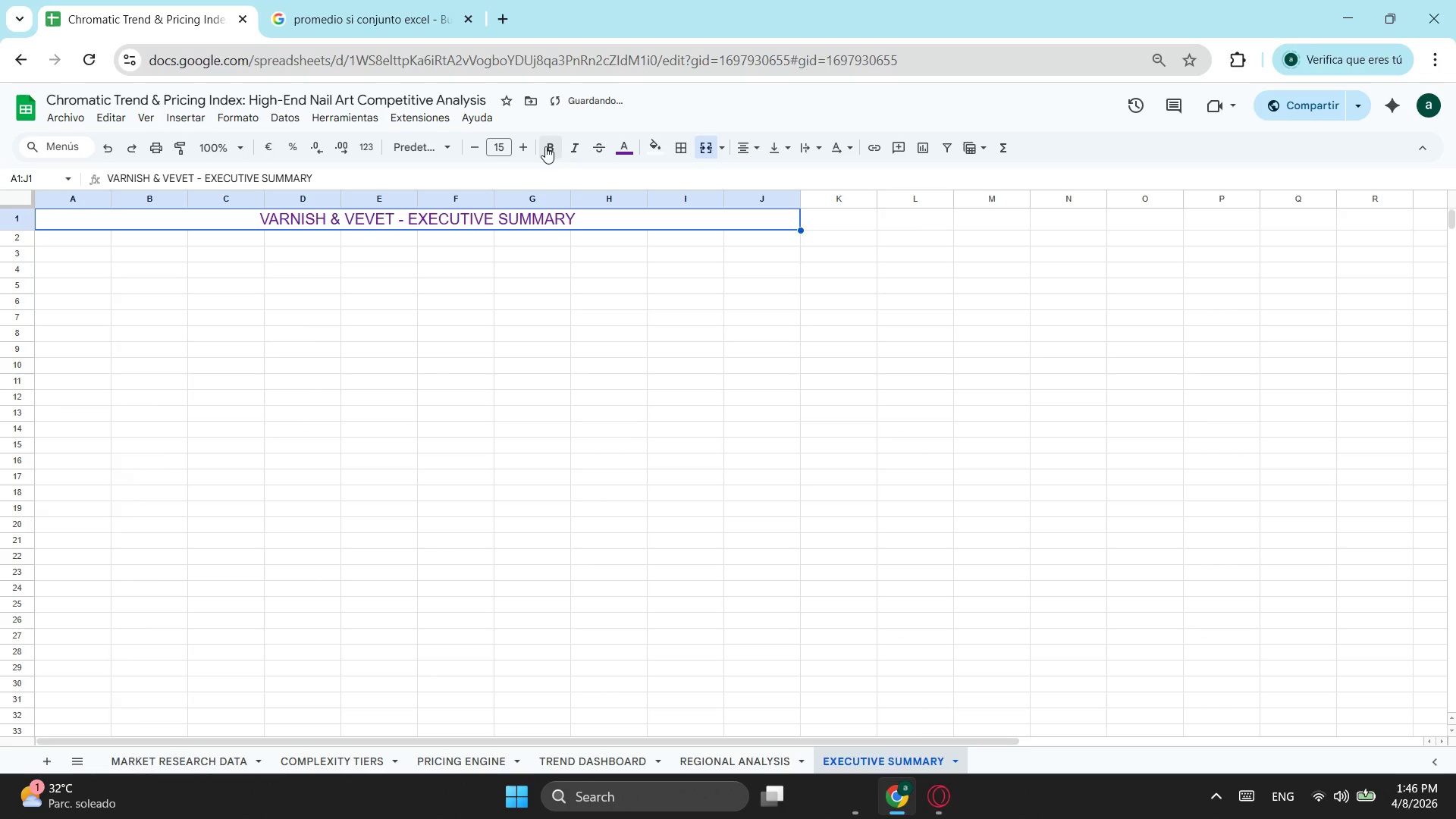 
left_click([544, 145])
 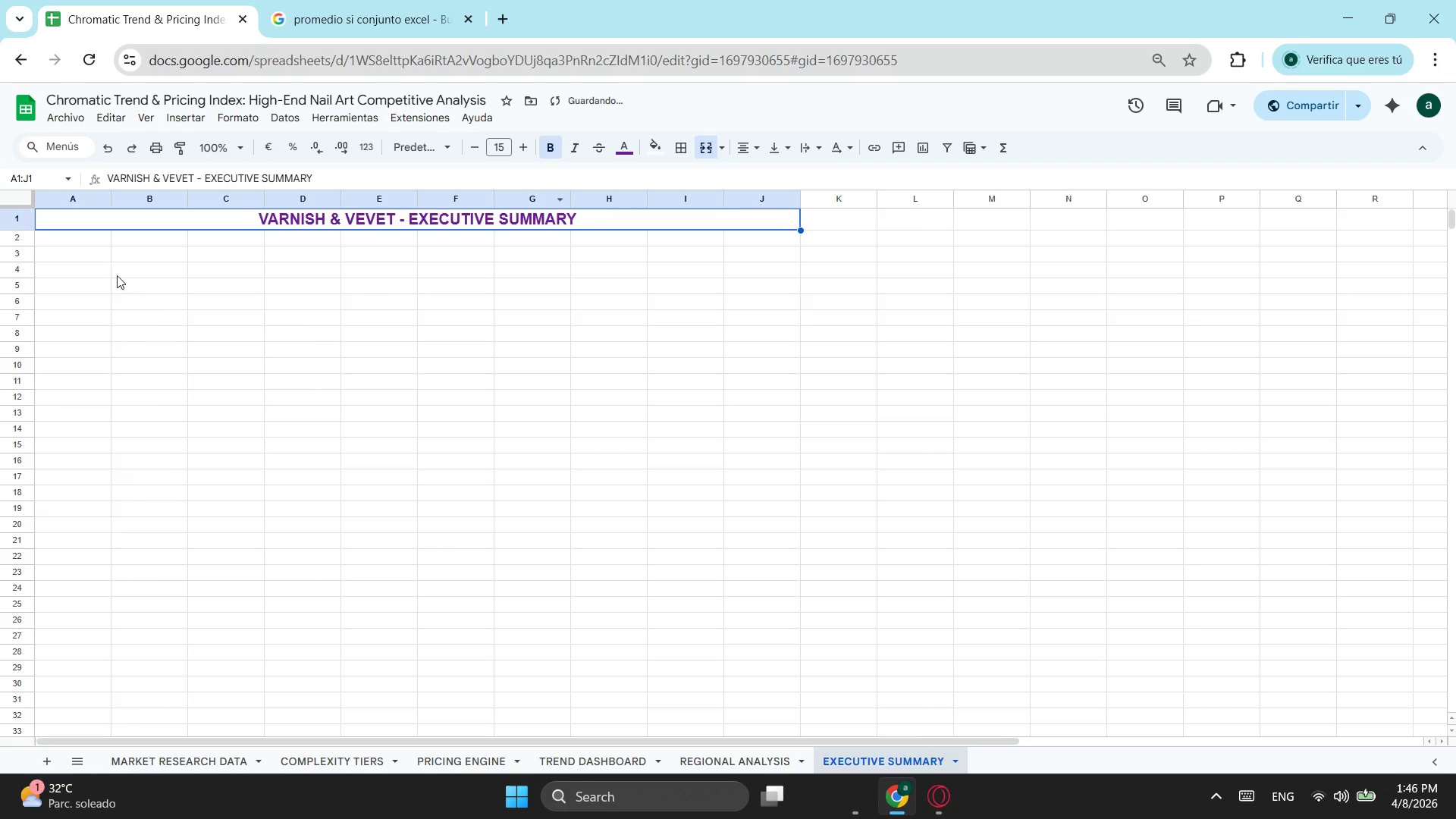 
left_click([85, 240])
 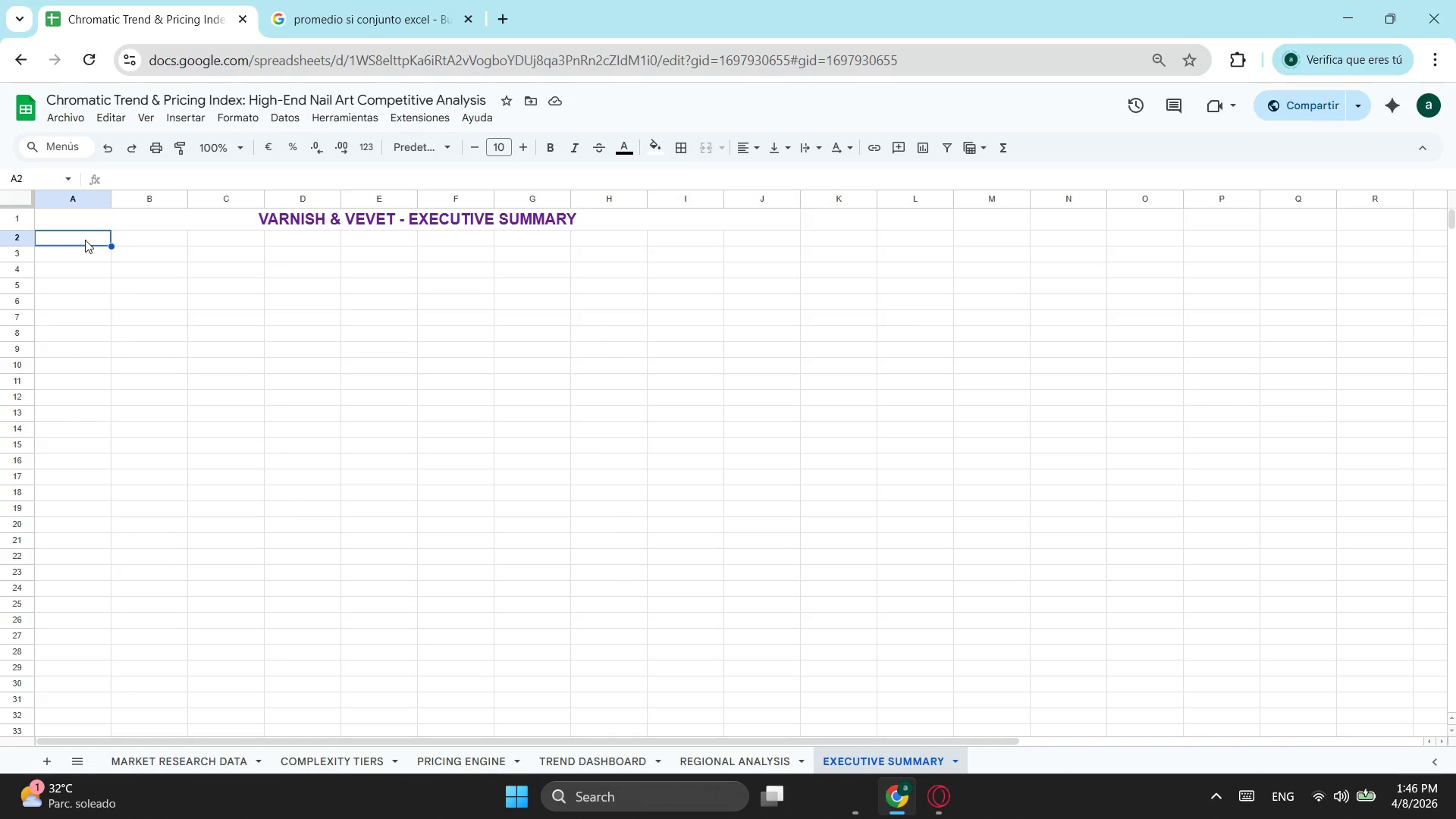 
wait(13.17)
 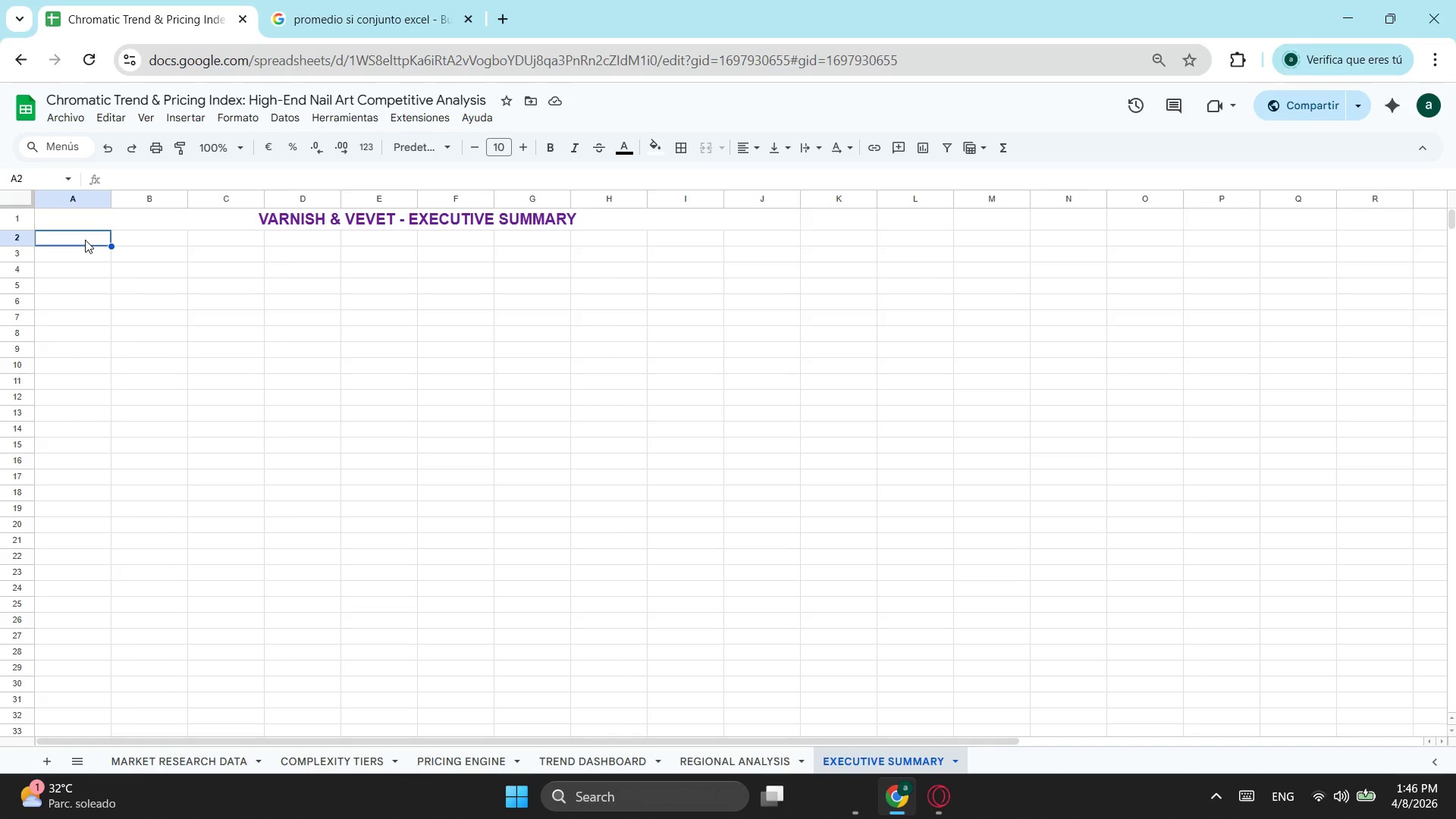 
type(c)
key(Backspace)
type(Com)
key(Backspace)
type(mpetitive Market Analysis & Pricing Sta)
 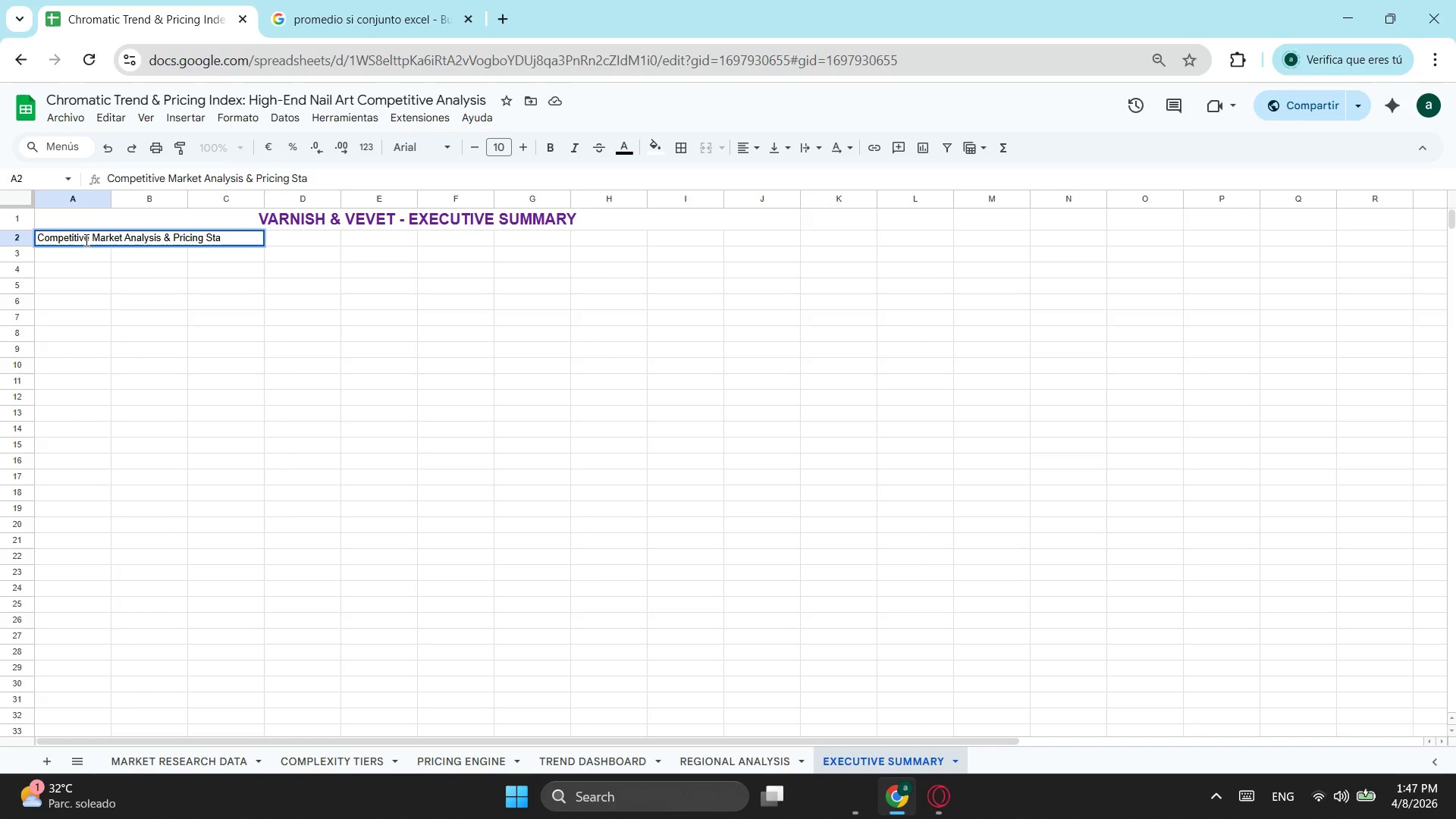 
key(Backspace)
type(rta)
key(Backspace)
key(Backspace)
type(ategy Reprt)
 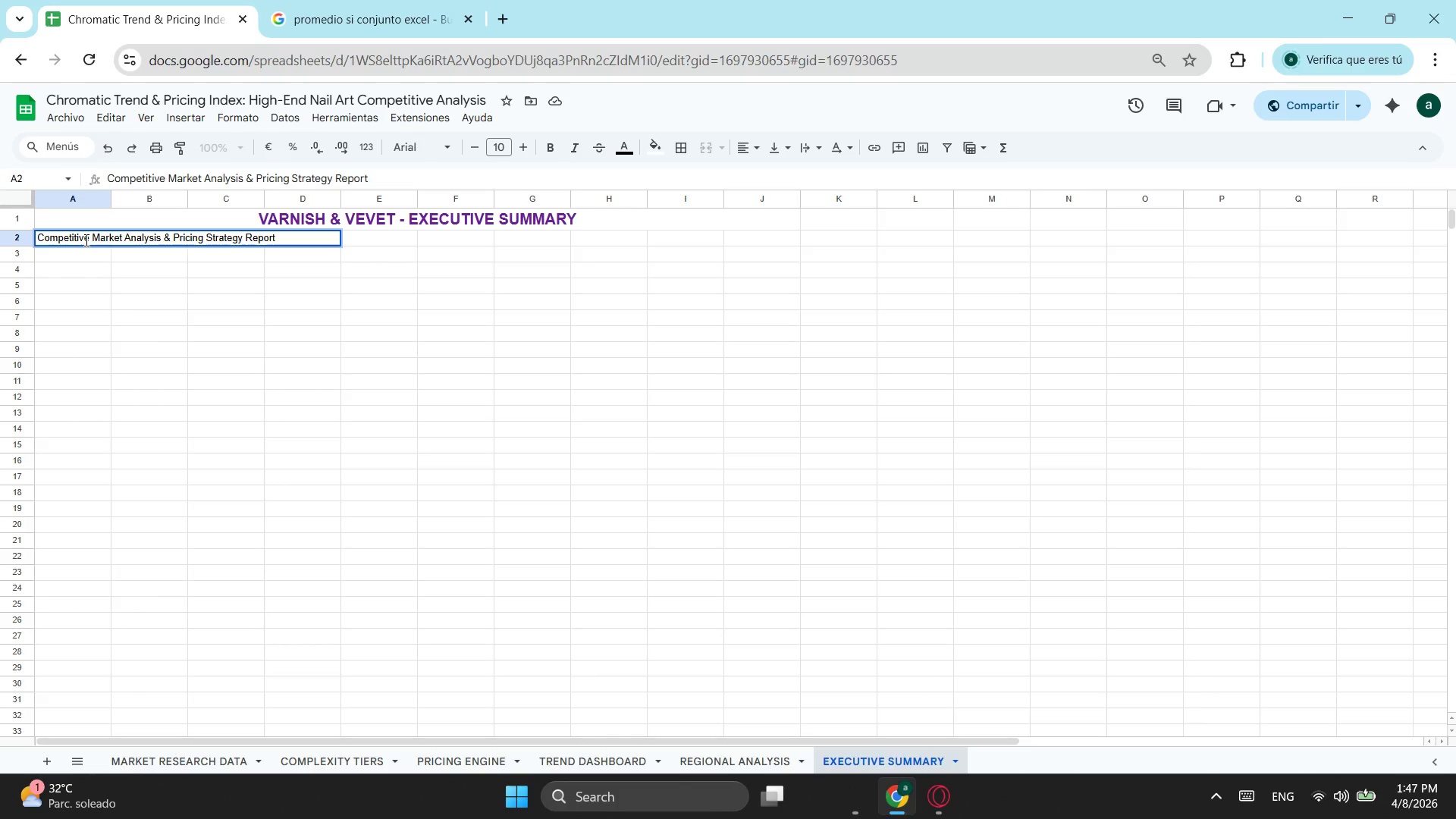 
left_click([540, 238])
 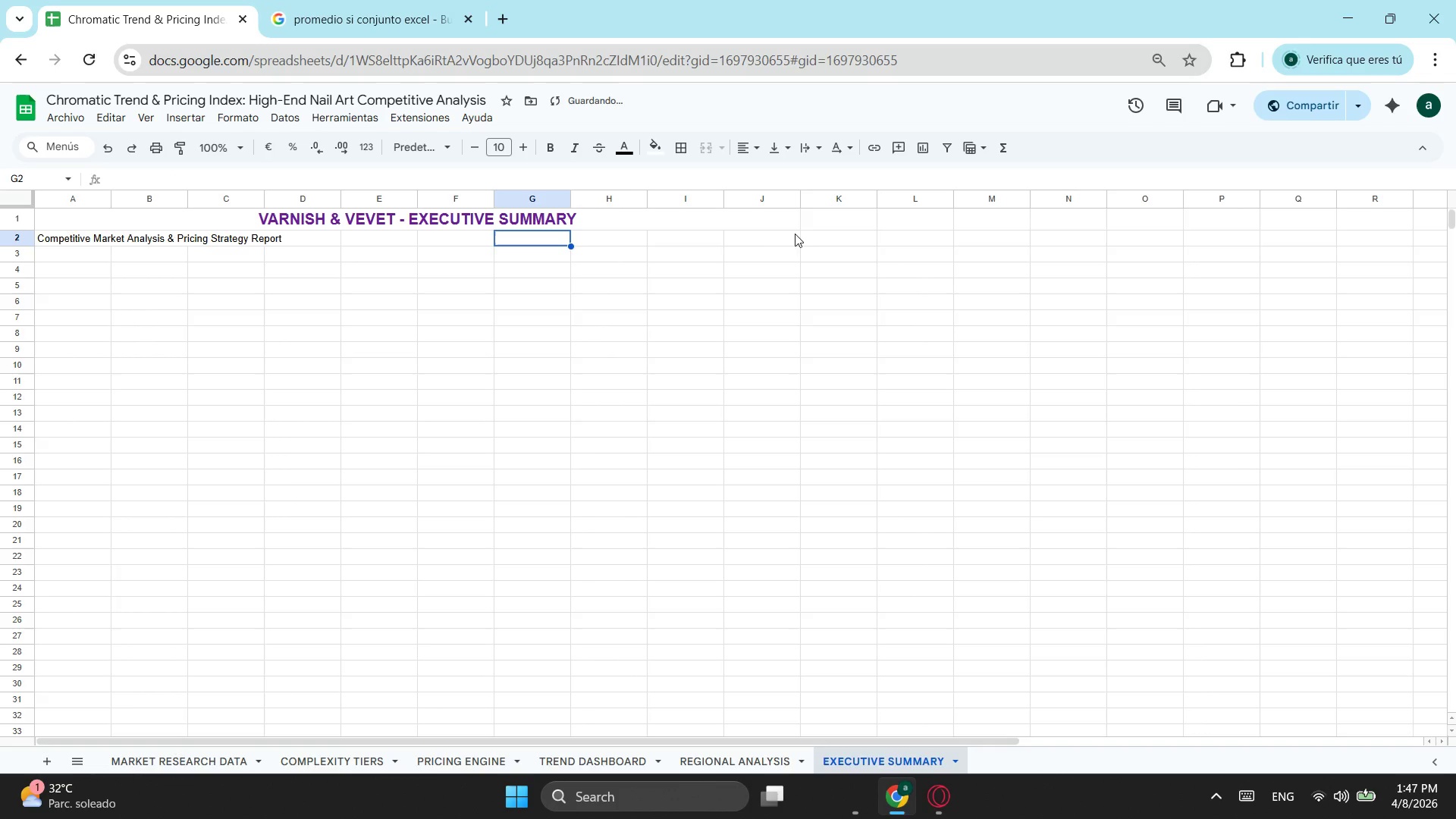 
left_click_drag(start_coordinate=[777, 237], to_coordinate=[96, 237])
 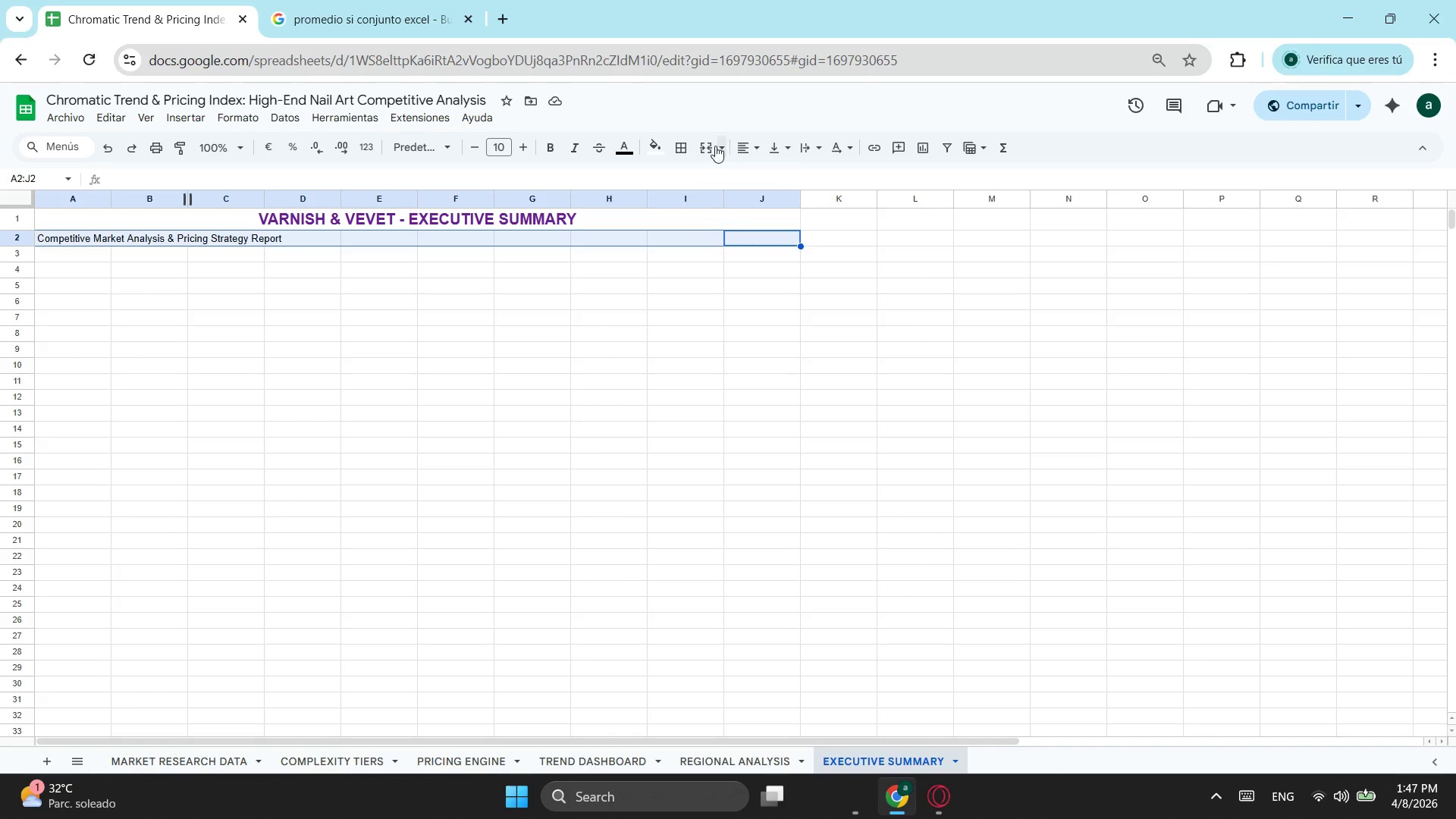 
left_click([710, 152])
 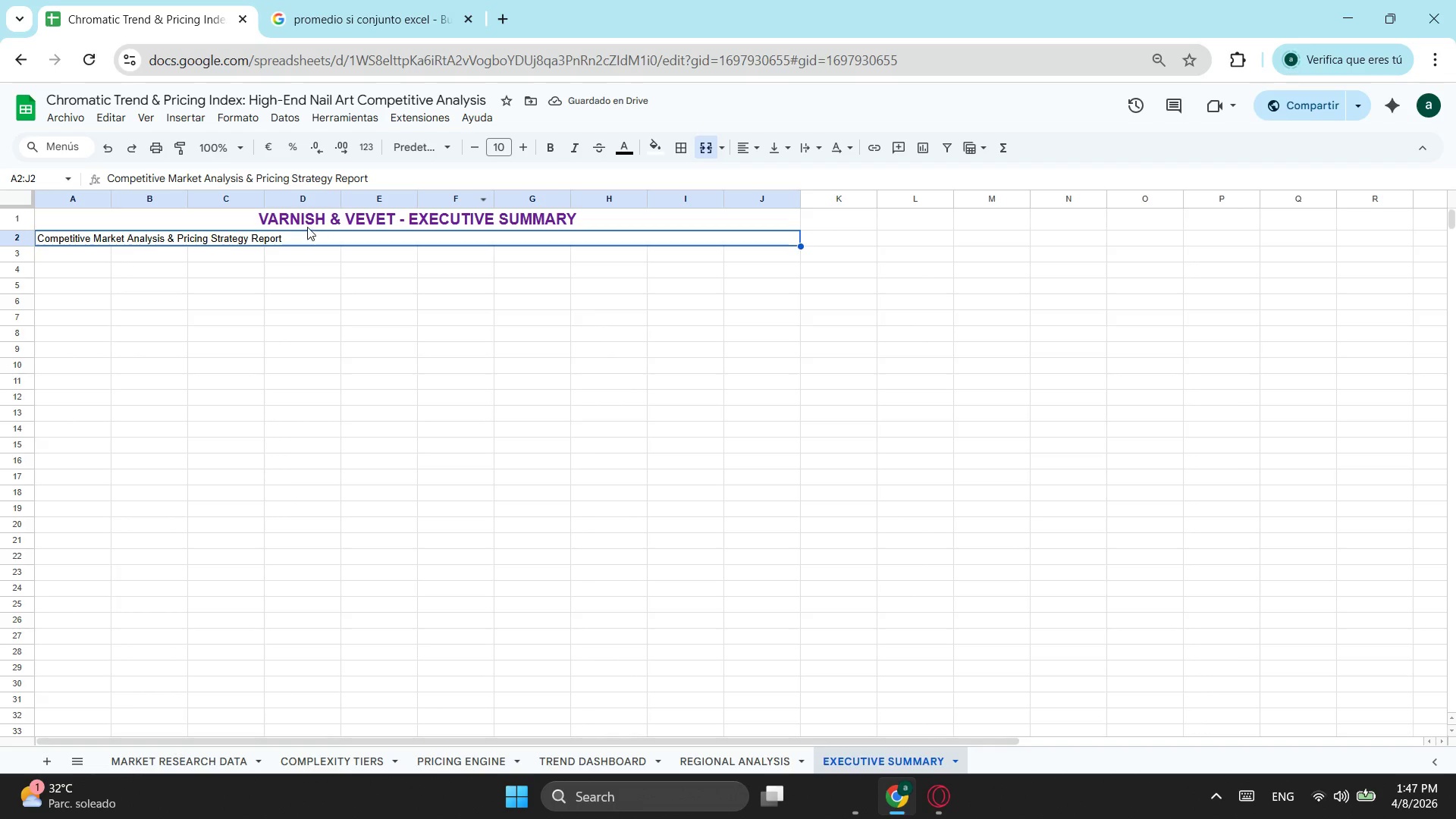 
wait(5.45)
 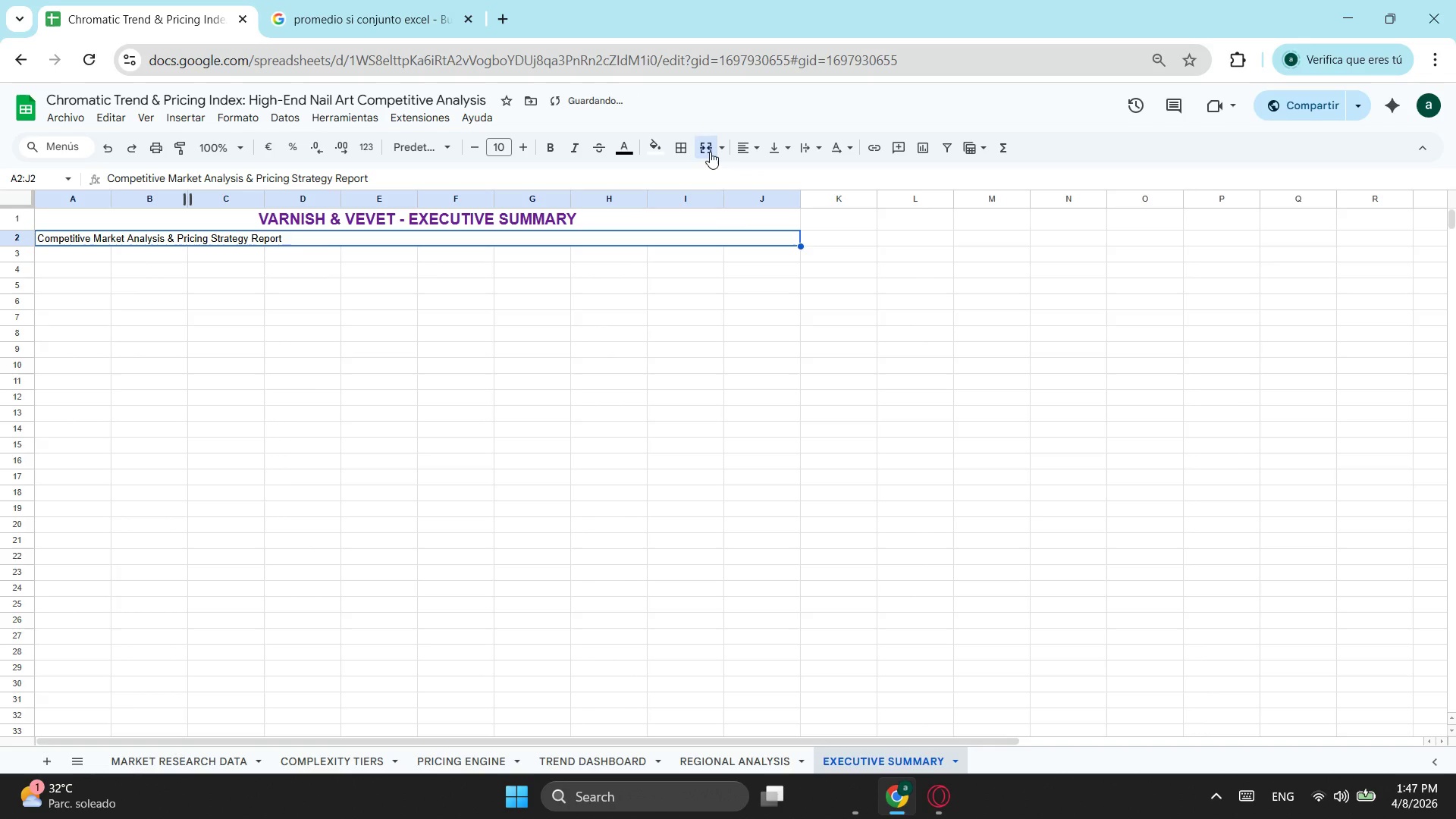 
left_click([522, 153])
 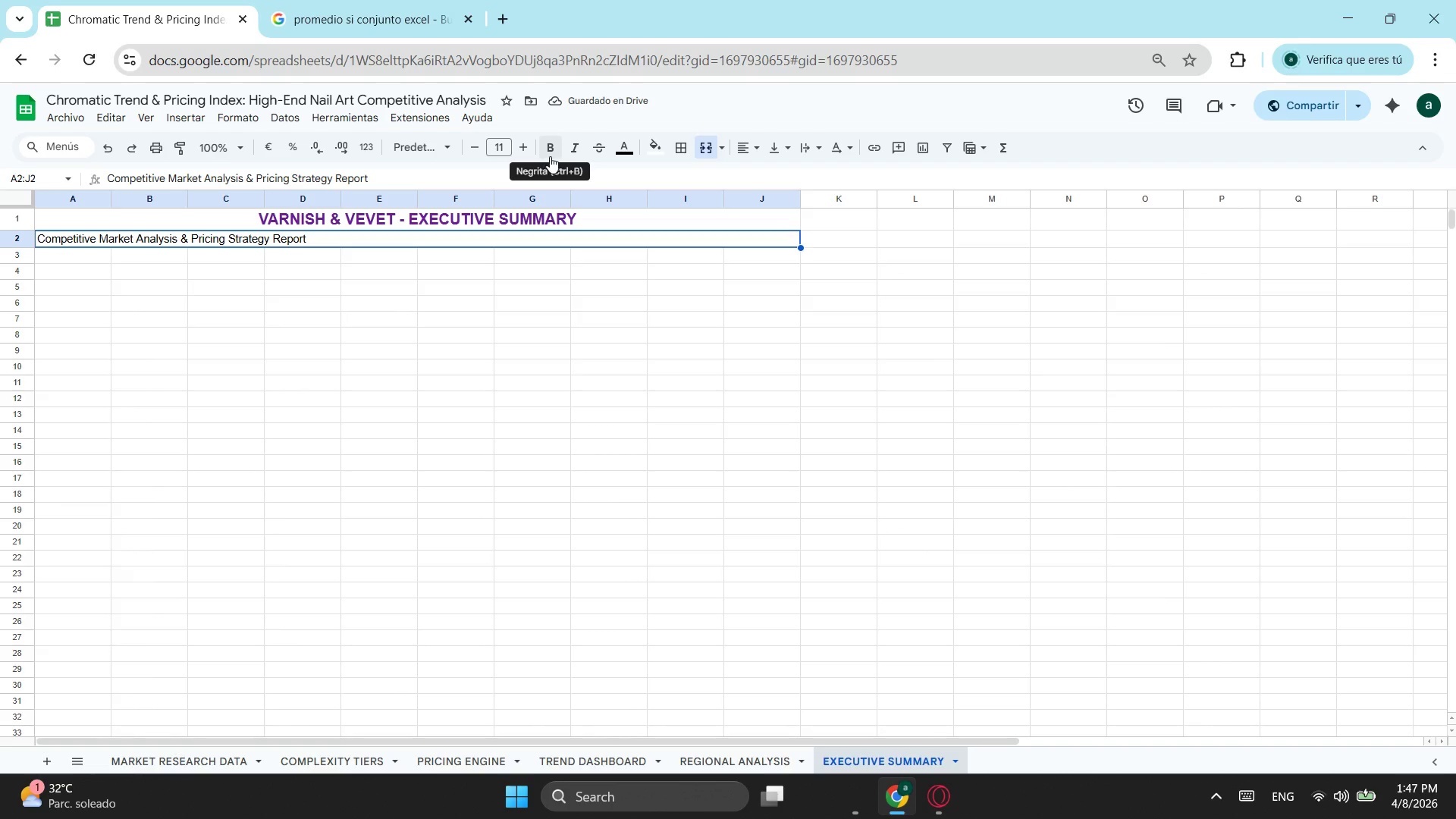 
left_click([559, 149])
 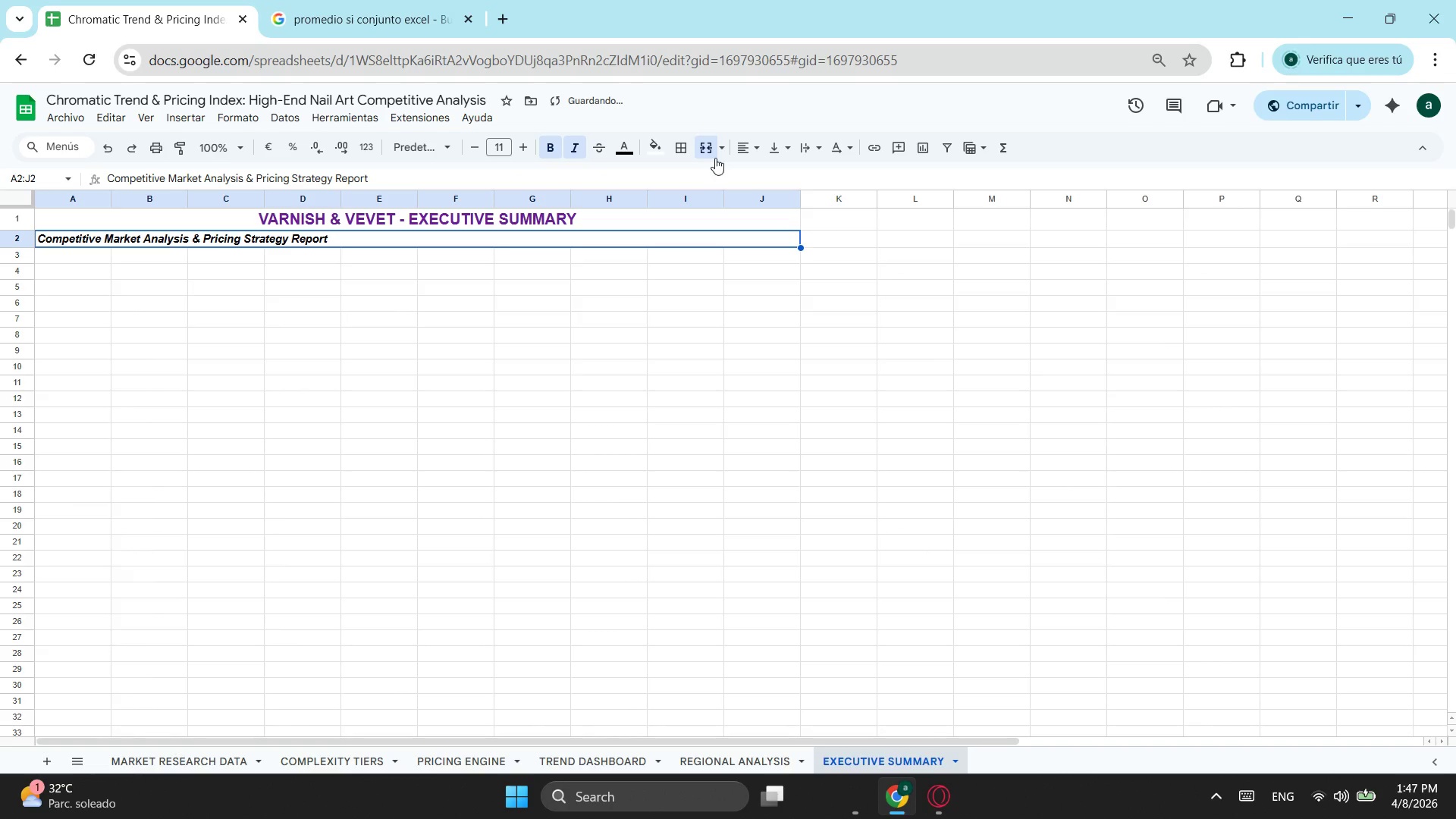 
left_click([752, 146])
 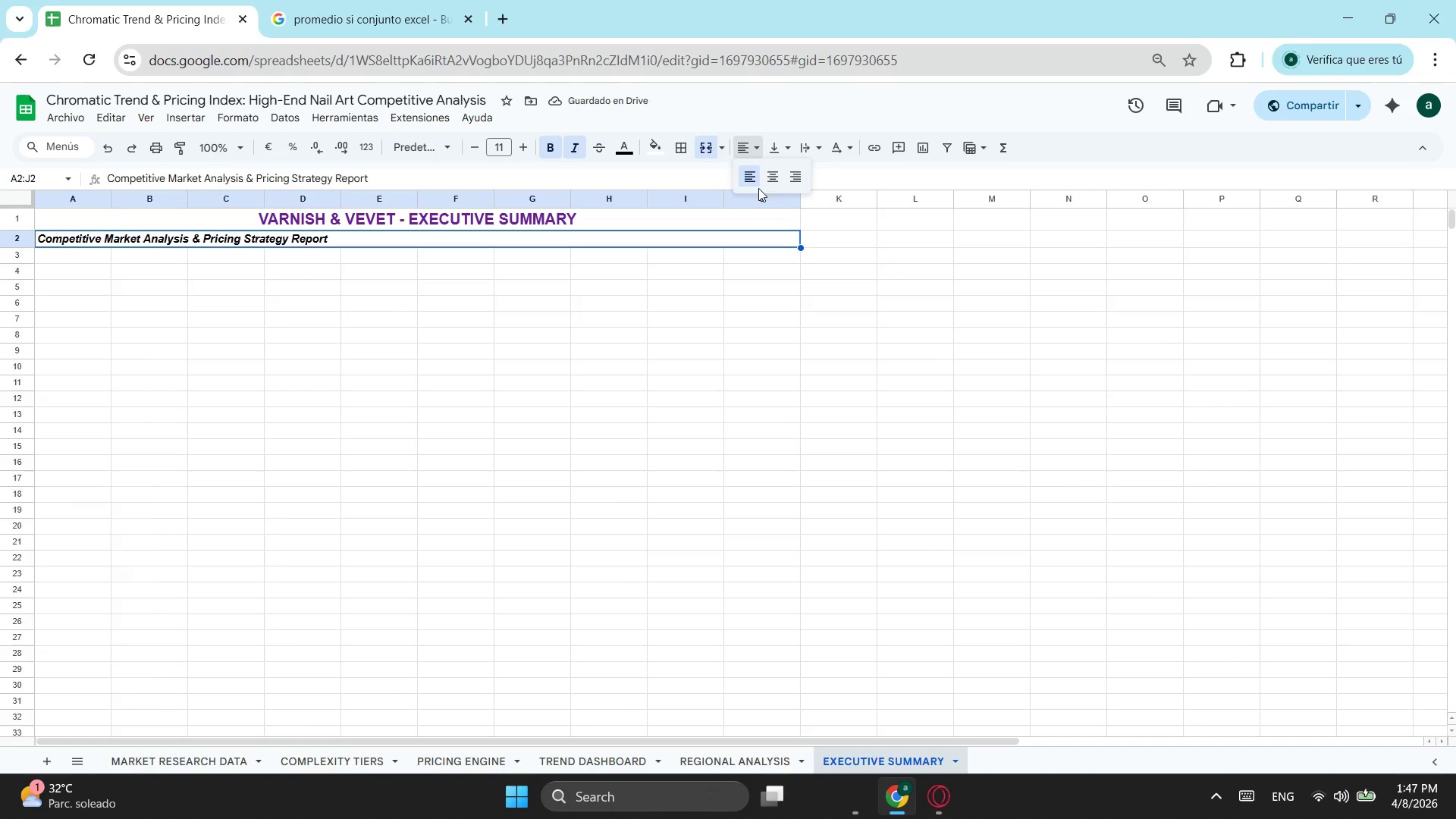 
left_click([764, 184])
 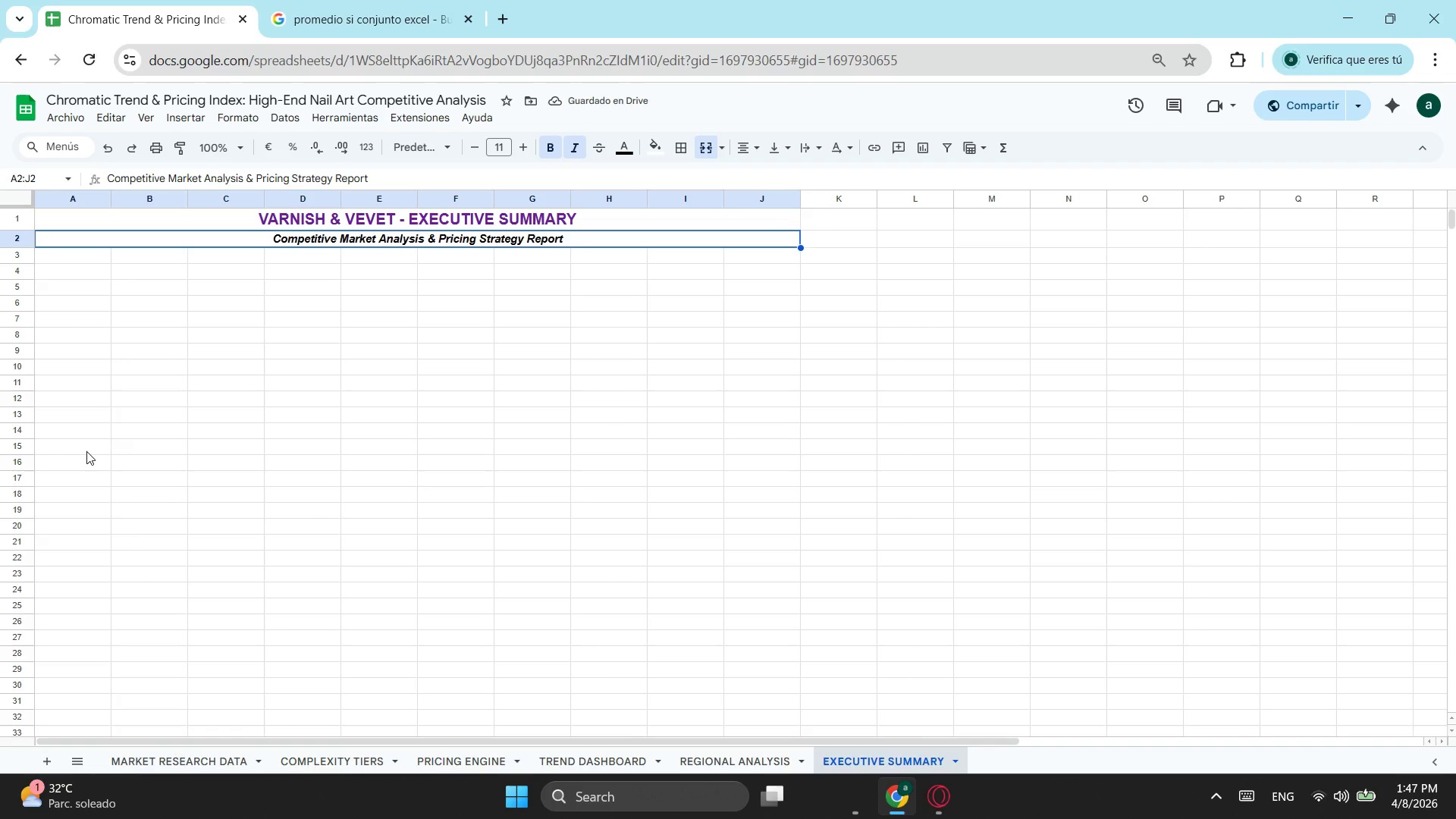 
wait(6.09)
 